 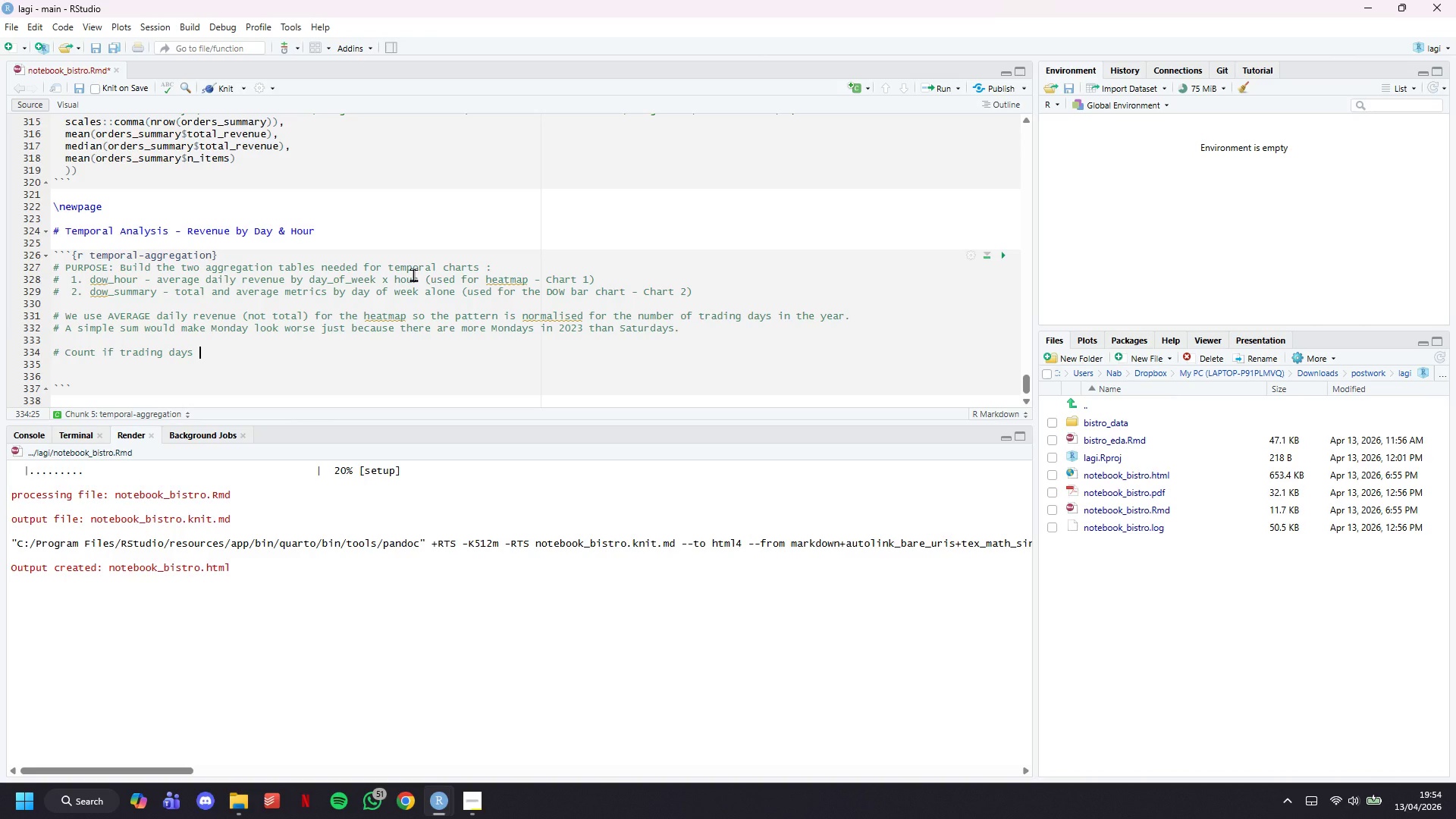 
type(per DOW-hour combination (denominator a=f)
key(Backspace)
key(Backspace)
type(for )
key(Backspace)
key(Backspace)
key(Backspace)
key(Backspace)
key(Backspace)
type(for averaging)
 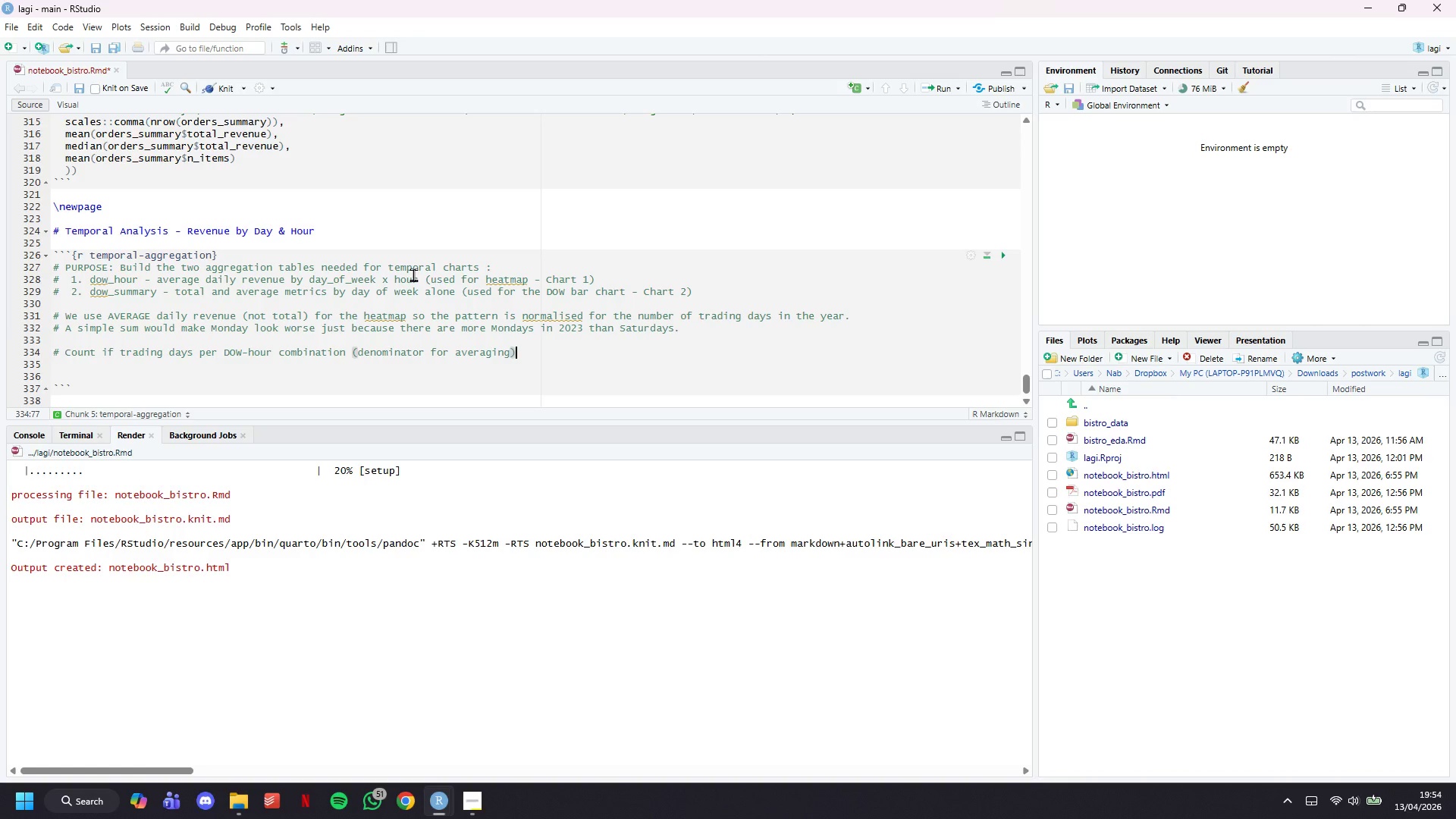 
 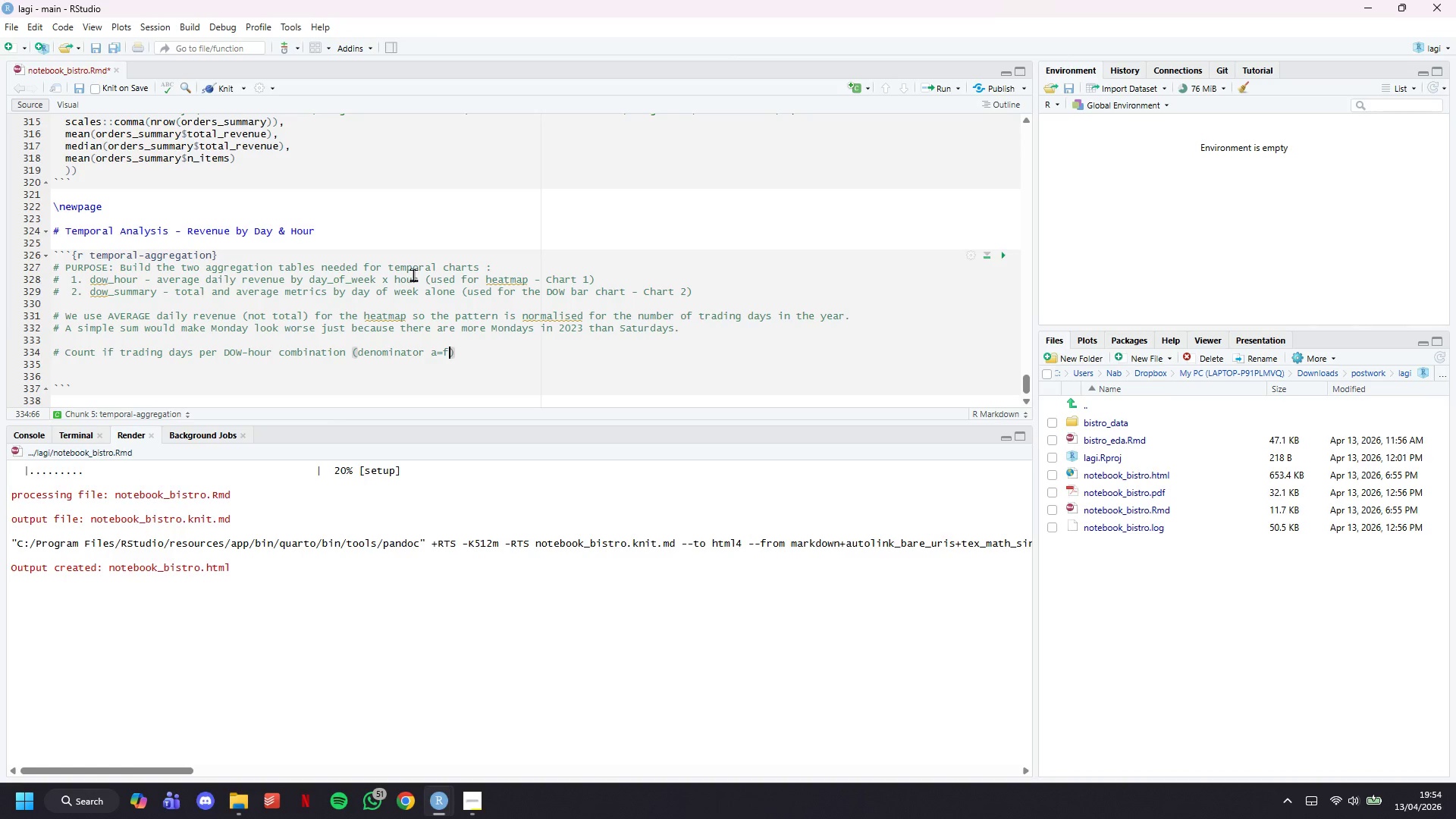 
key(ArrowRight)
 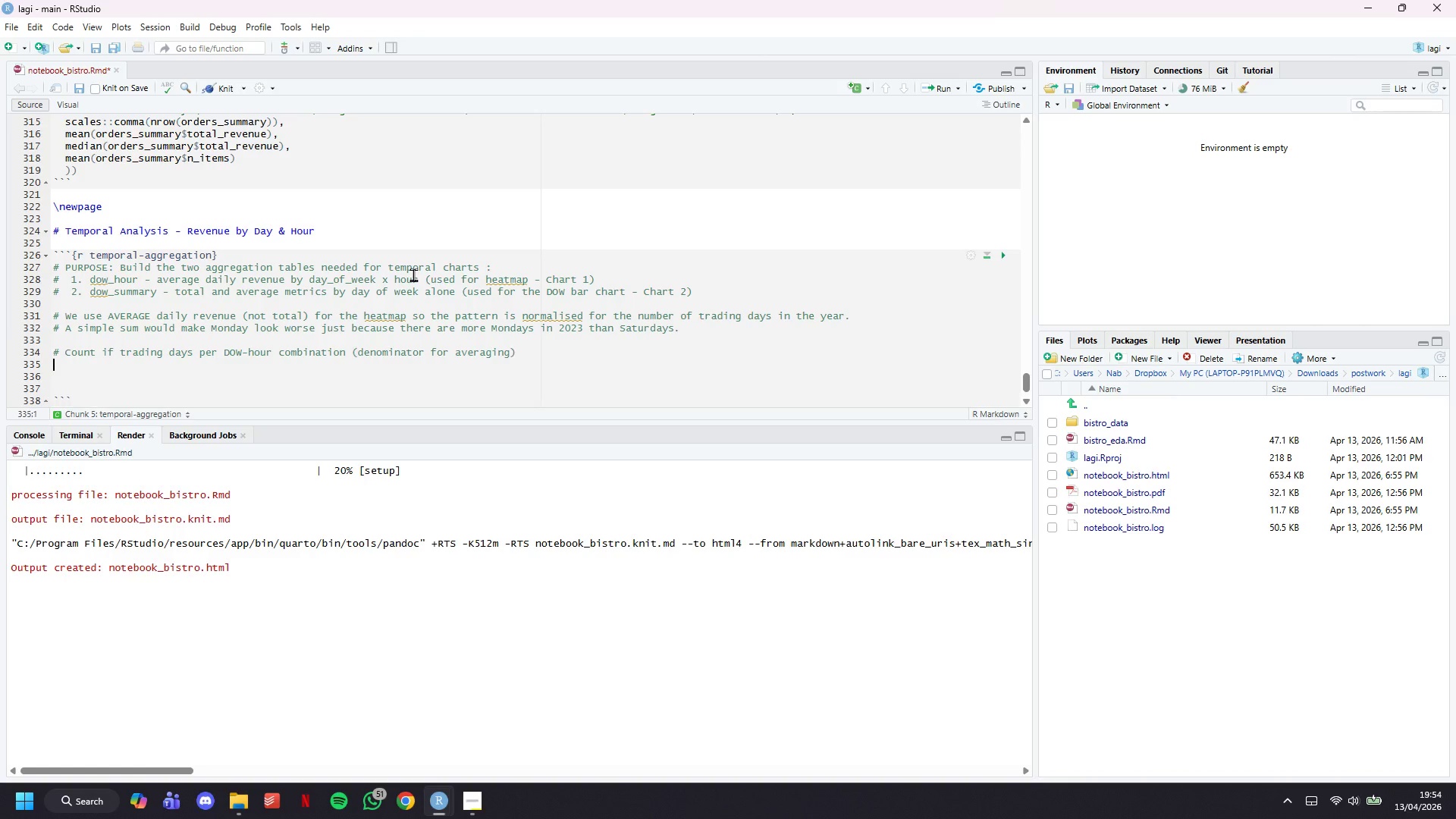 
key(Enter)
 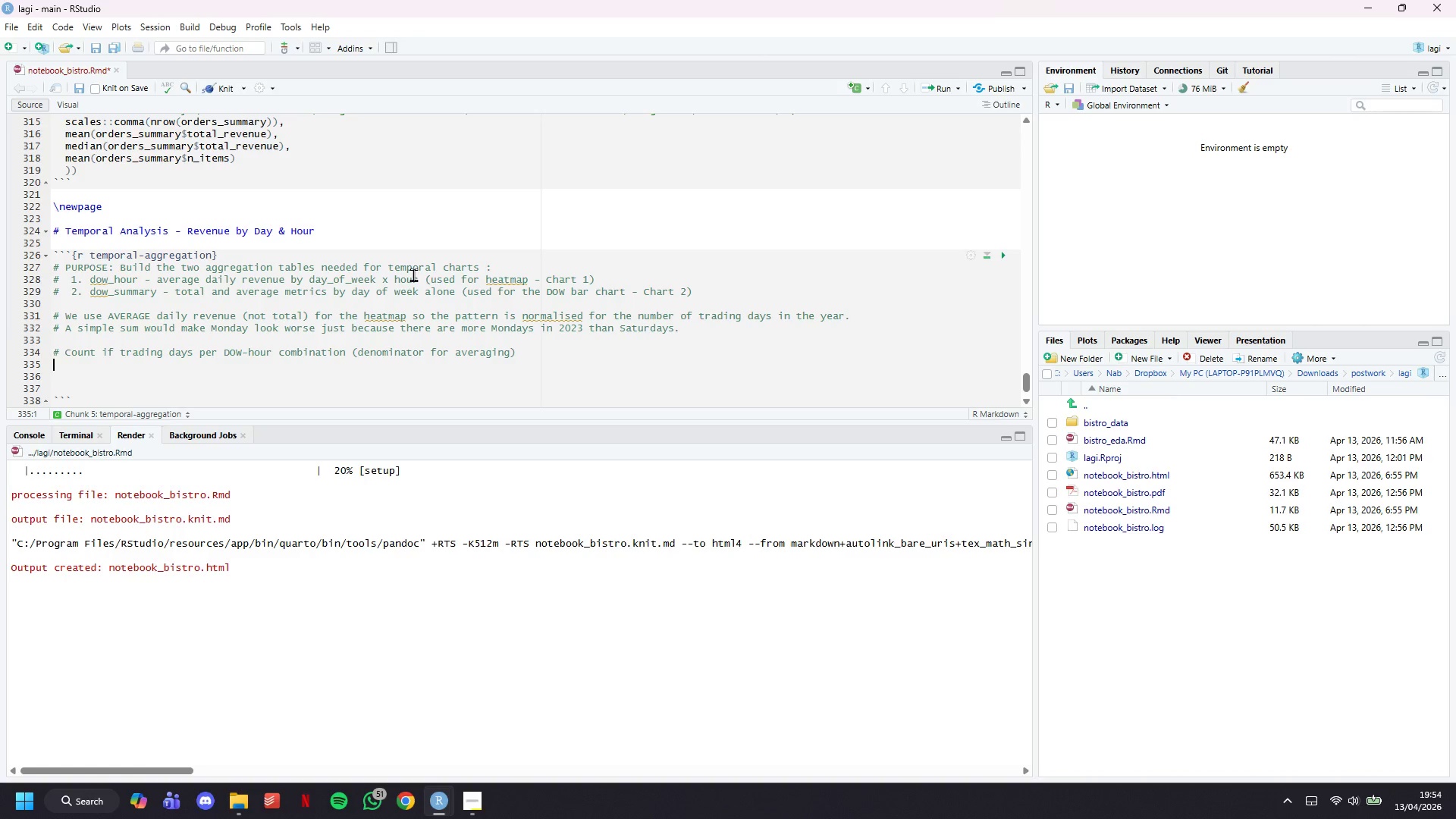 
type(trading_days %>%)
key(Backspace)
key(Backspace)
key(Backspace)
type(<- orders_summa)
key(Tab)
type( %>%)
 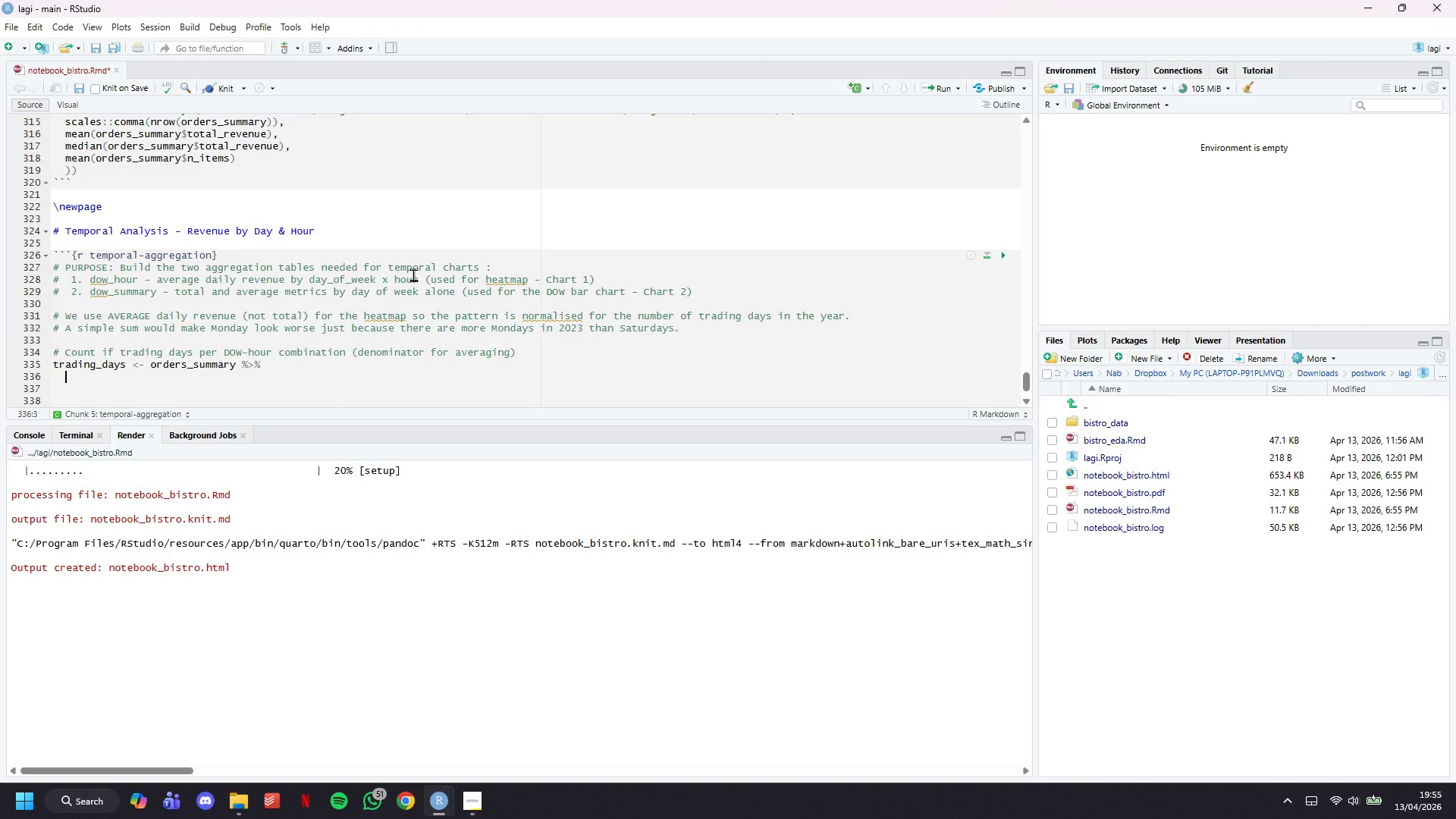 
 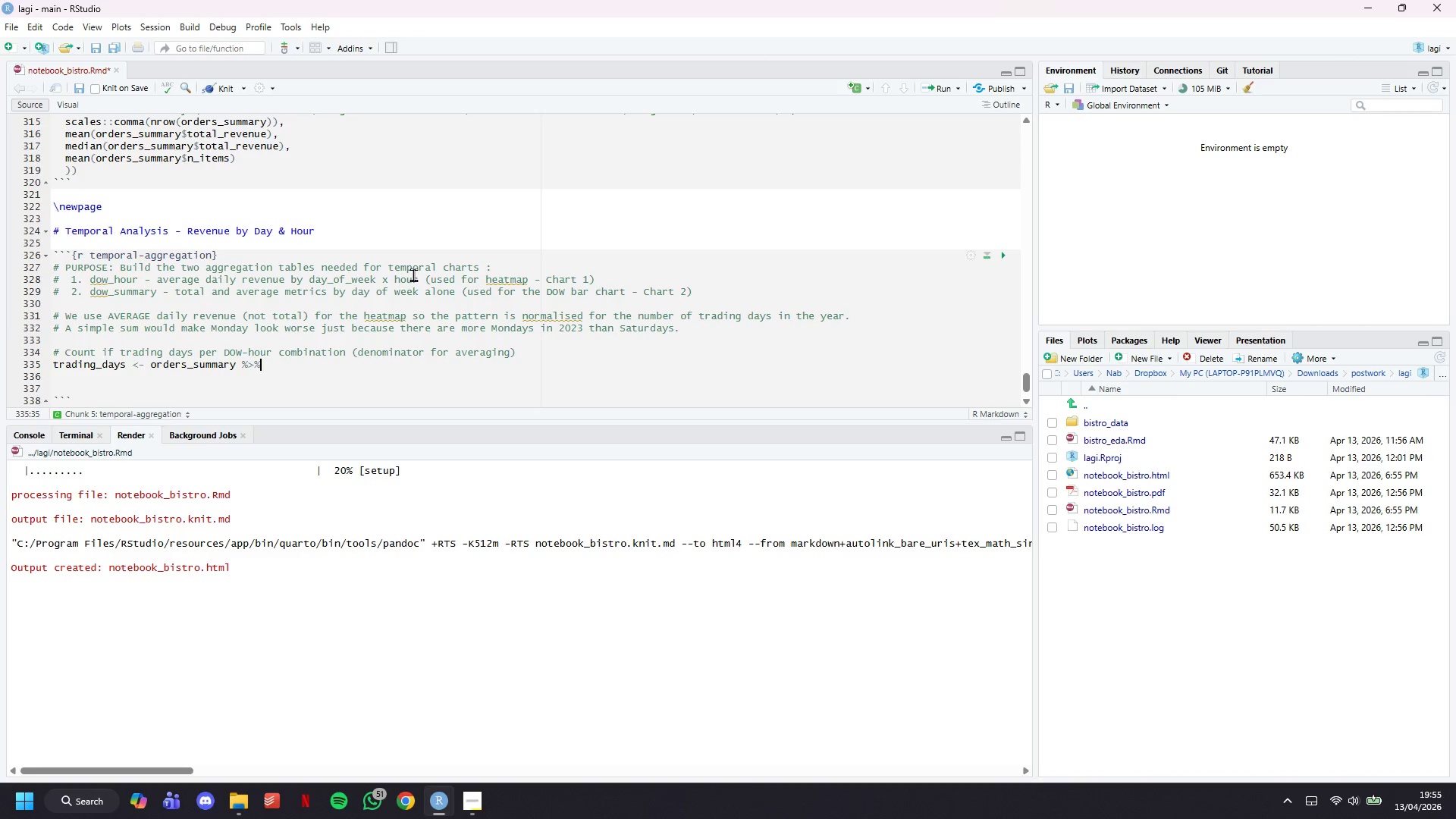 
key(Enter)
 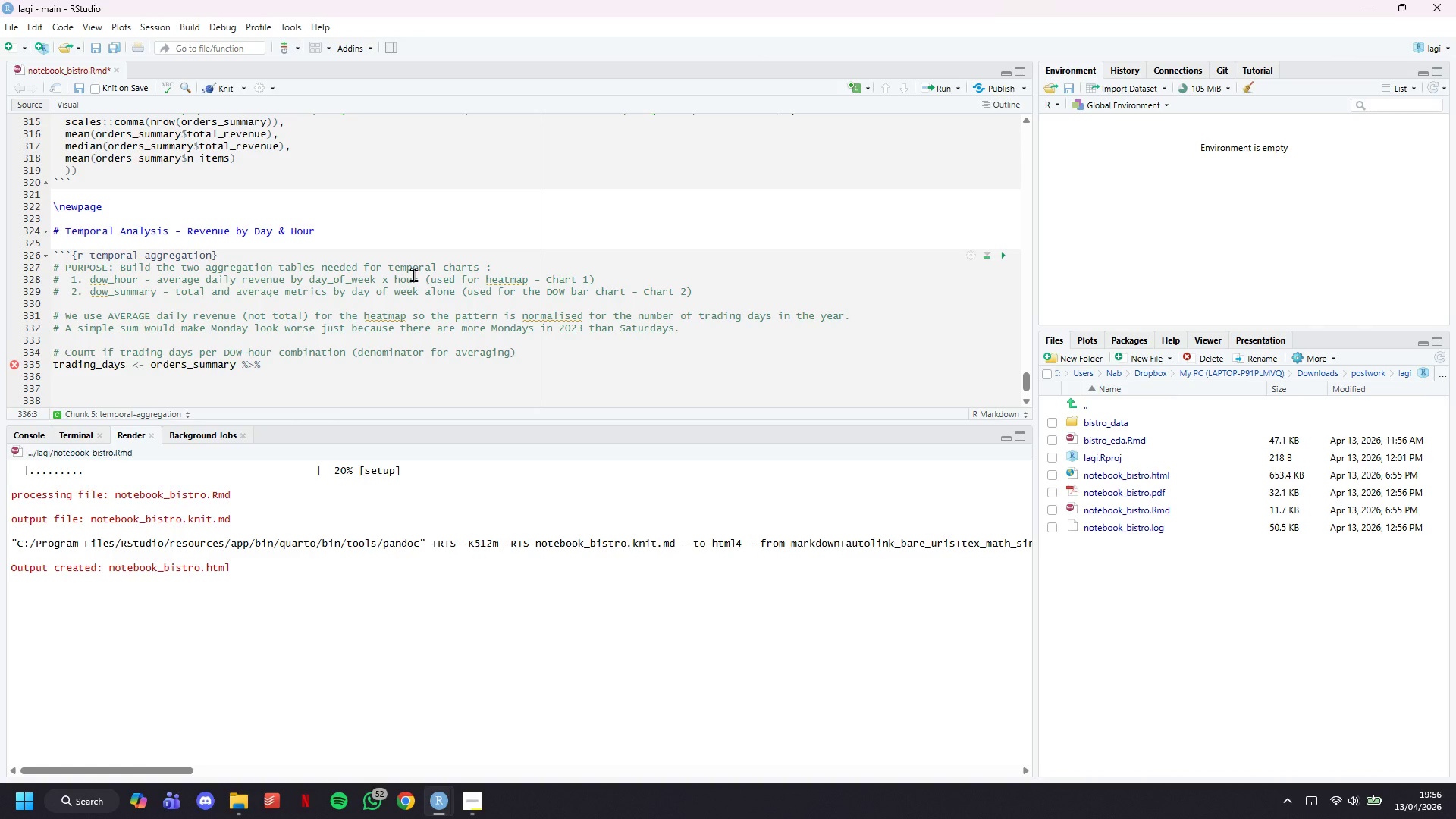 
wait(65.73)
 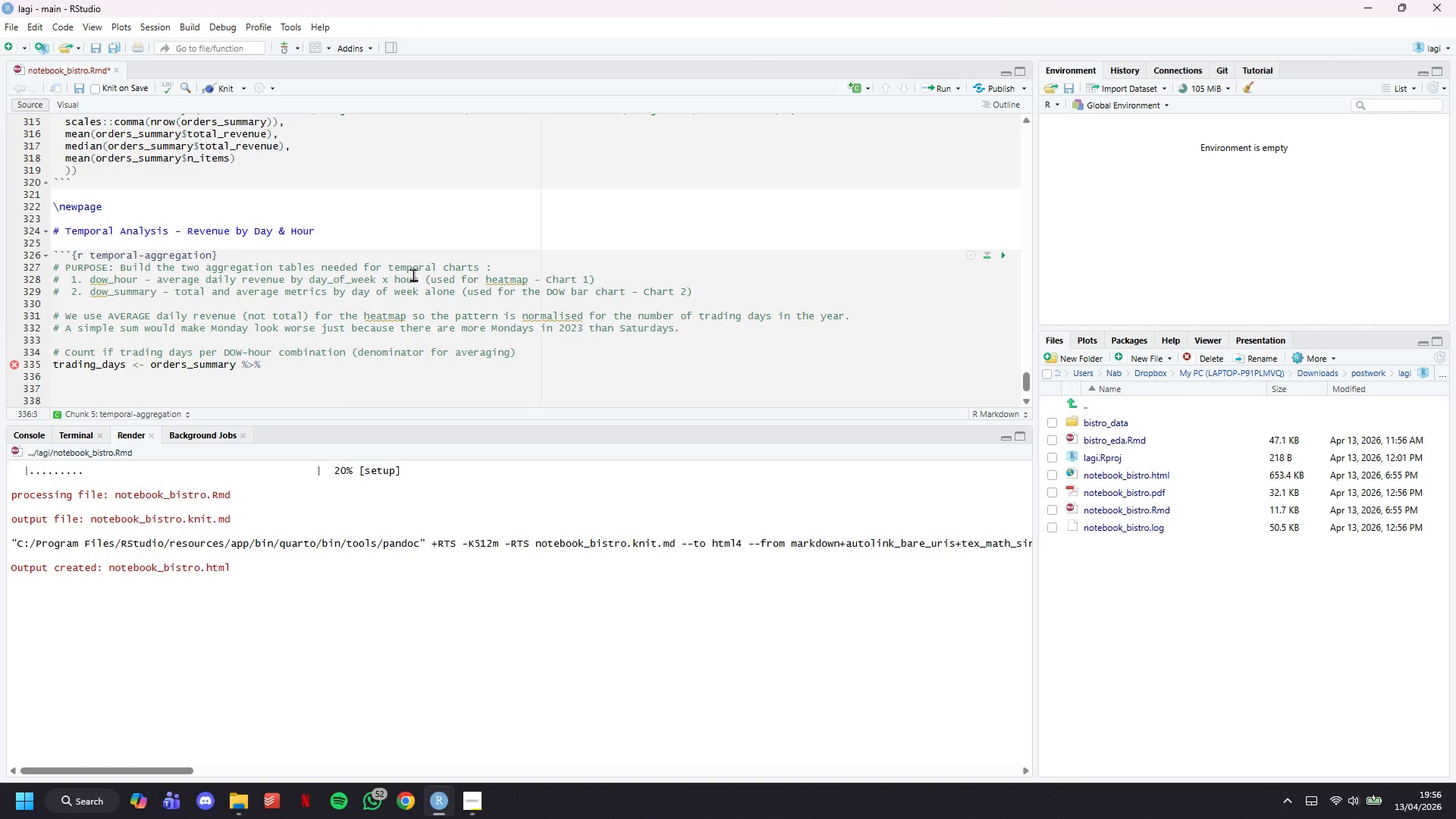 
type(distinct)
 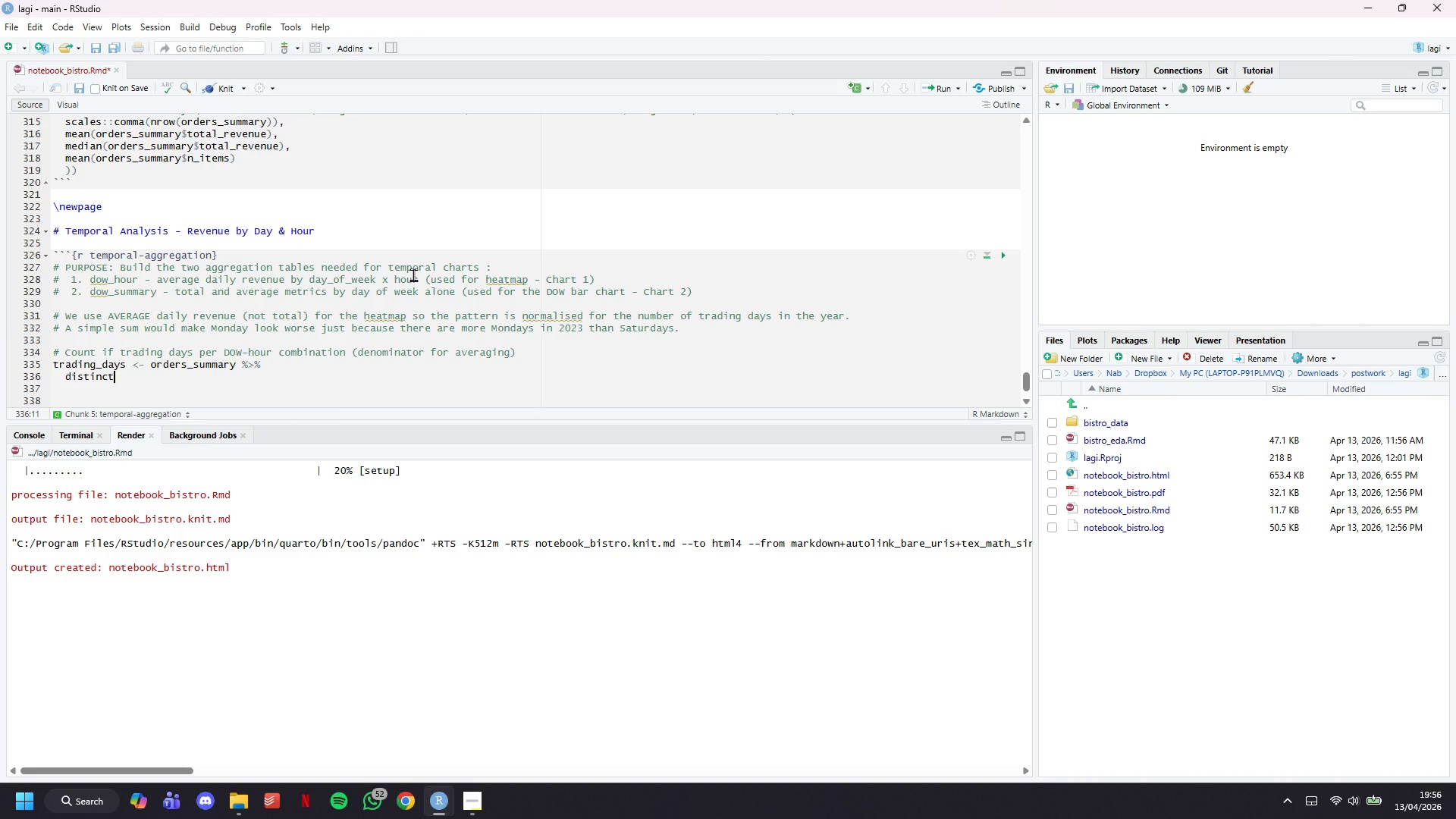 
type((date, dow)
 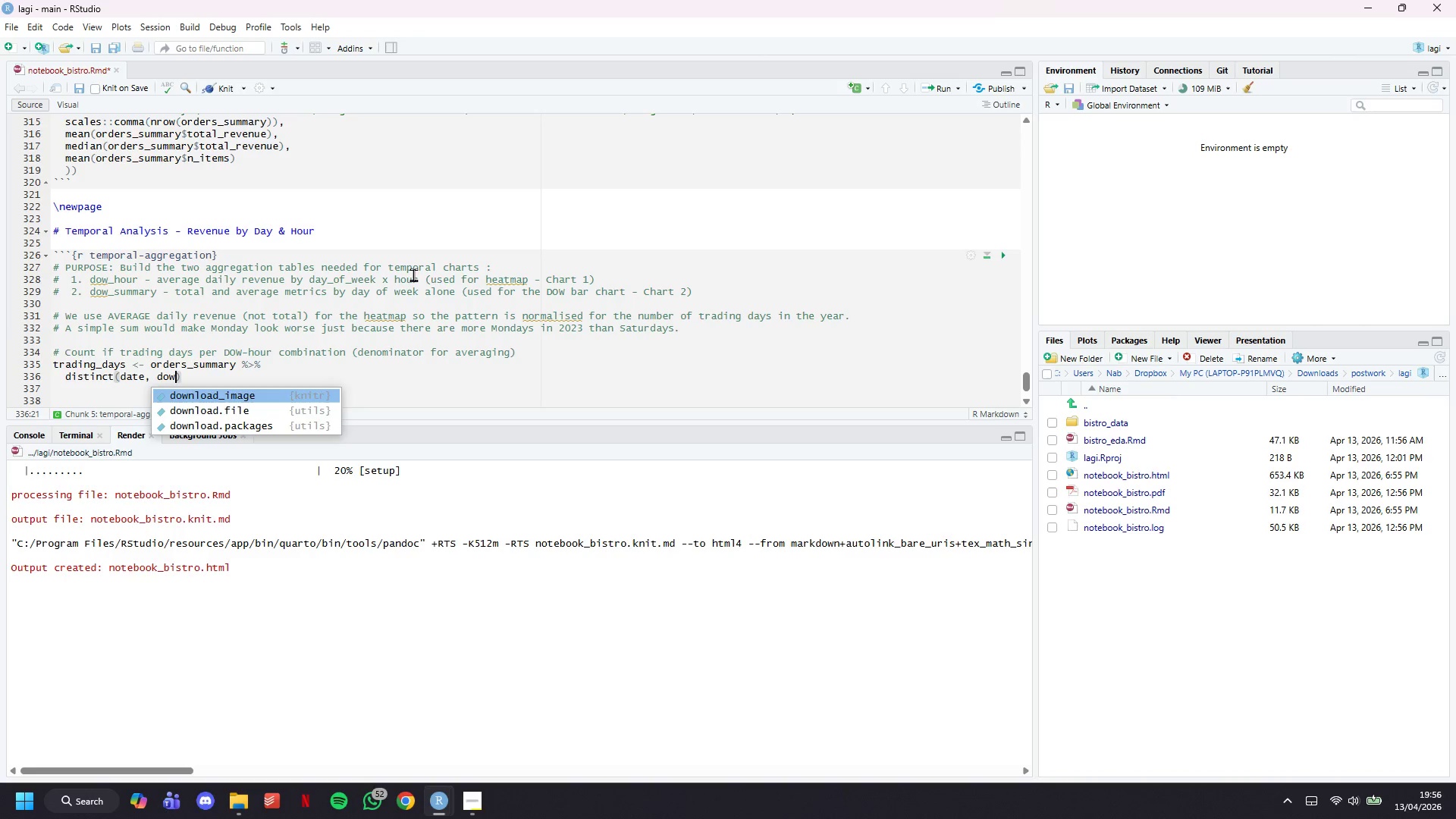 
key(ArrowRight)
 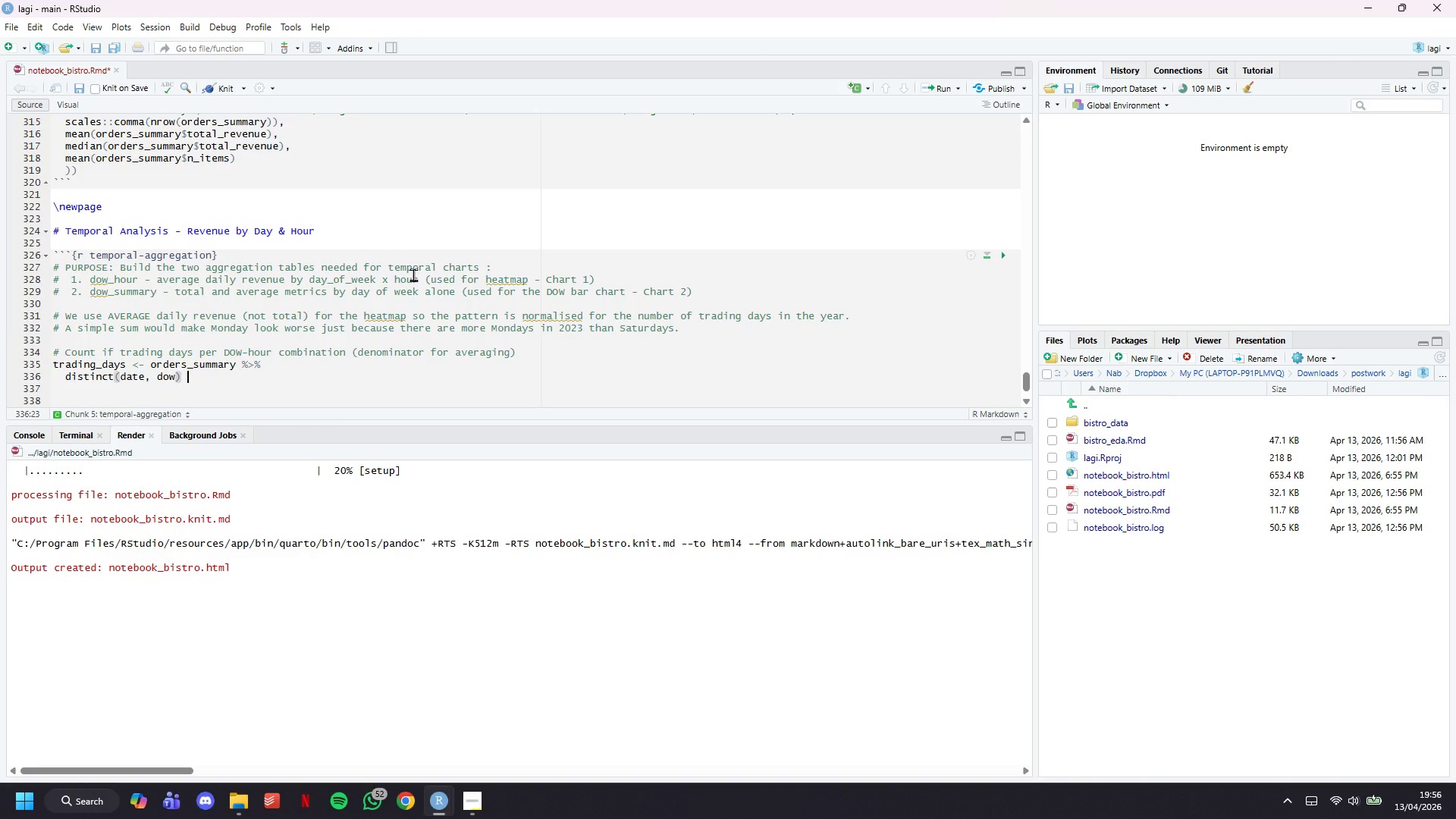 
key(Space)
 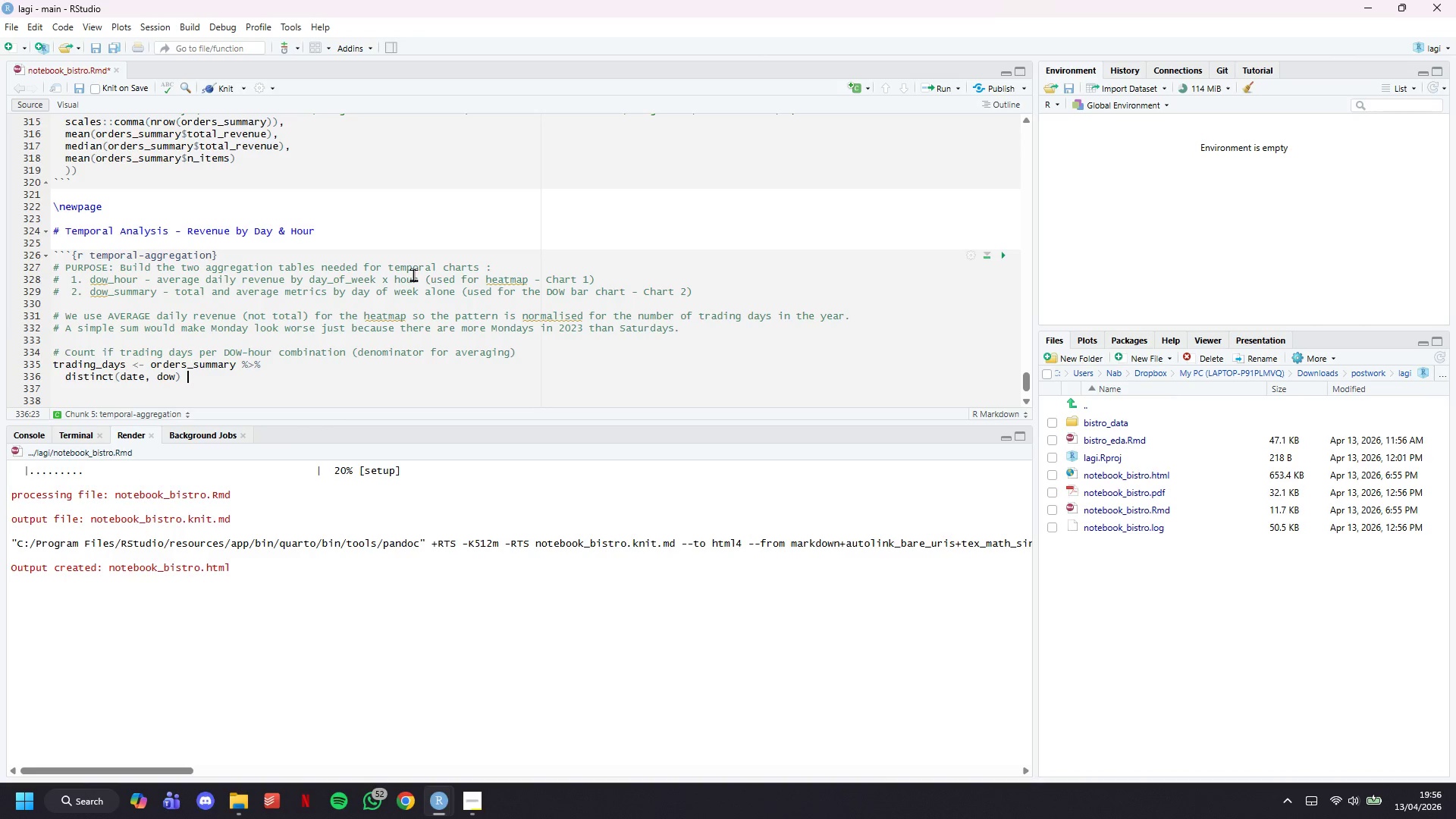 
hold_key(key=ShiftLeft, duration=1.5)
 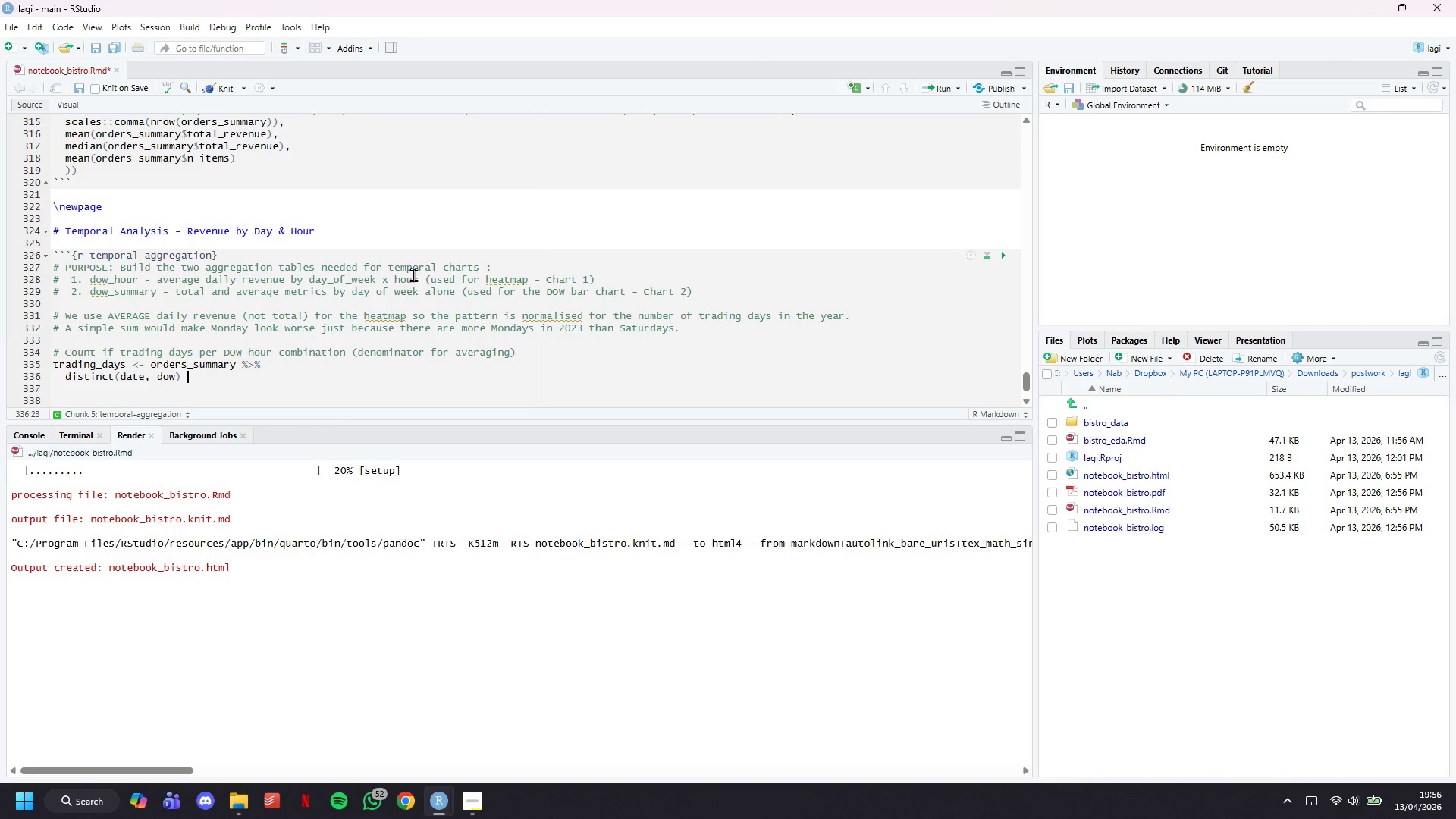 
hold_key(key=ShiftLeft, duration=1.52)
 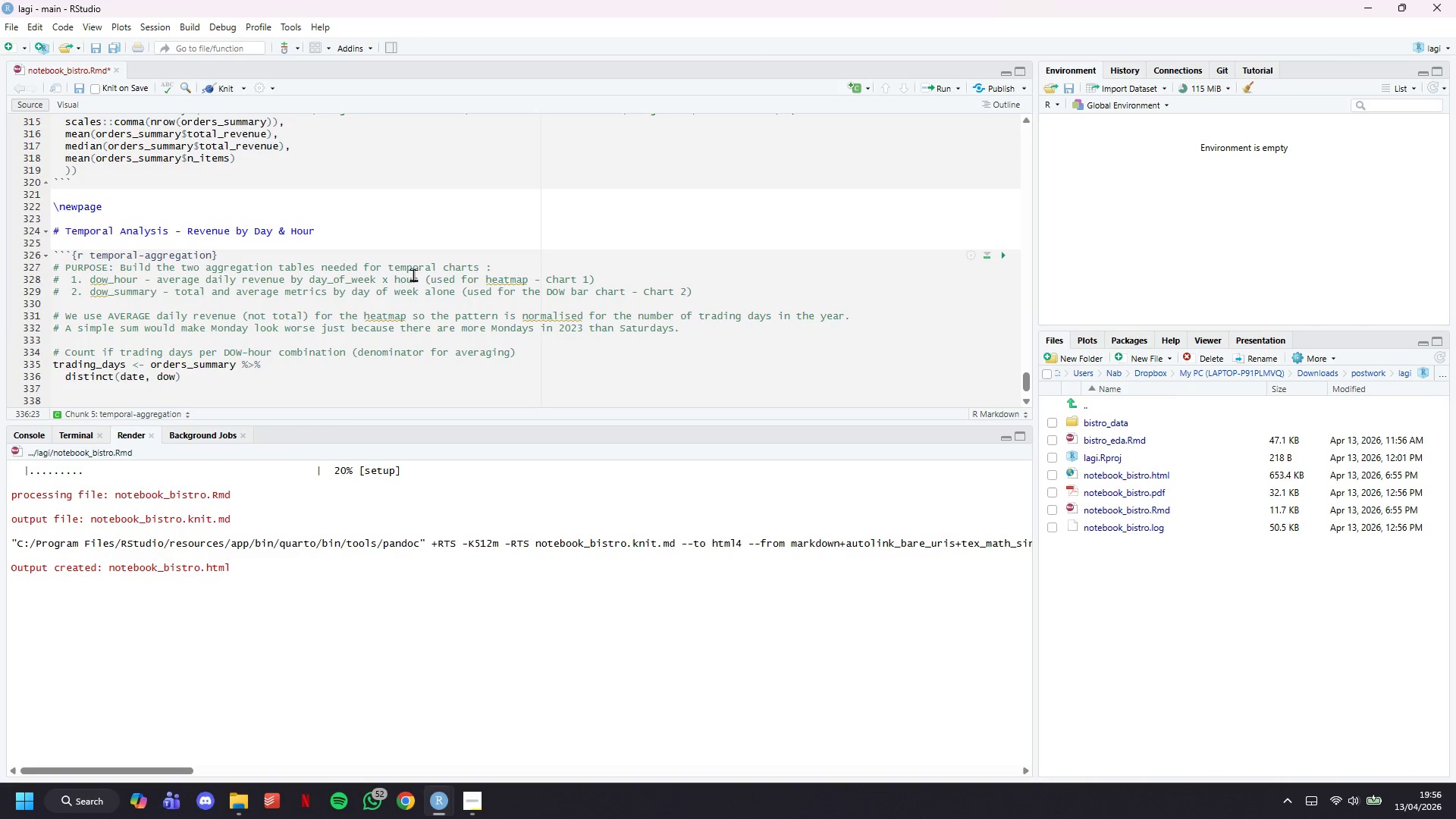 
key(Shift+5)
 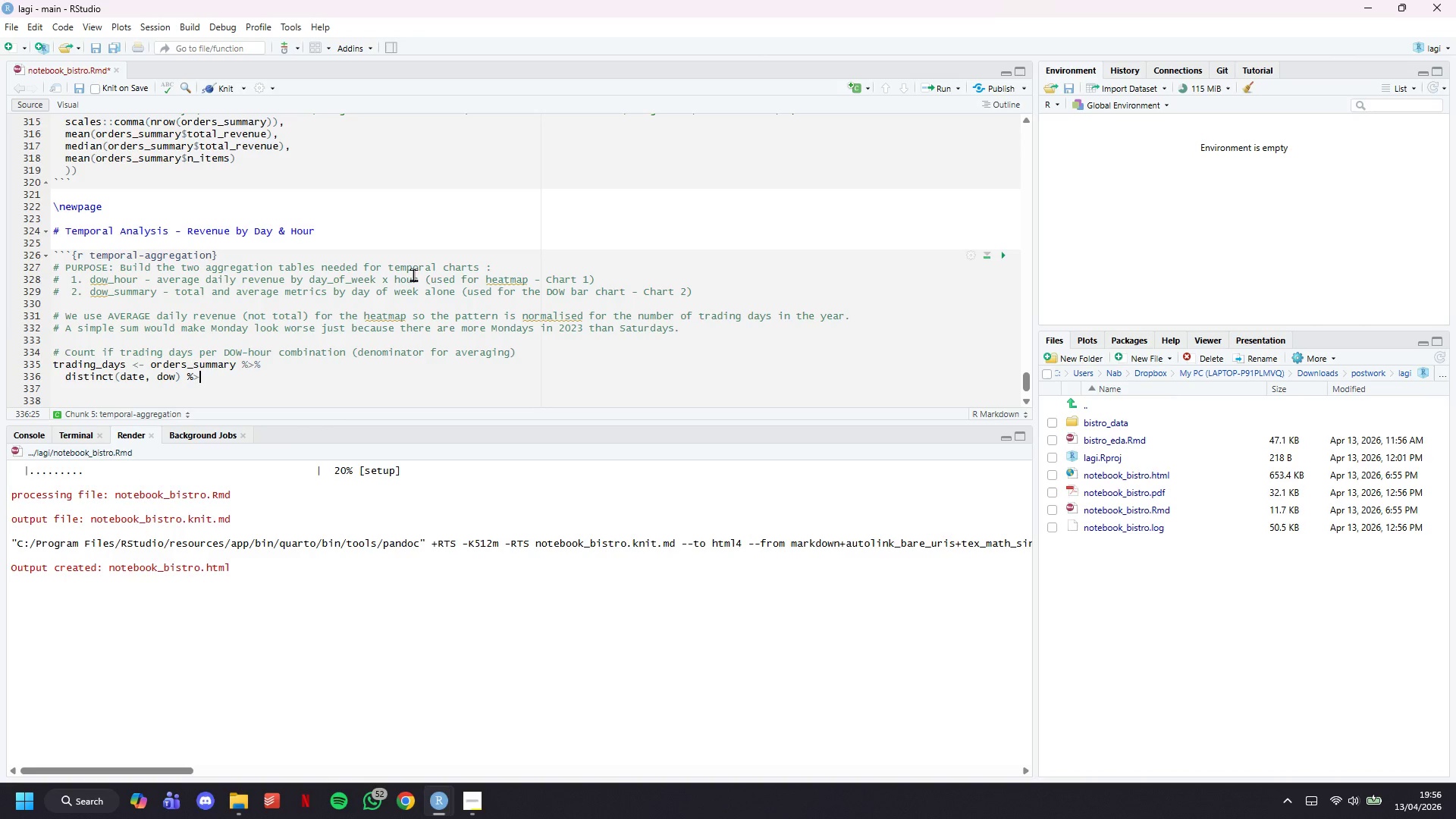 
key(Shift+Period)
 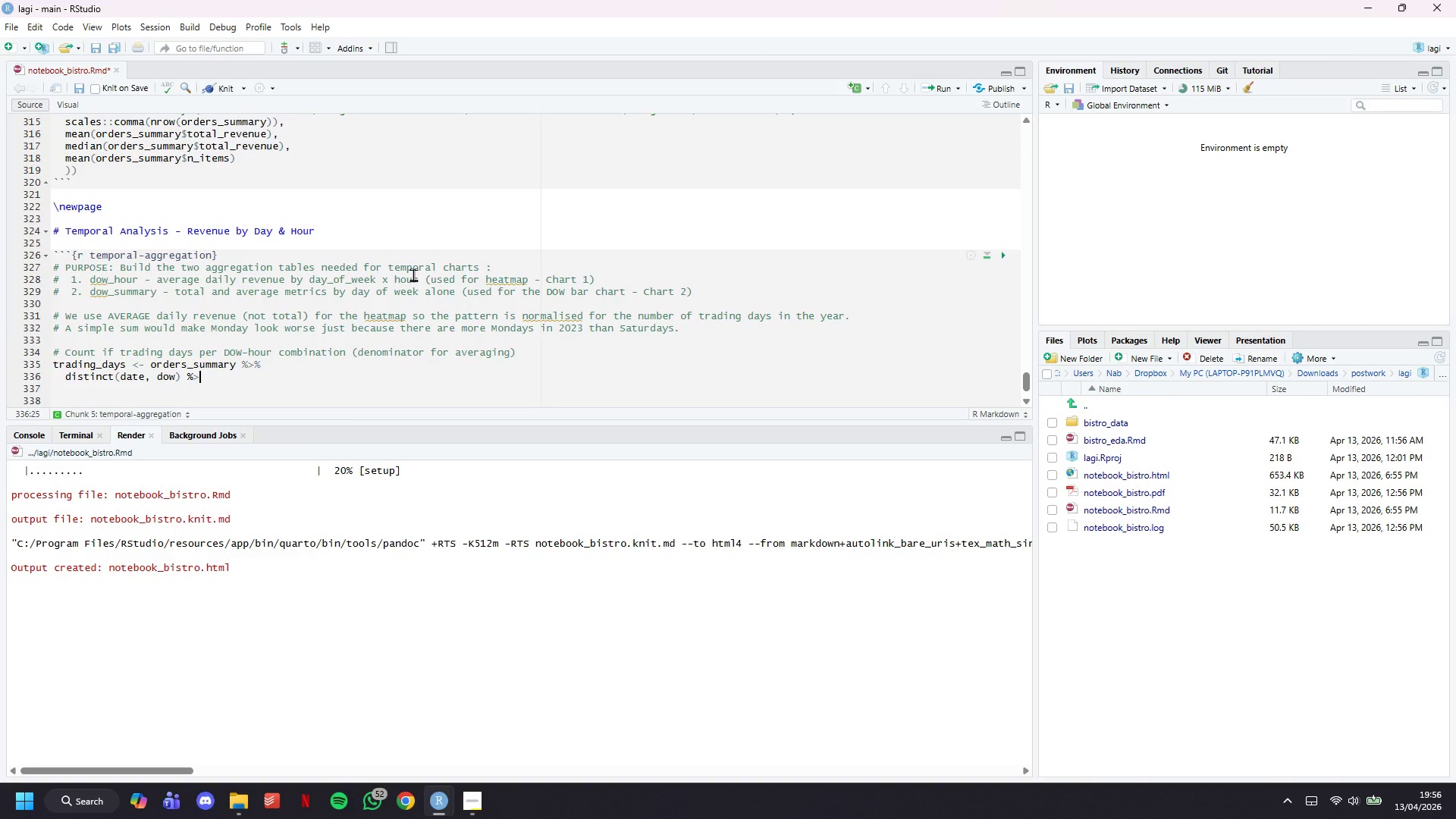 
key(Shift+5)
 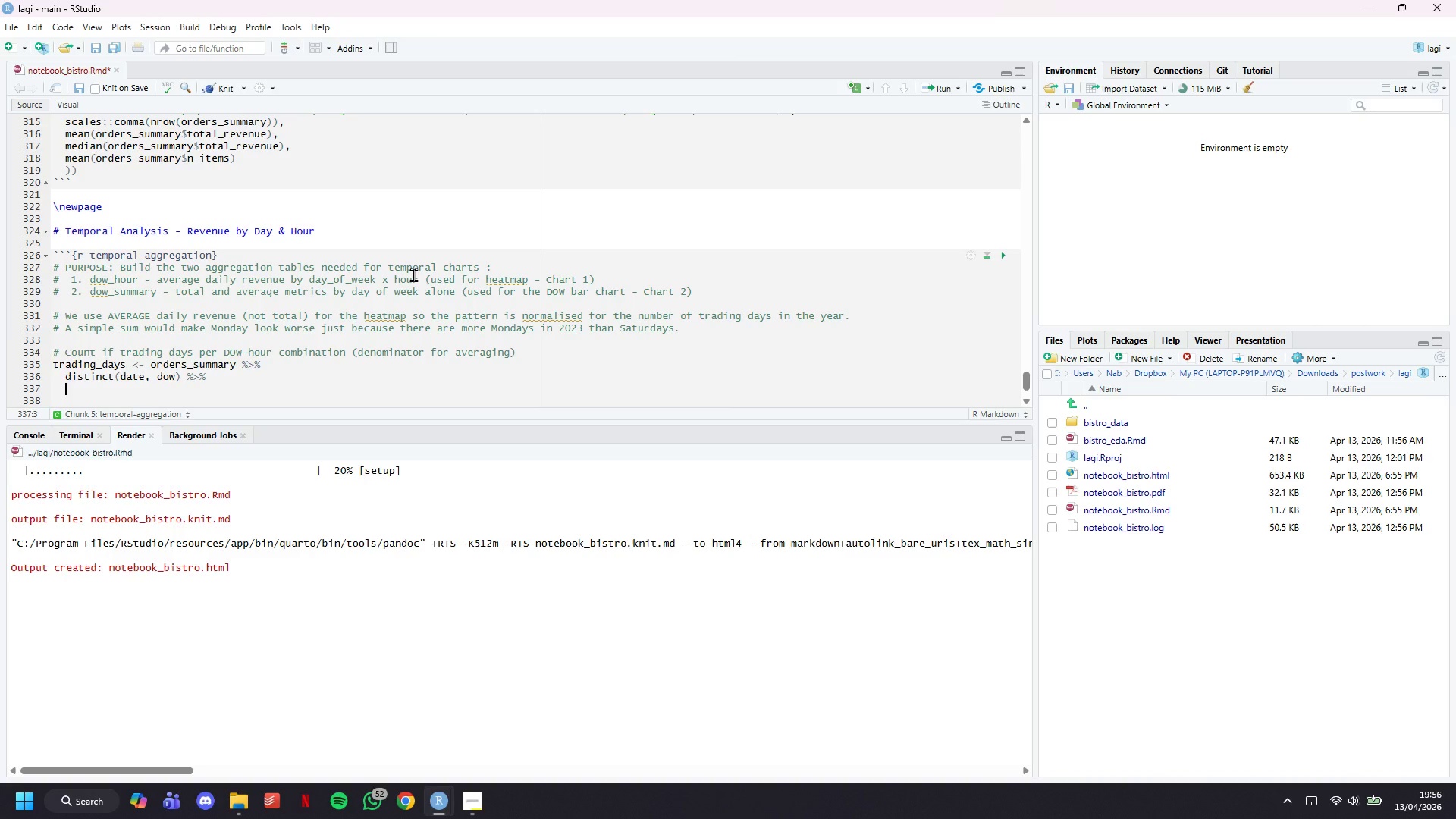 
key(Enter)
 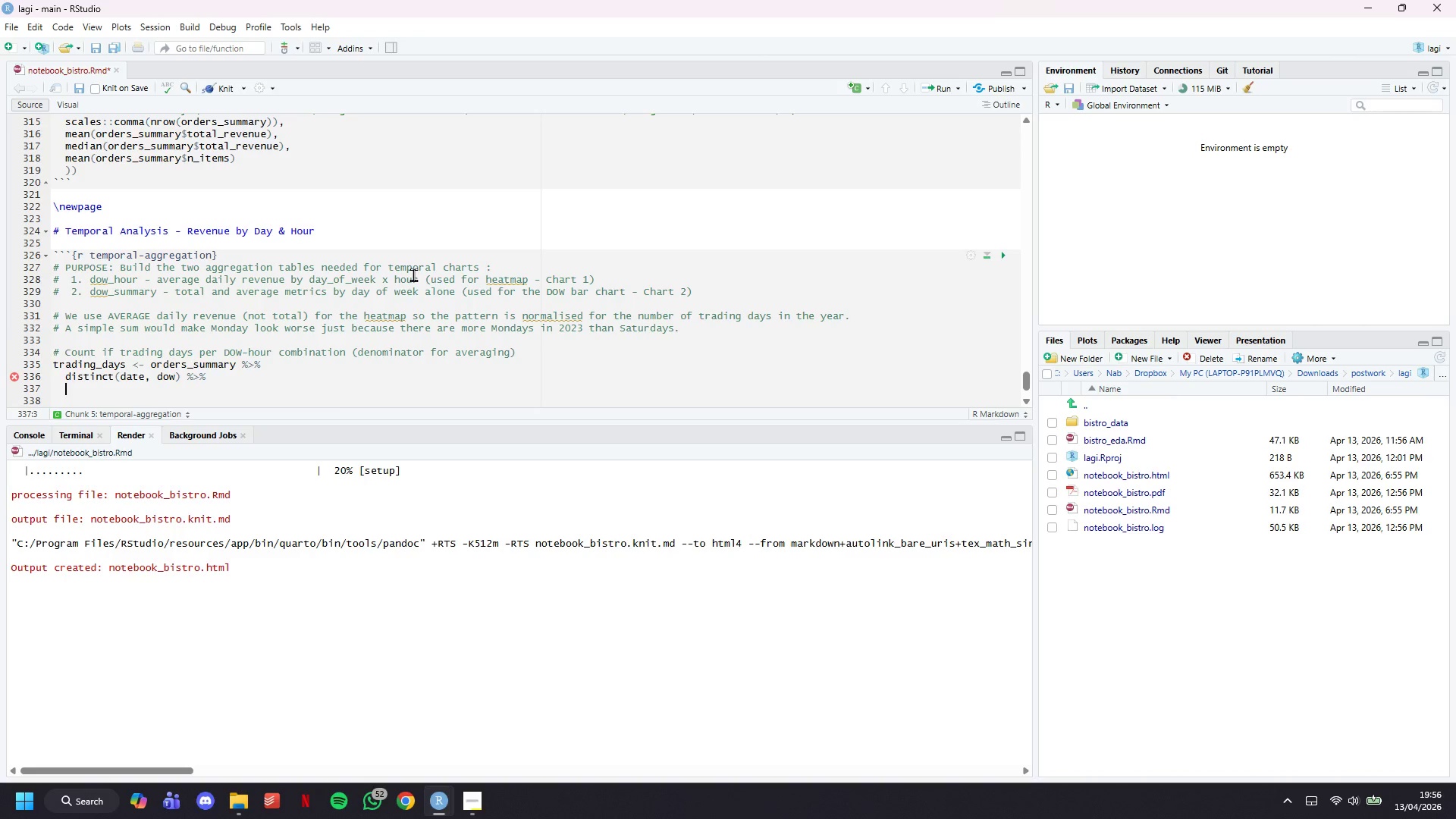 
type(distinct()
key(Backspace)
key(Backspace)
key(Backspace)
key(Backspace)
key(Backspace)
key(Backspace)
key(Backspace)
key(Backspace)
key(Backspace)
key(Backspace)
key(Backspace)
 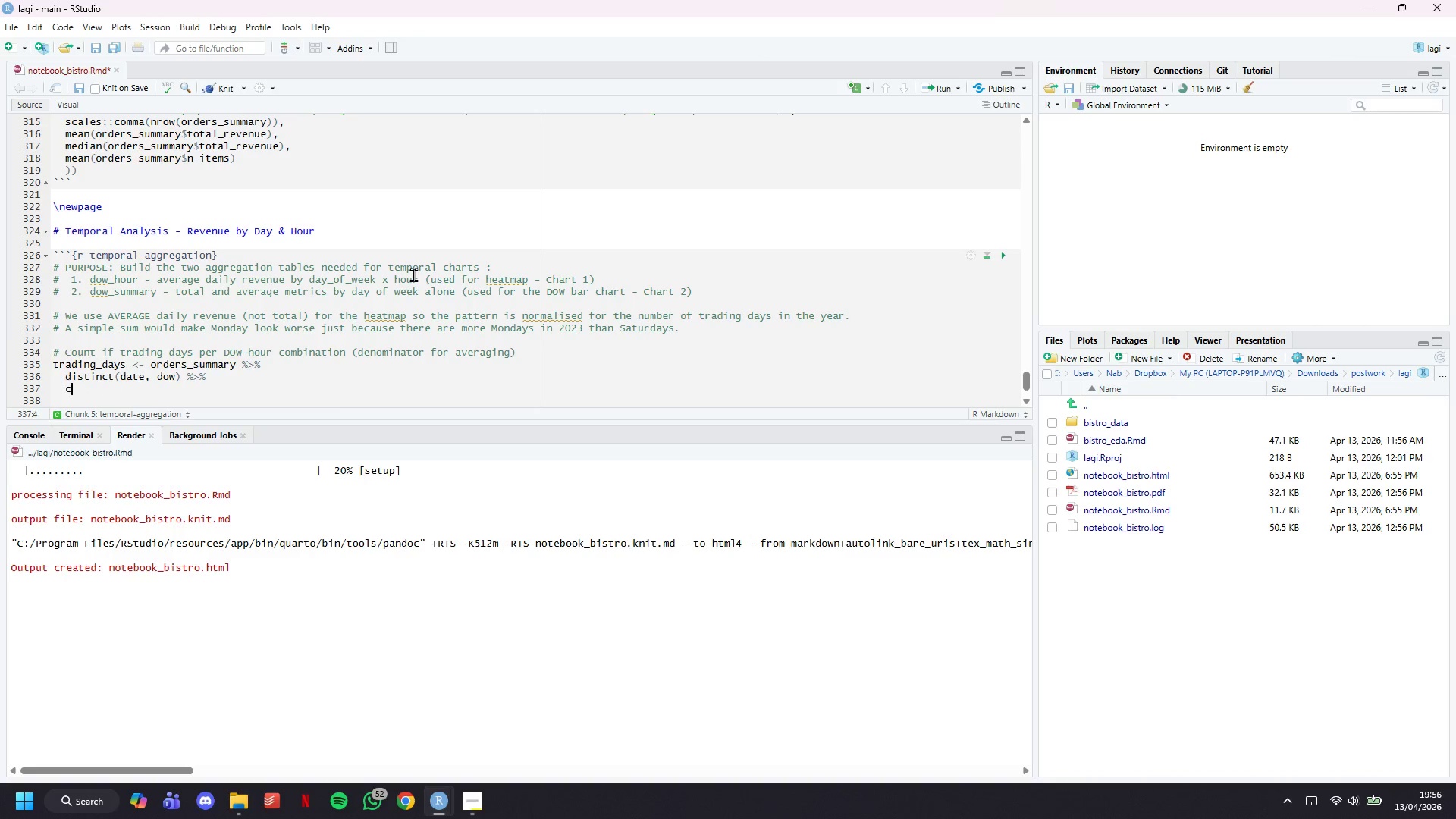 
 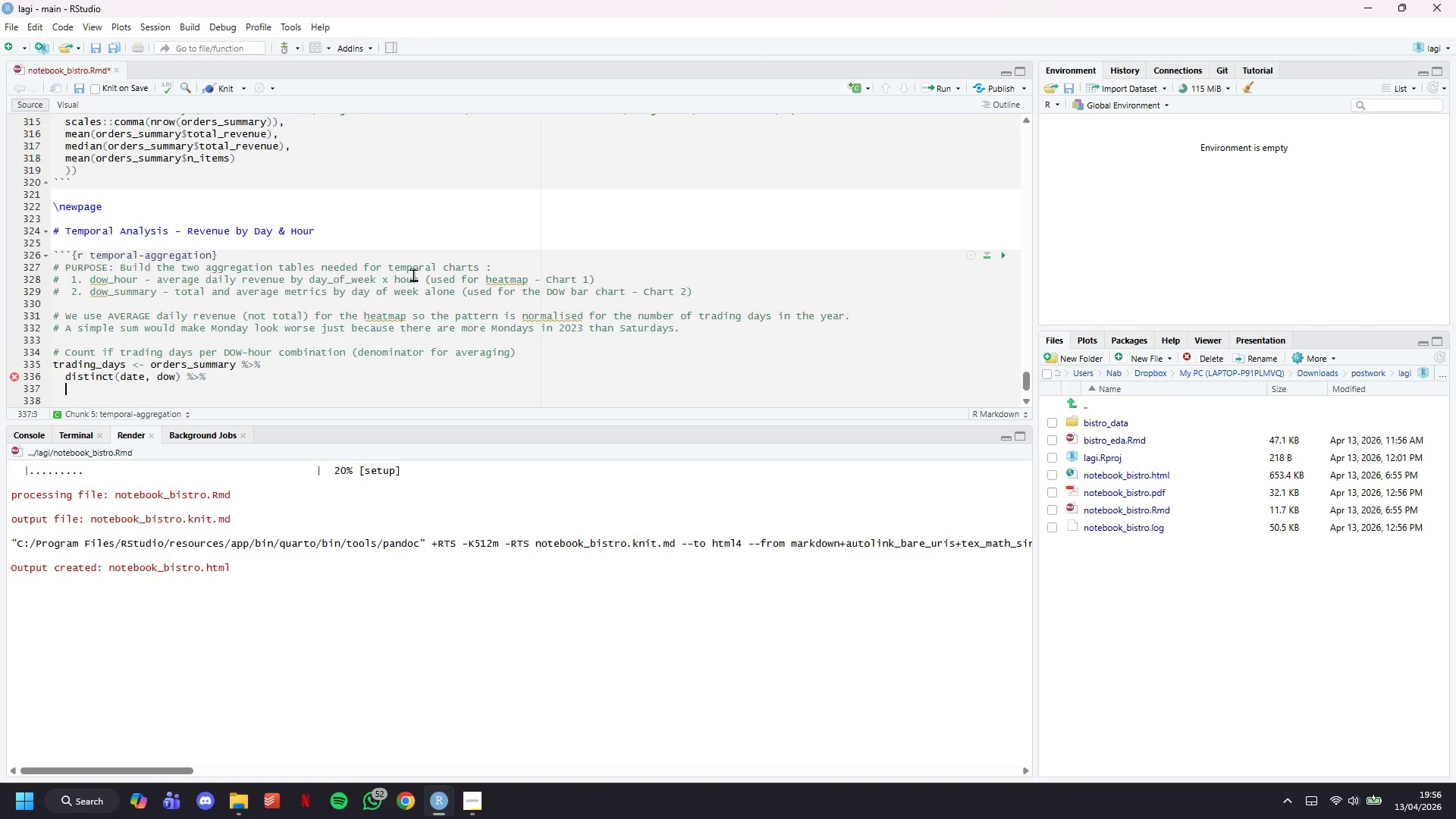 
key(Enter)
 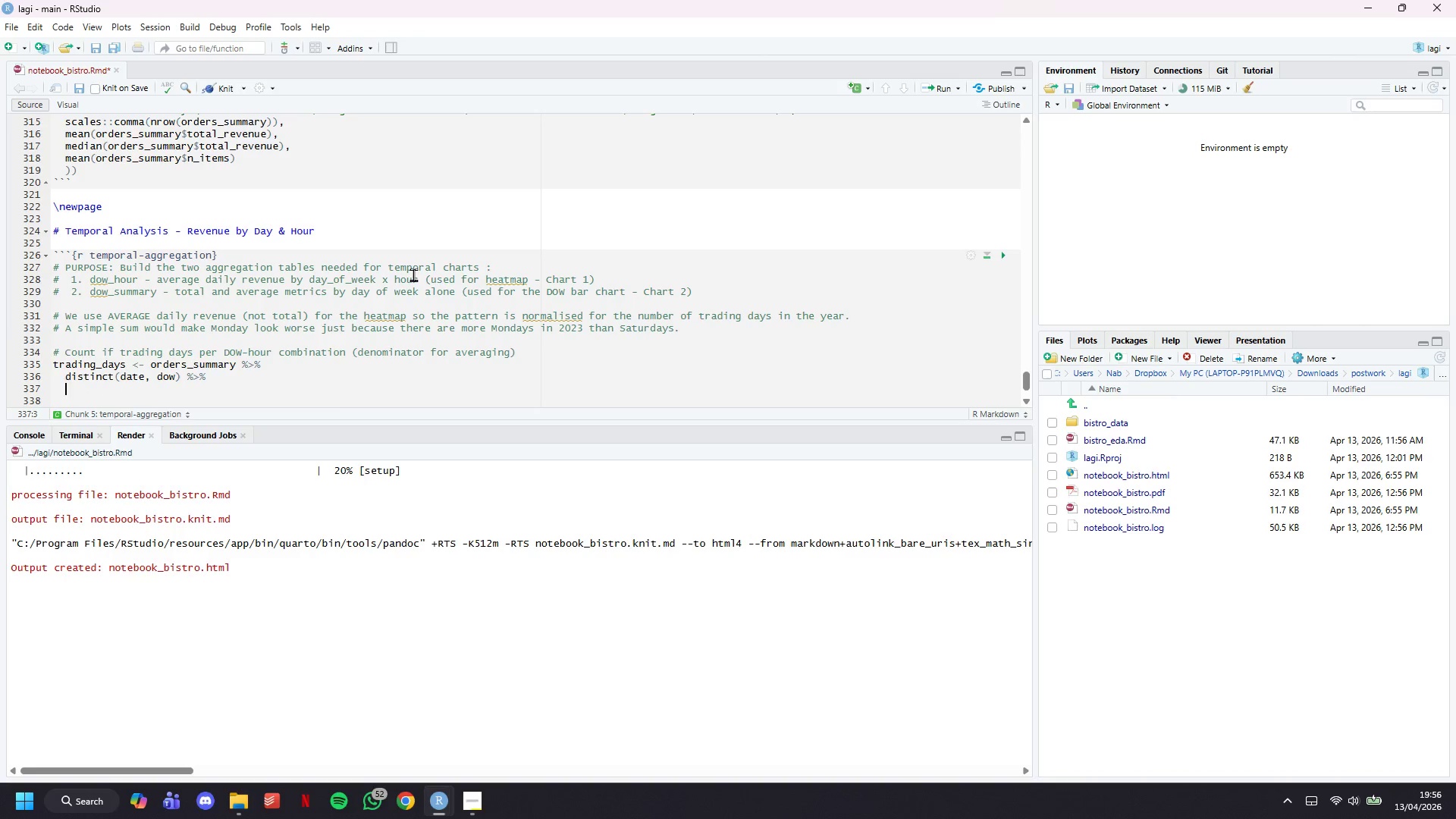 
type(count))
key(Backspace)
type((dow, name = "n_trading_days)
 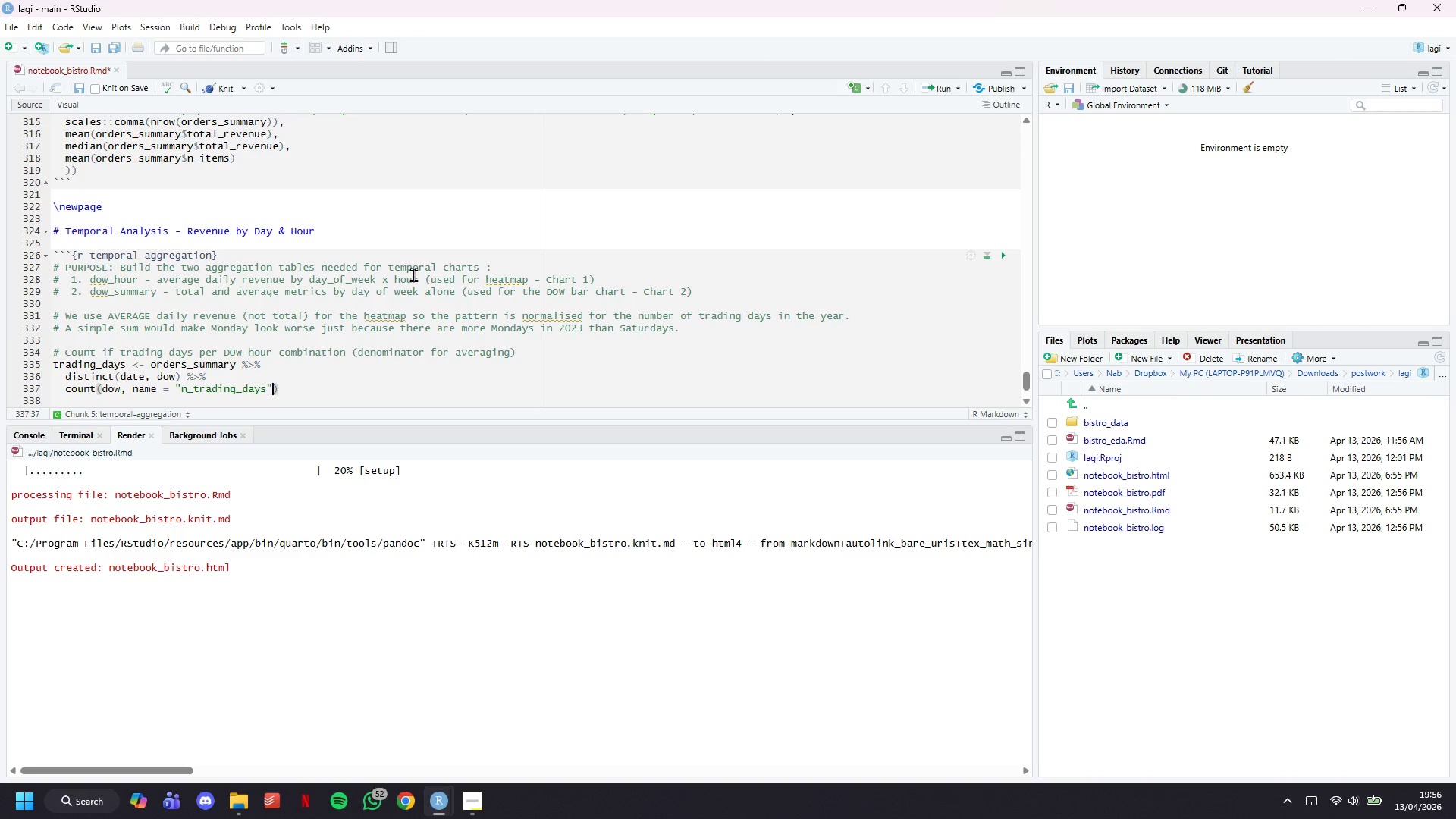 
 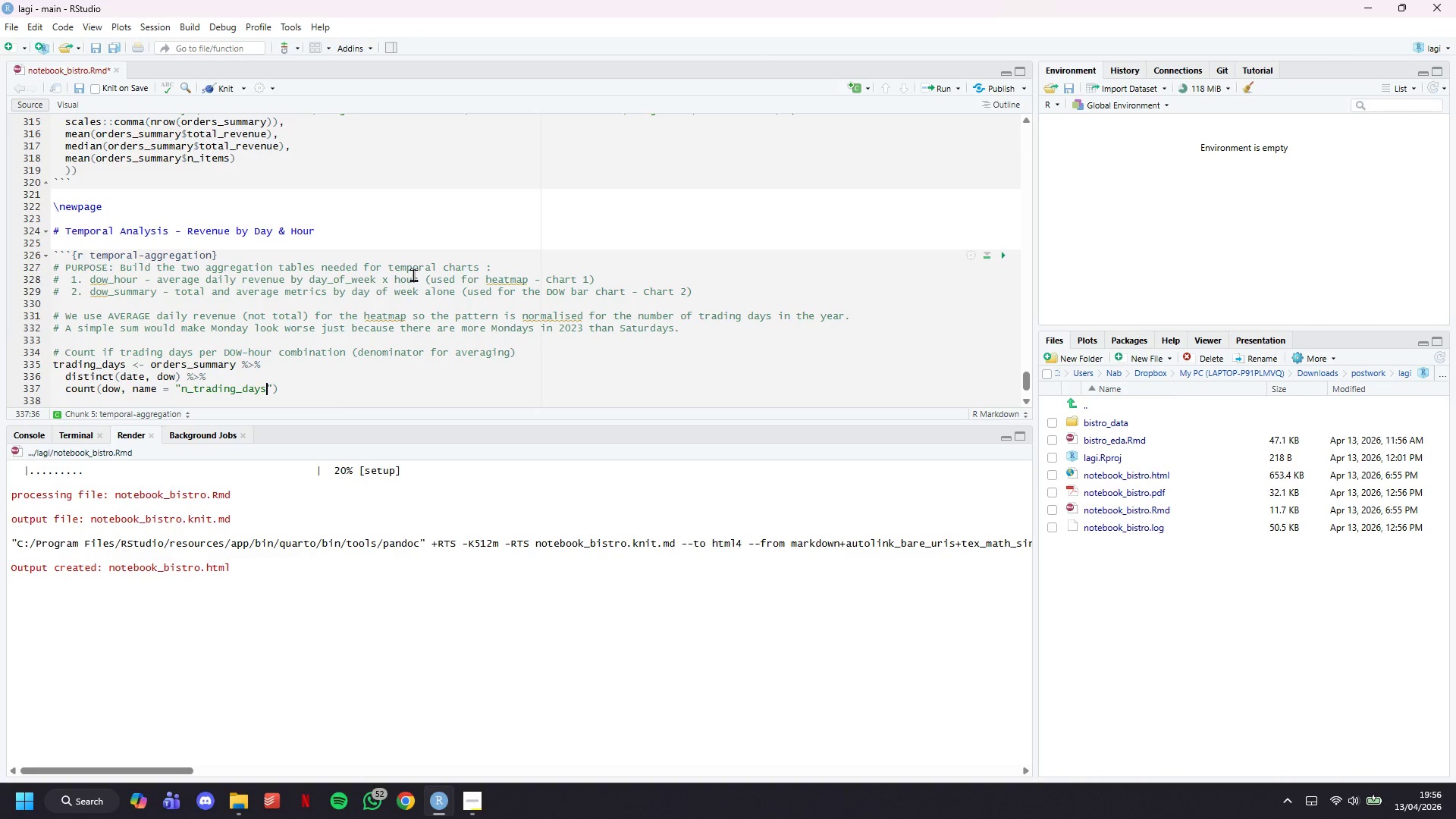 
key(ArrowRight)
 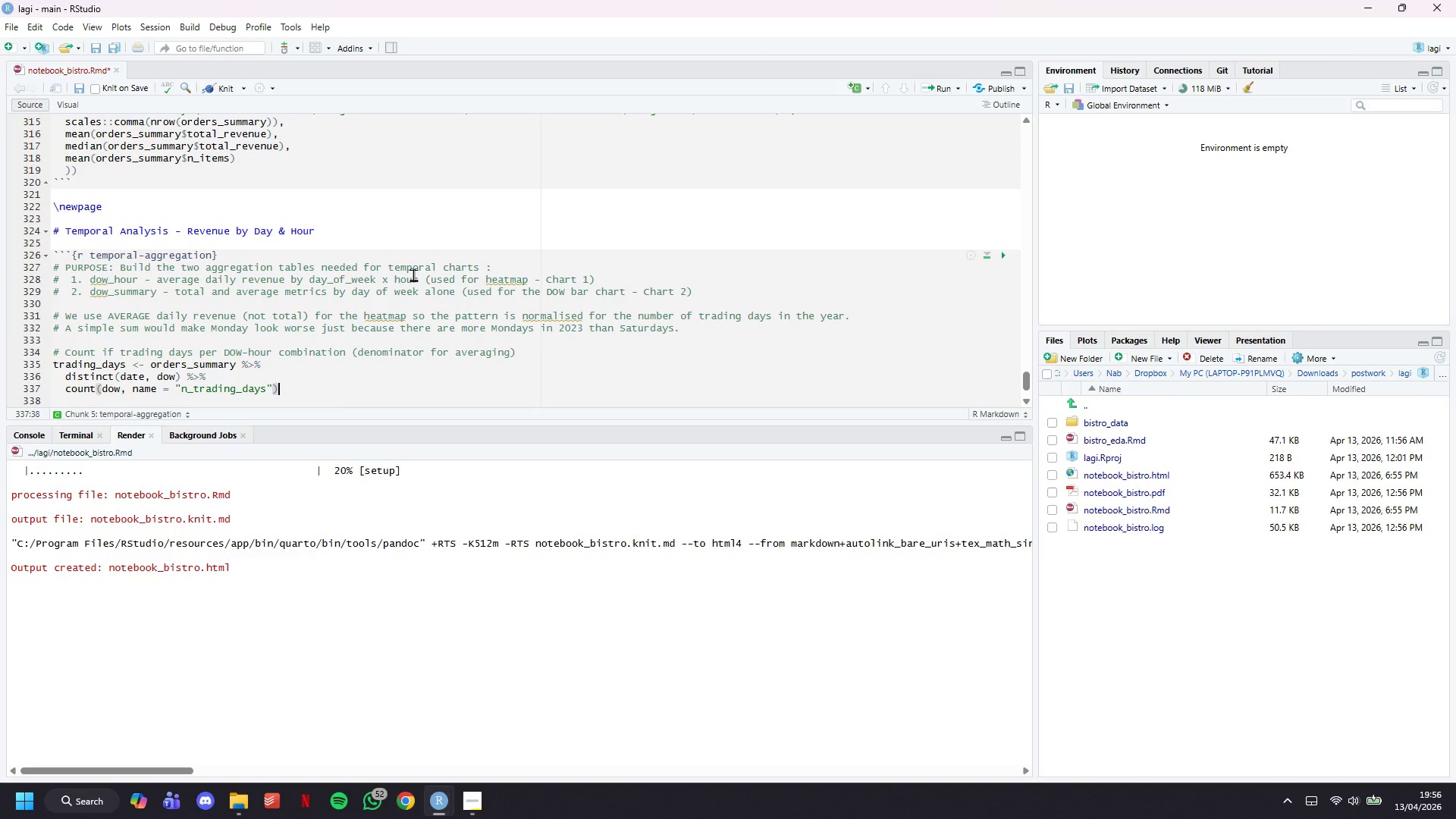 
key(ArrowRight)
 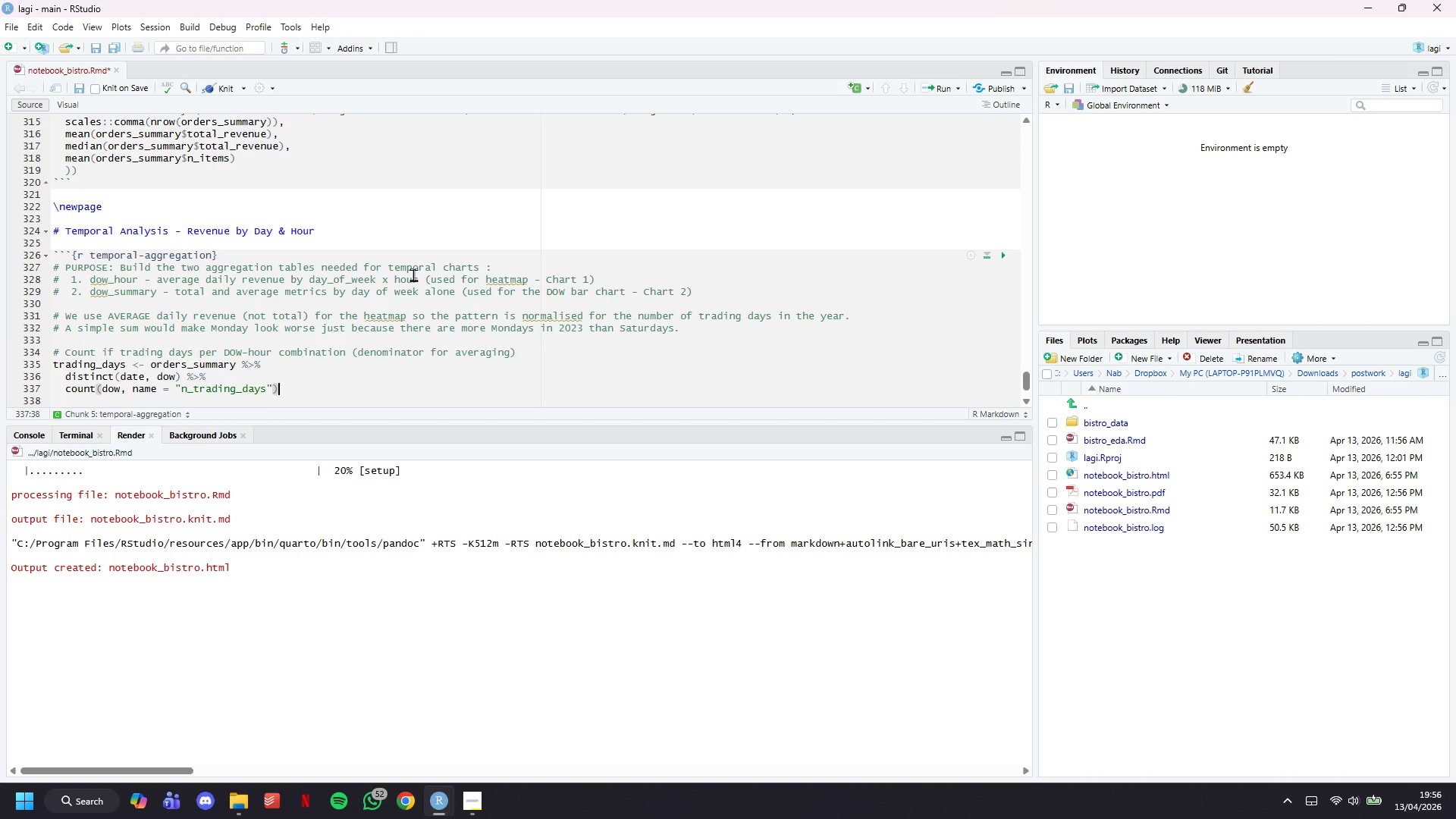 
key(Enter)
 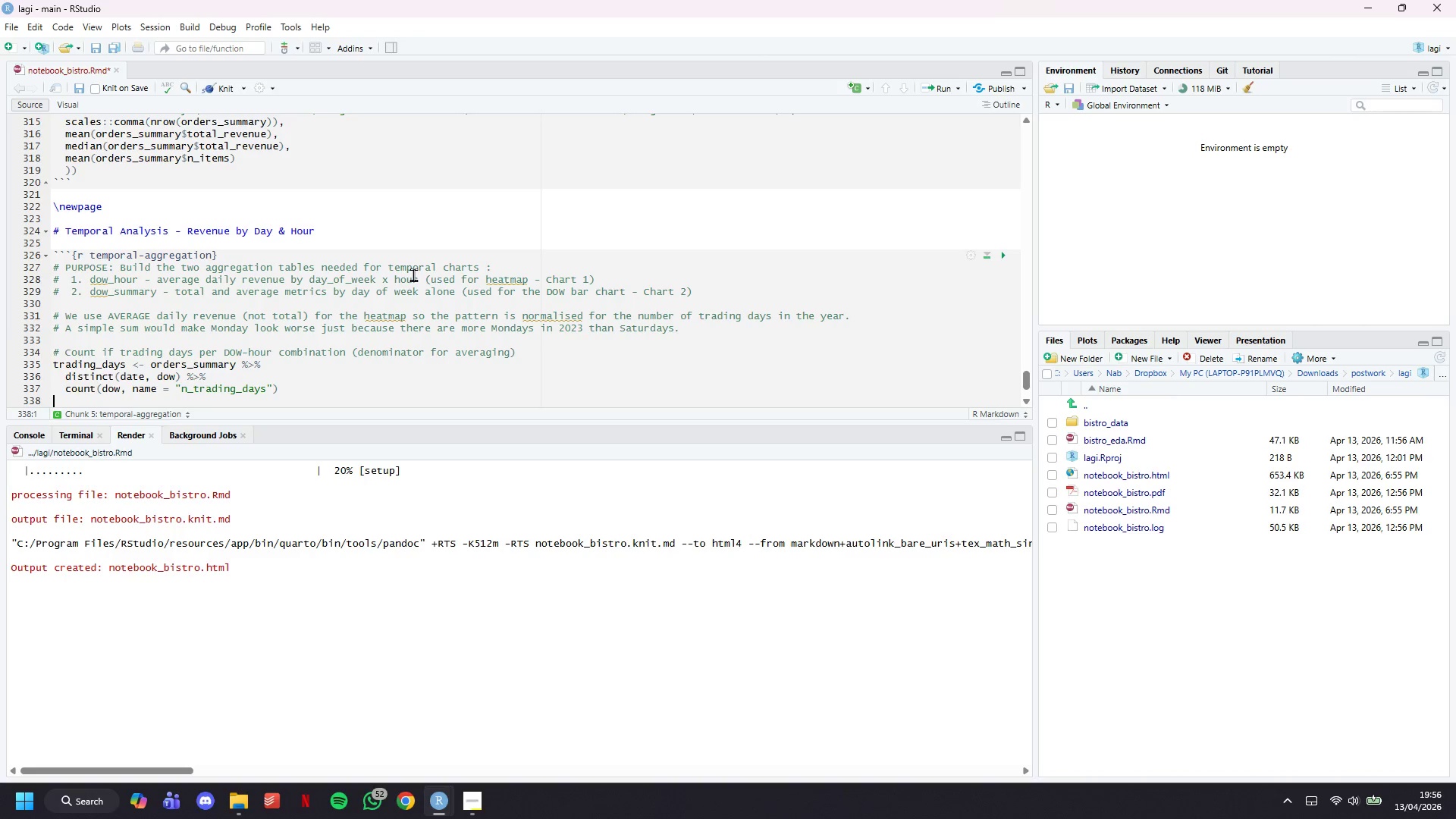 
key(Enter)
 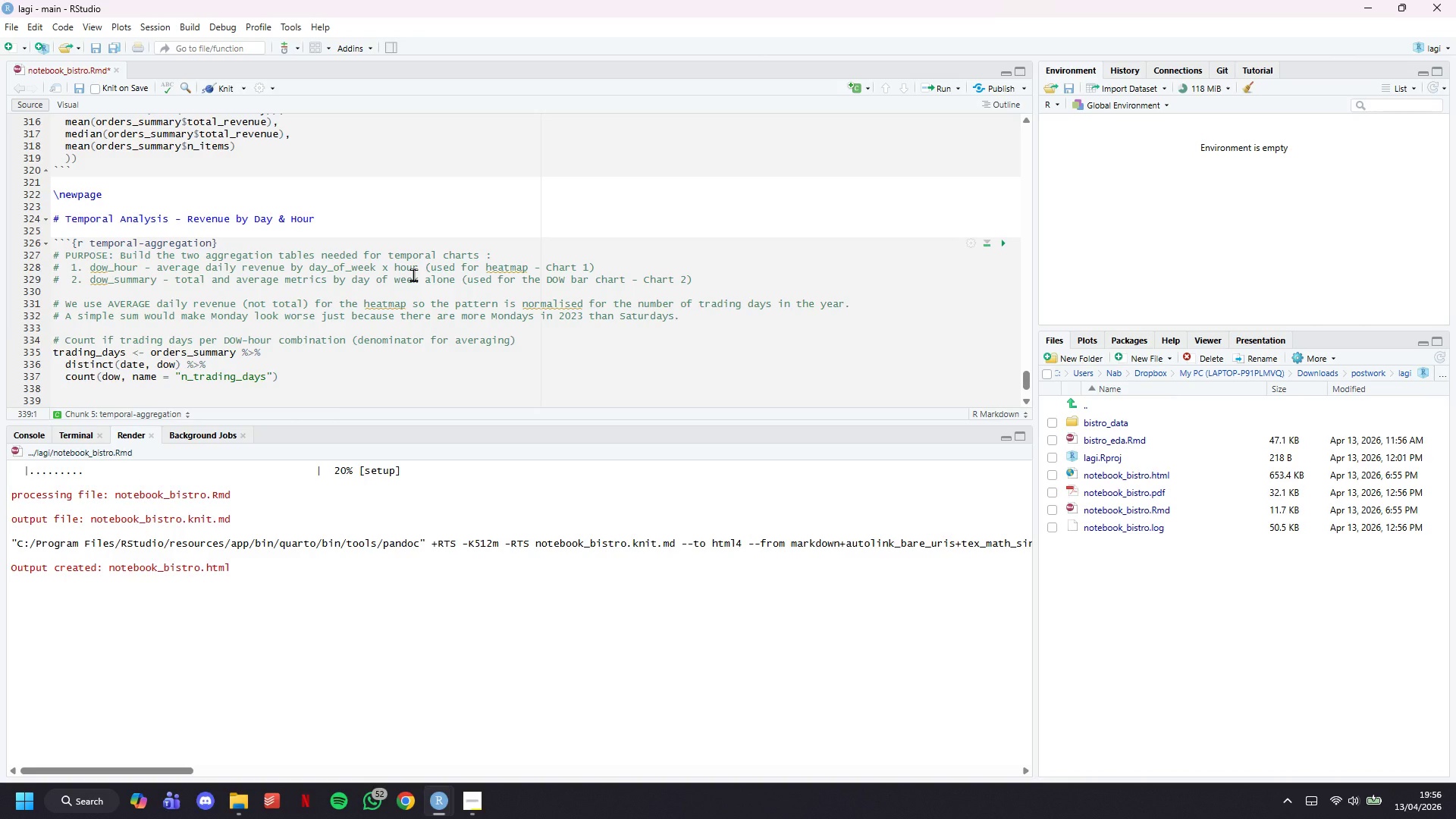 
wait(8.83)
 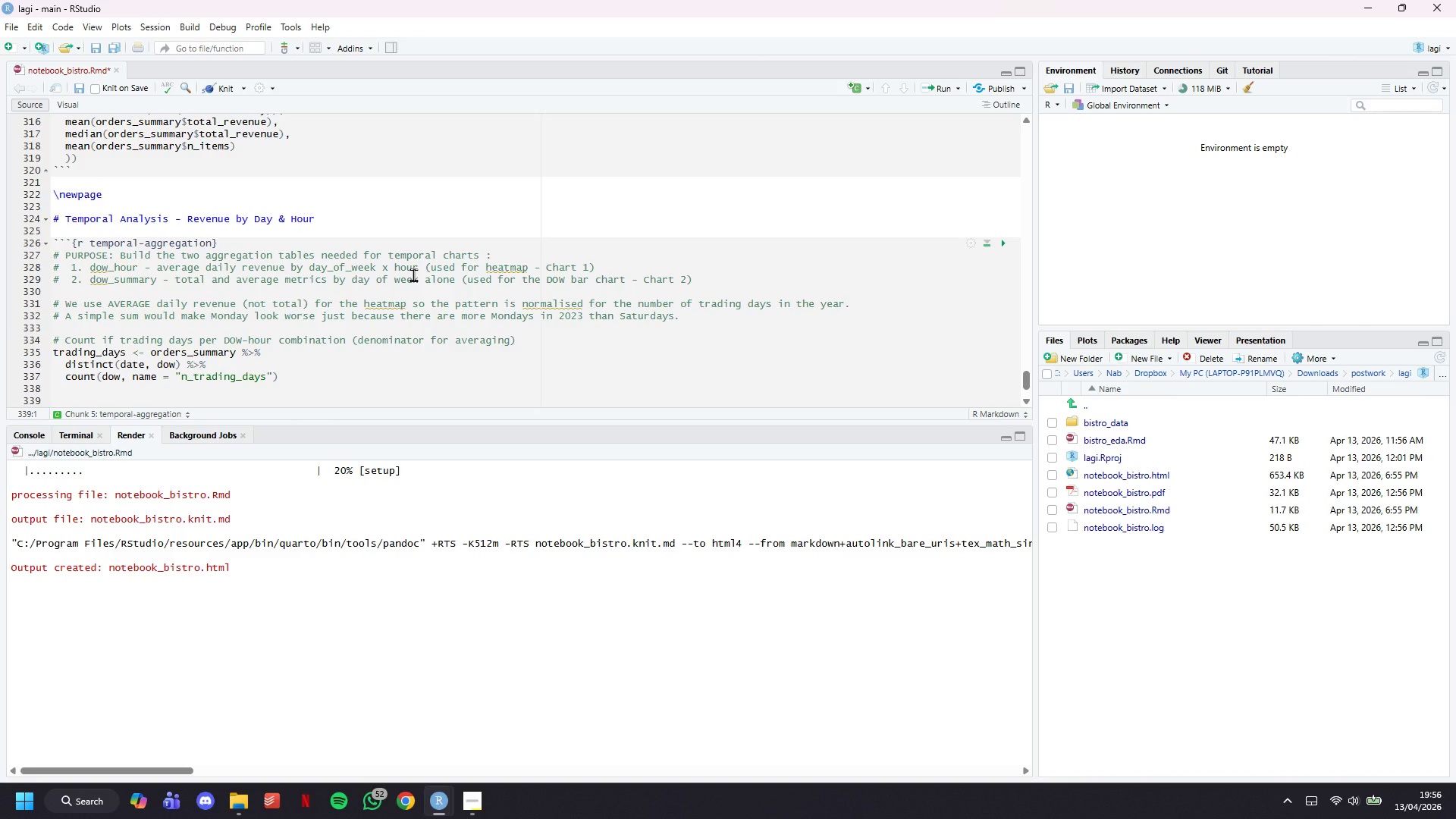 
scroll: coordinate [414, 275], scroll_direction: down, amount: 5.0
 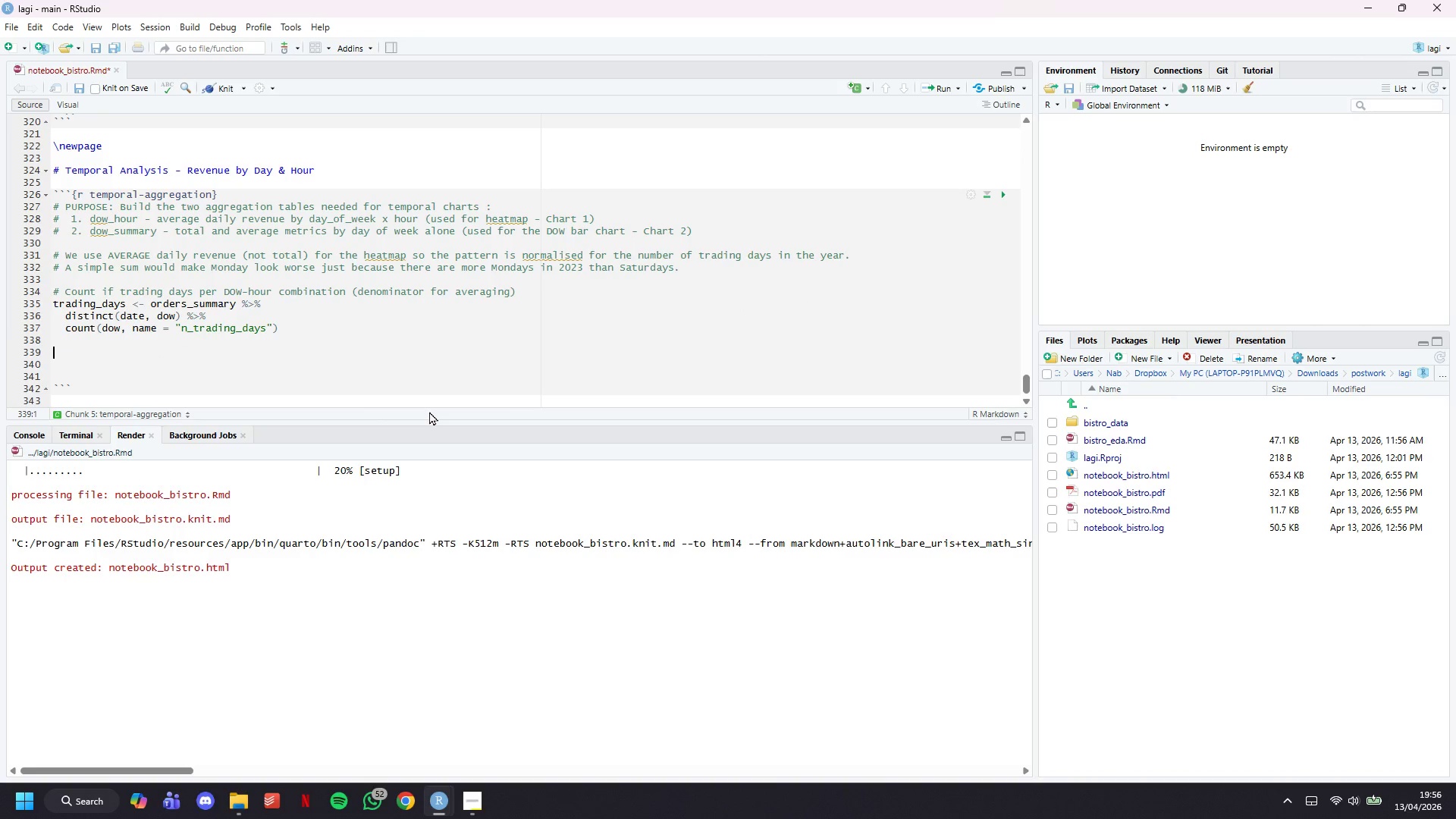 
type(# Aggregate : total revenue per DOW x hour, then divide by trading days)
 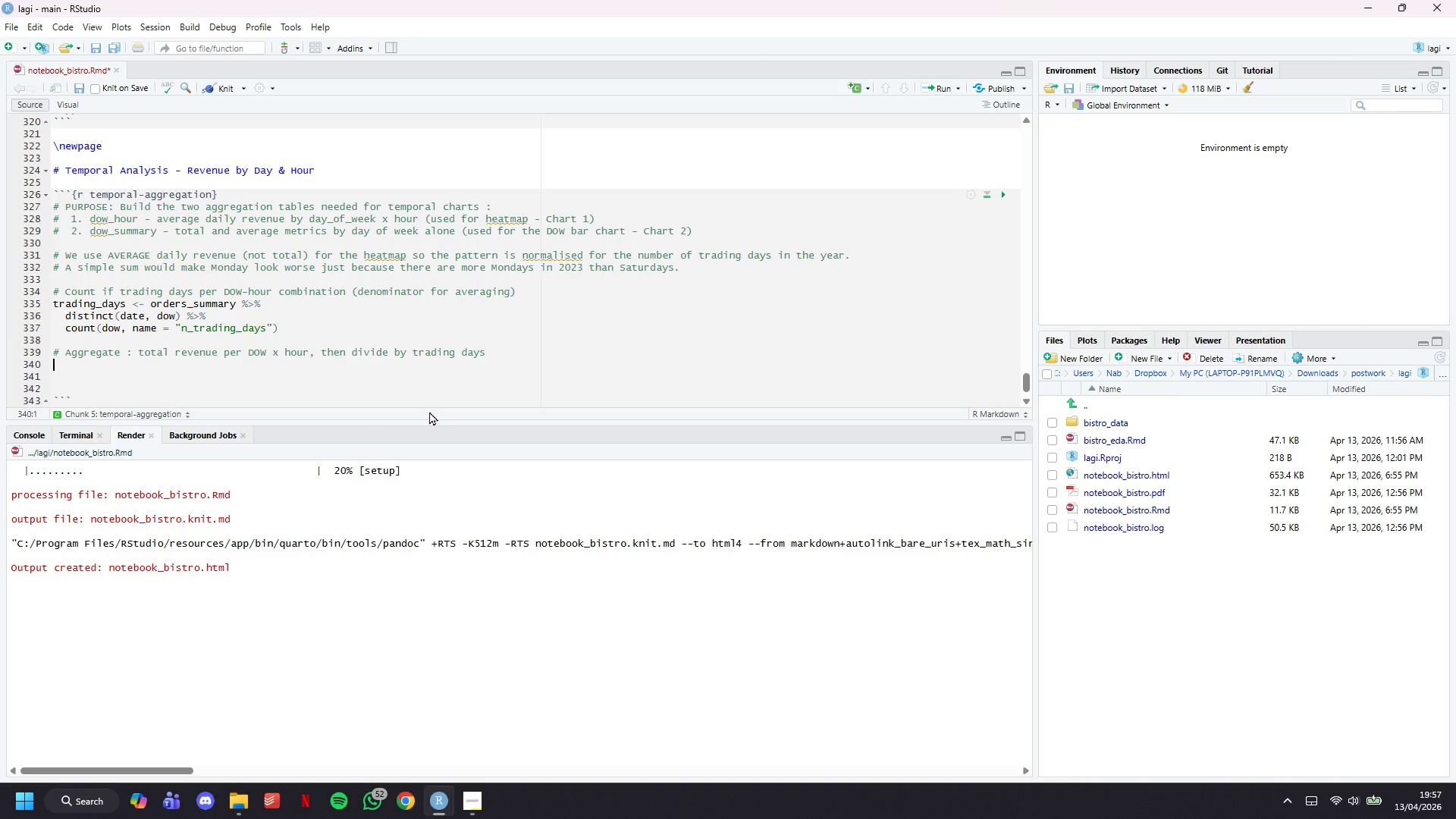 
 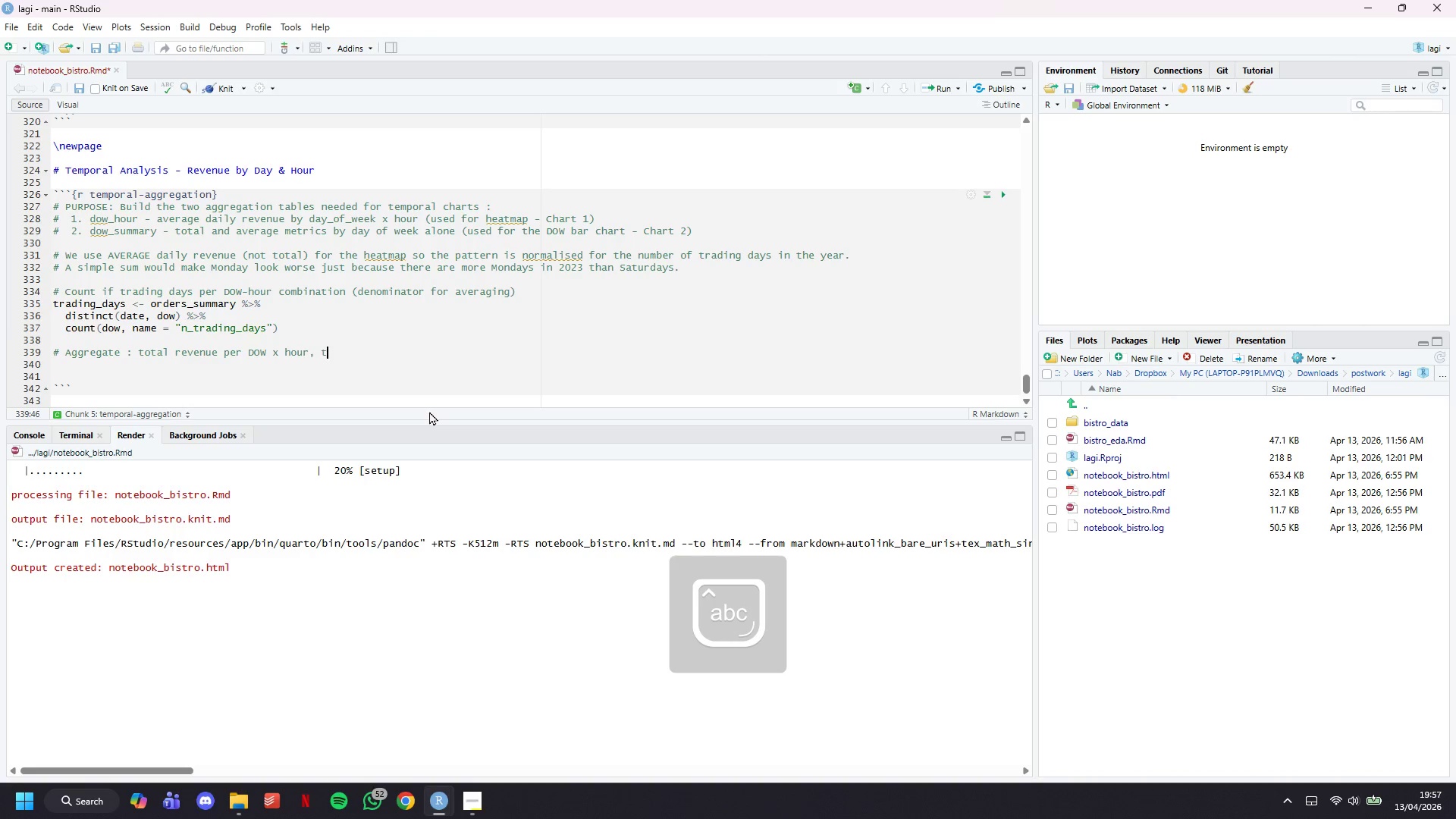 
key(Enter)
 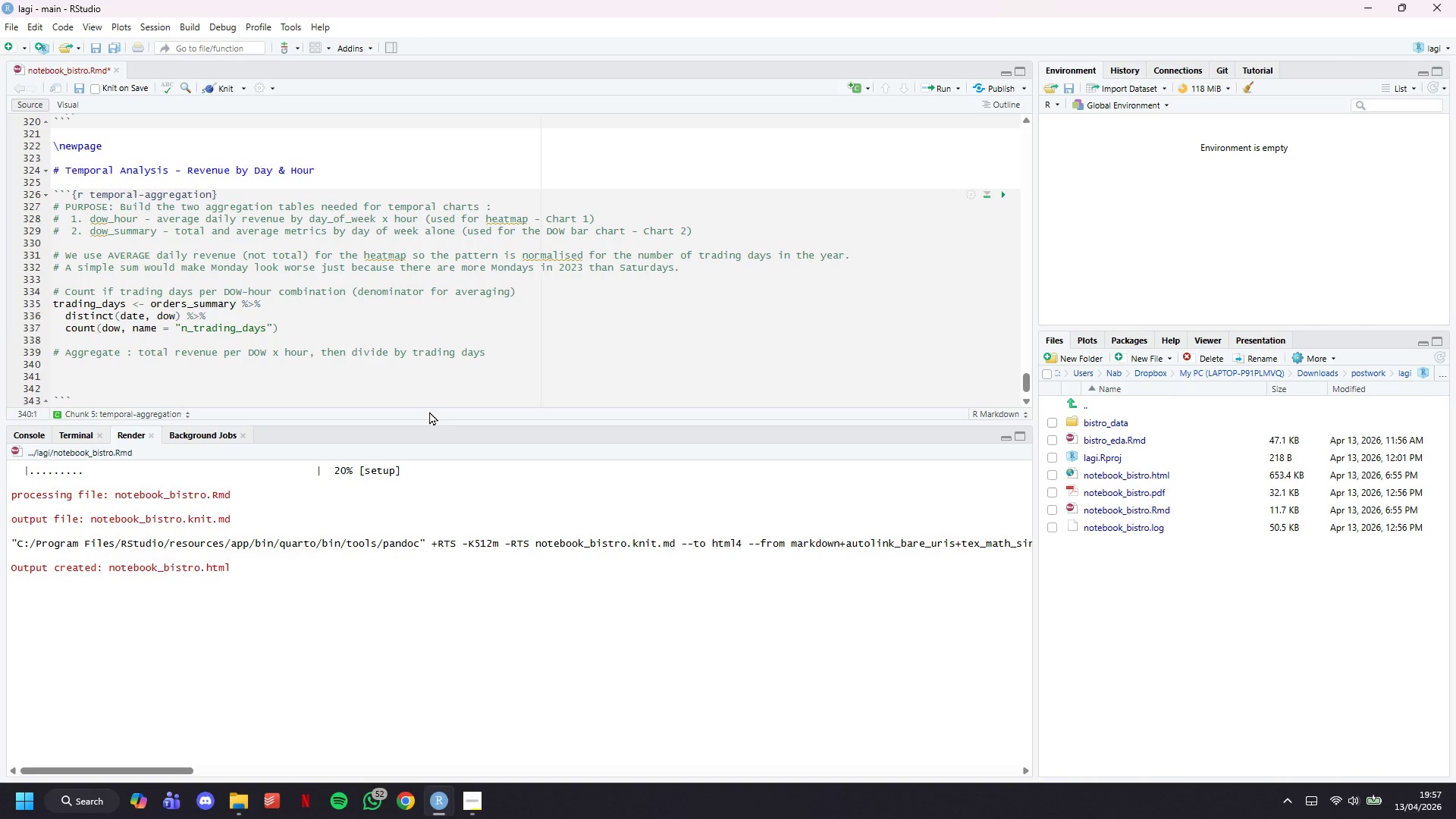 
type(dow_hour <- orders_summary %>%)
 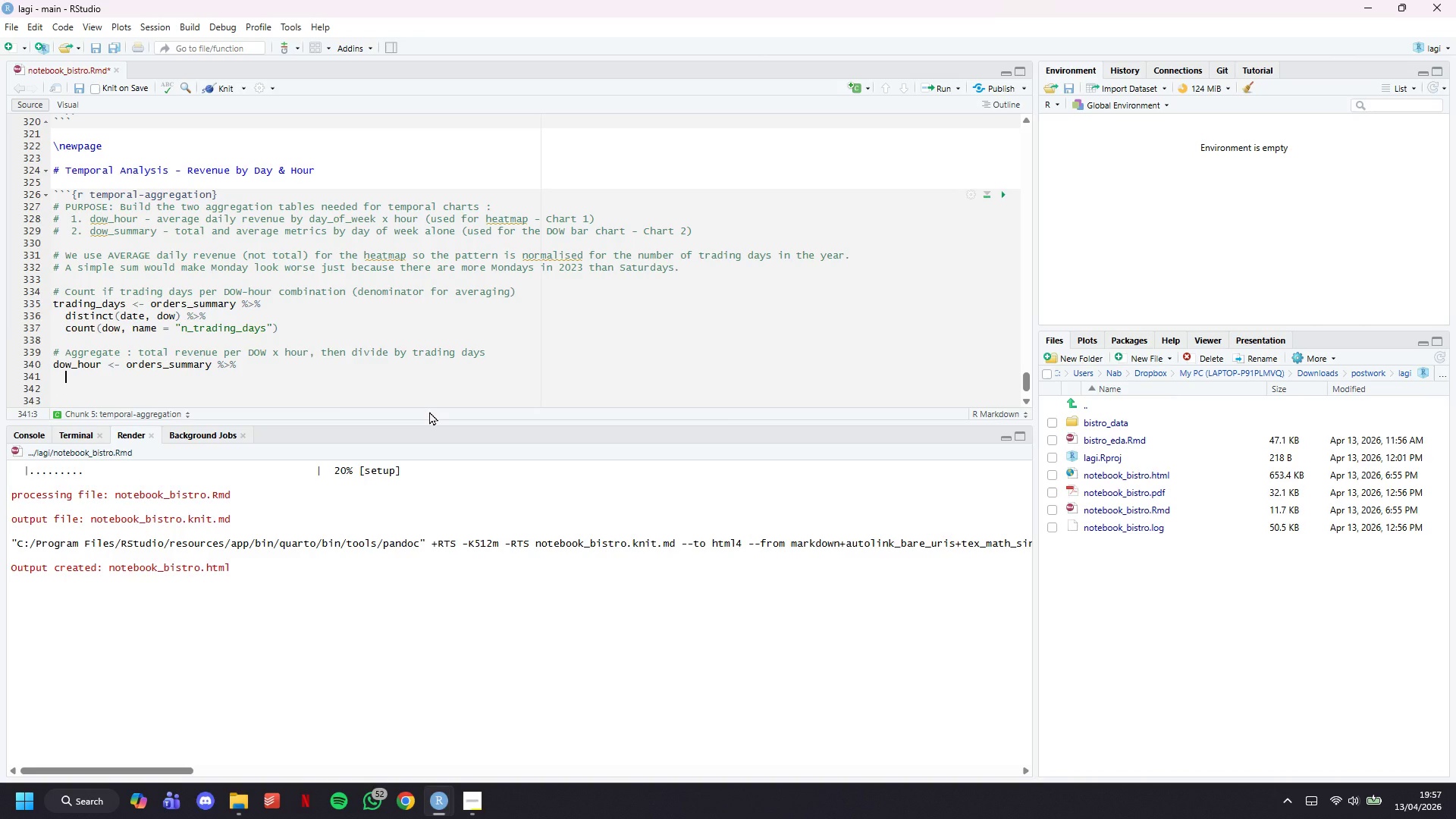 
 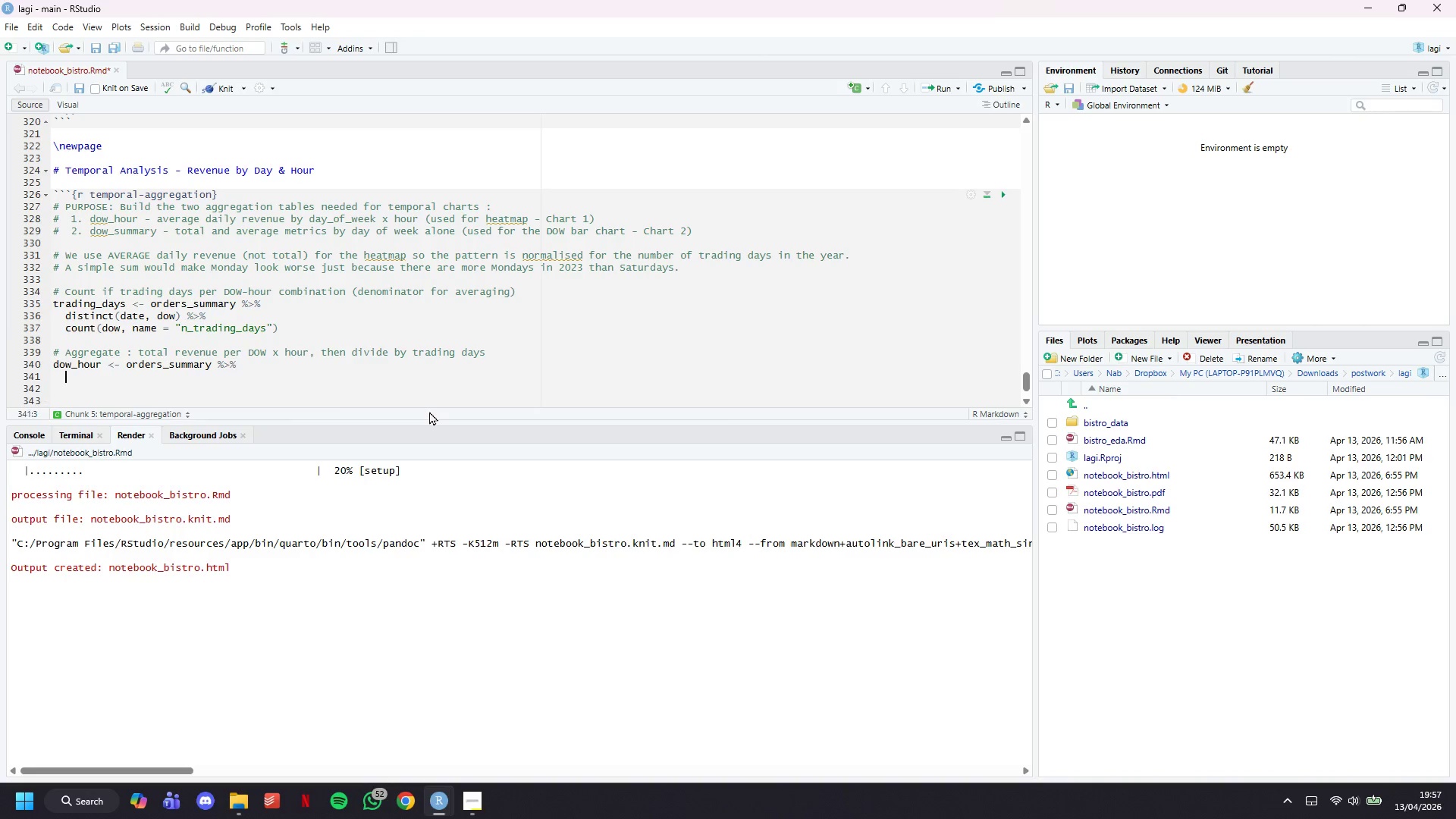 
key(Enter)
 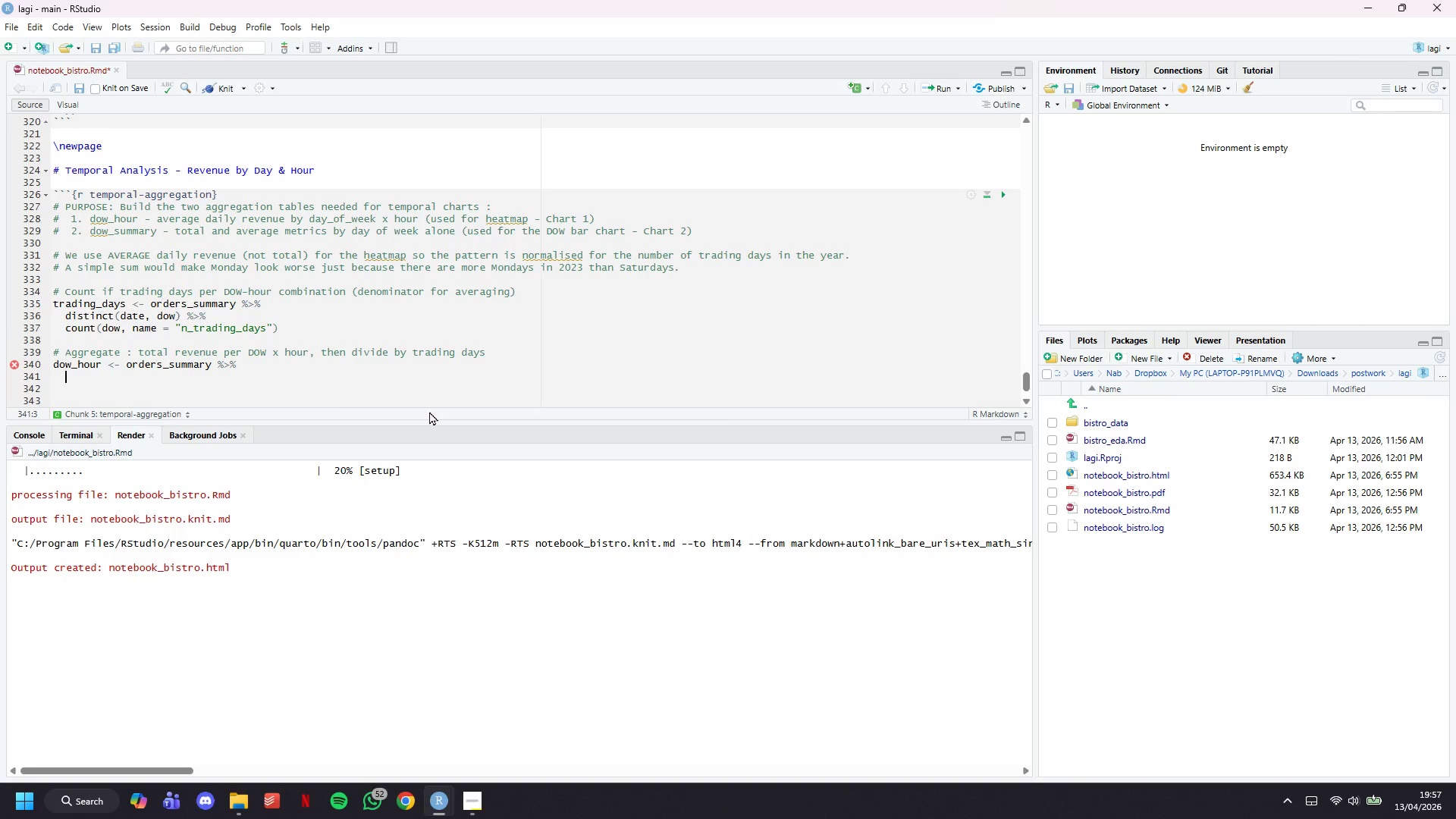 
type(group_ny)
key(Backspace)
key(Backspace)
type(by(dow, dow_num, hour)
 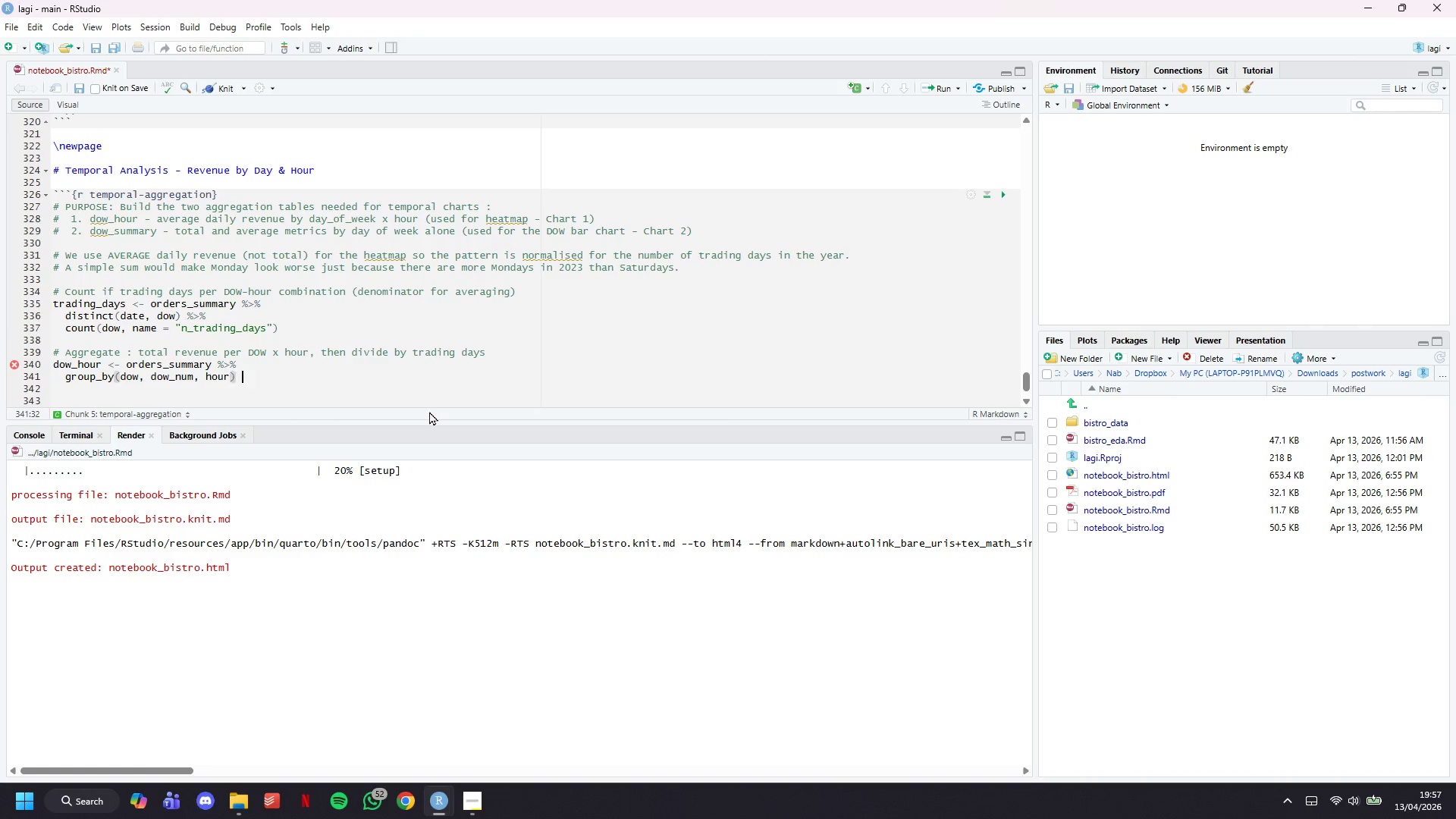 
 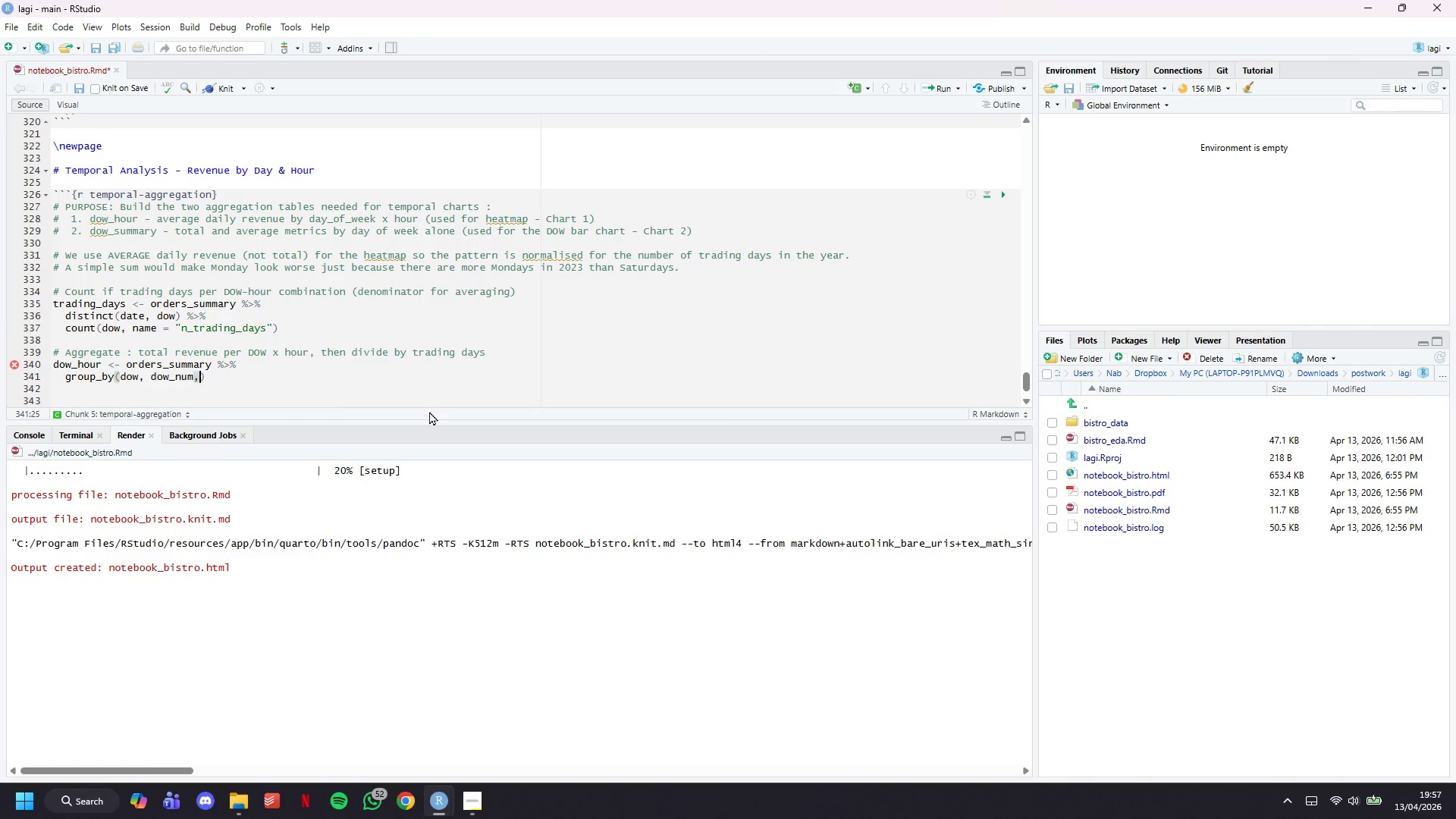 
key(ArrowRight)
 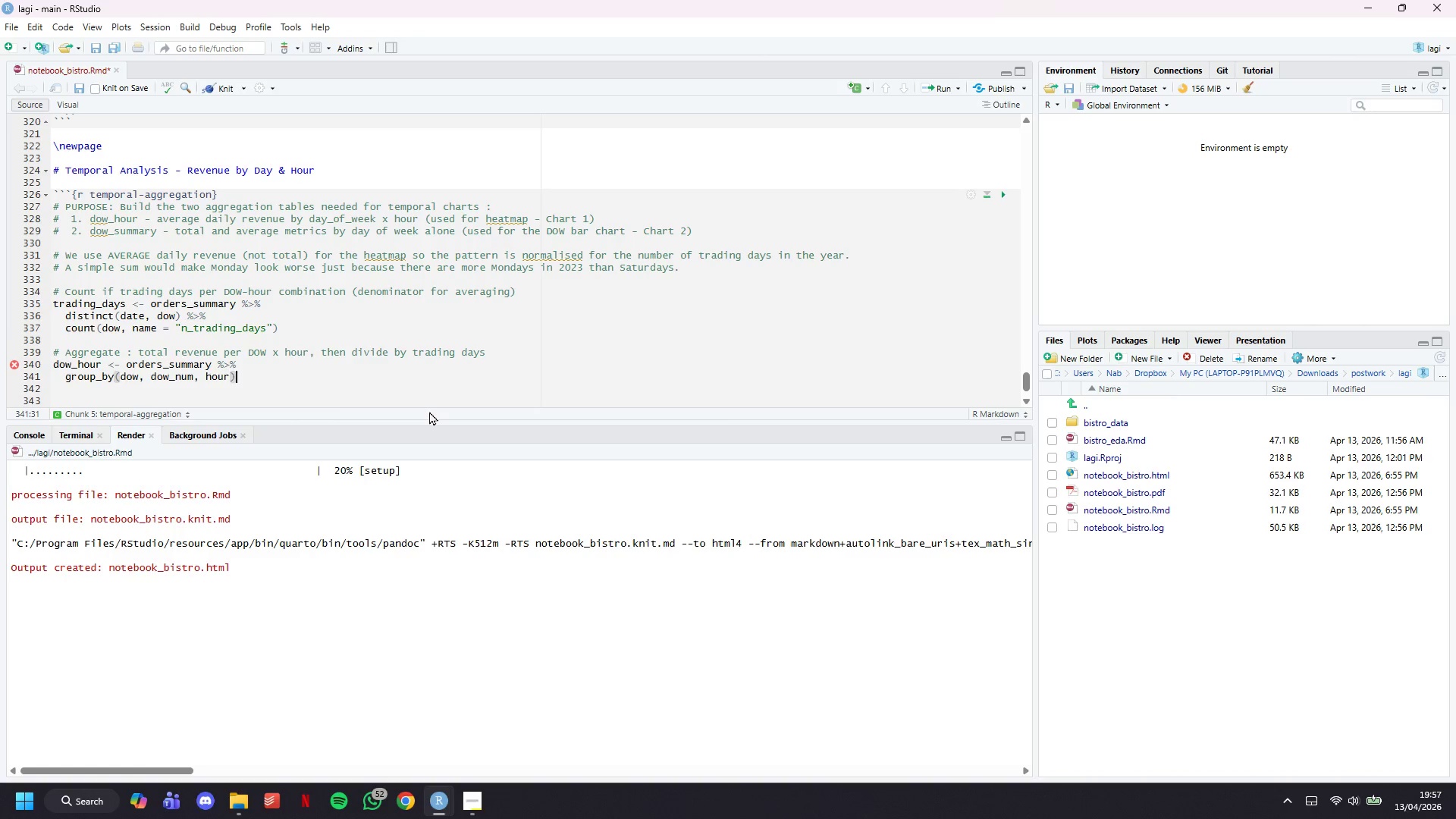 
key(Space)
 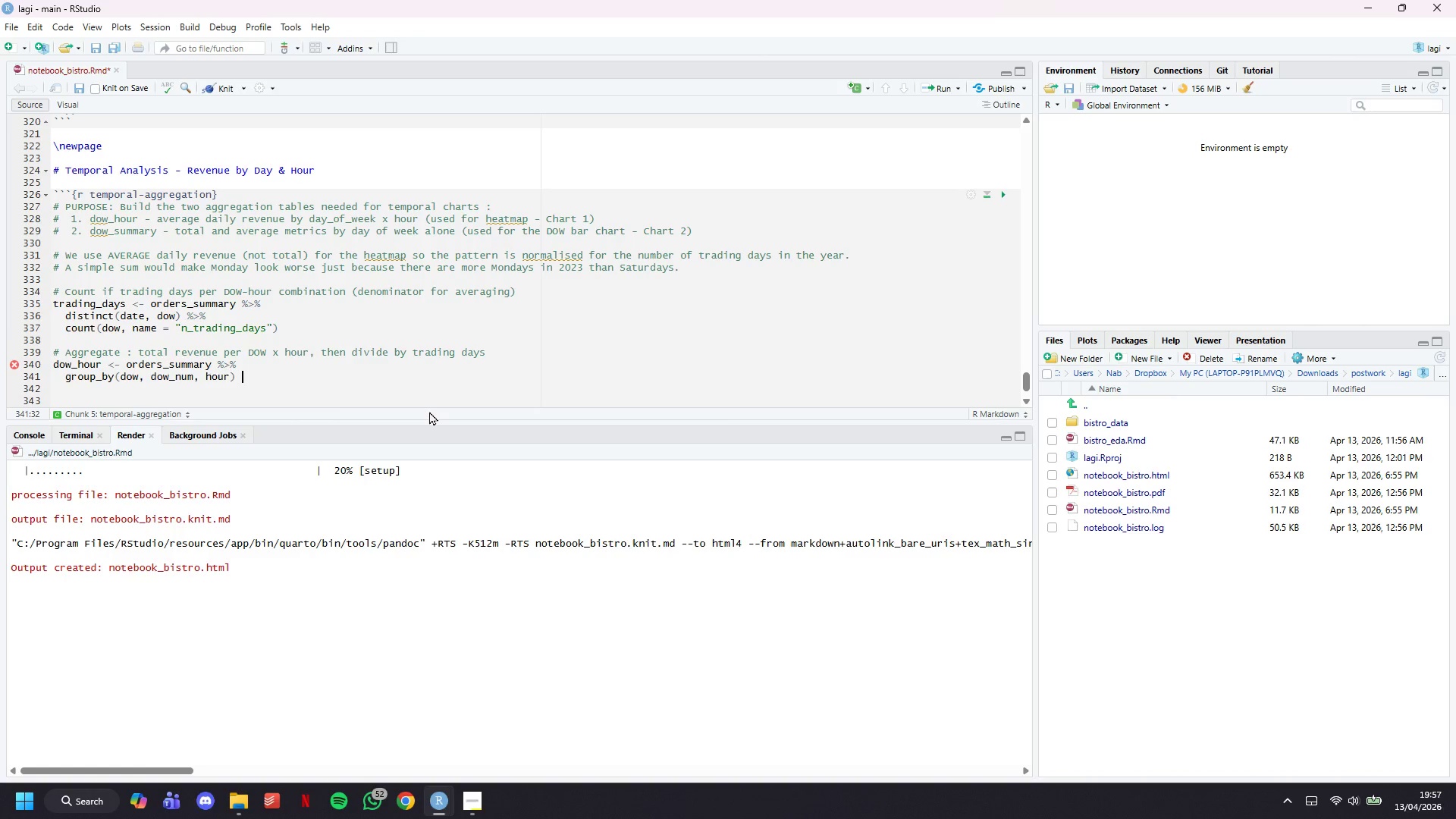 
key(Shift+5)
 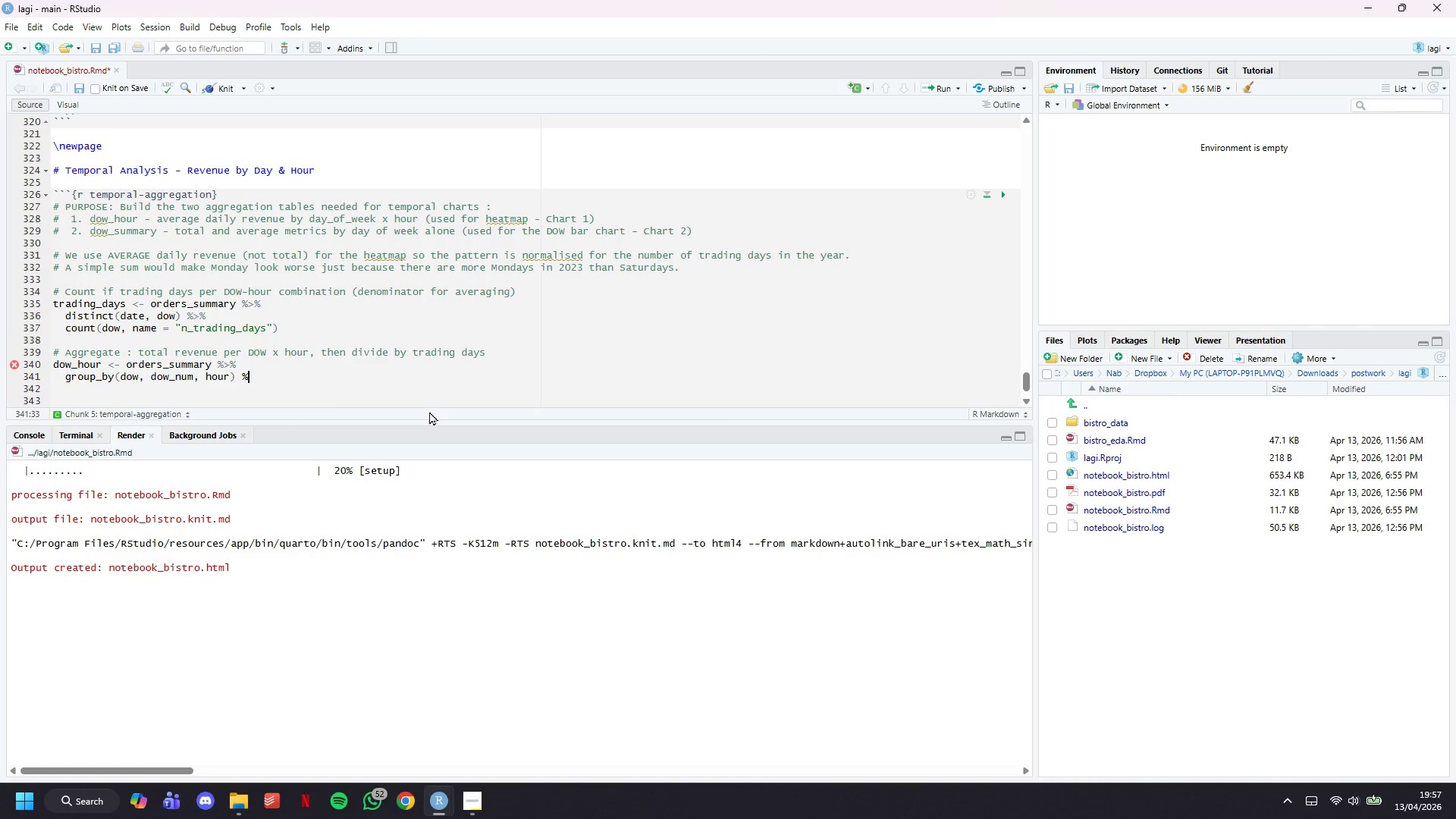 
key(Shift+Period)
 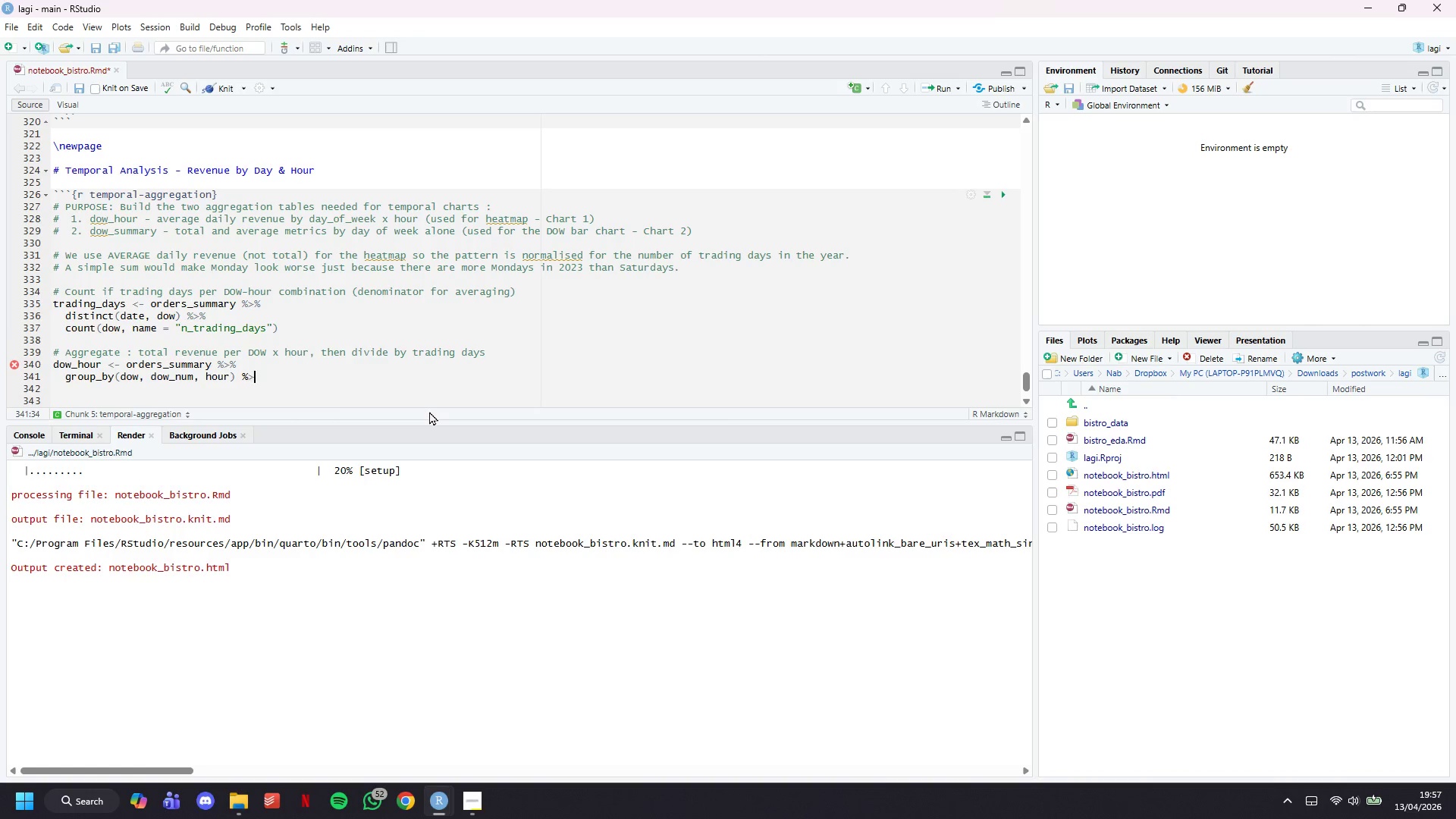 
key(Shift+5)
 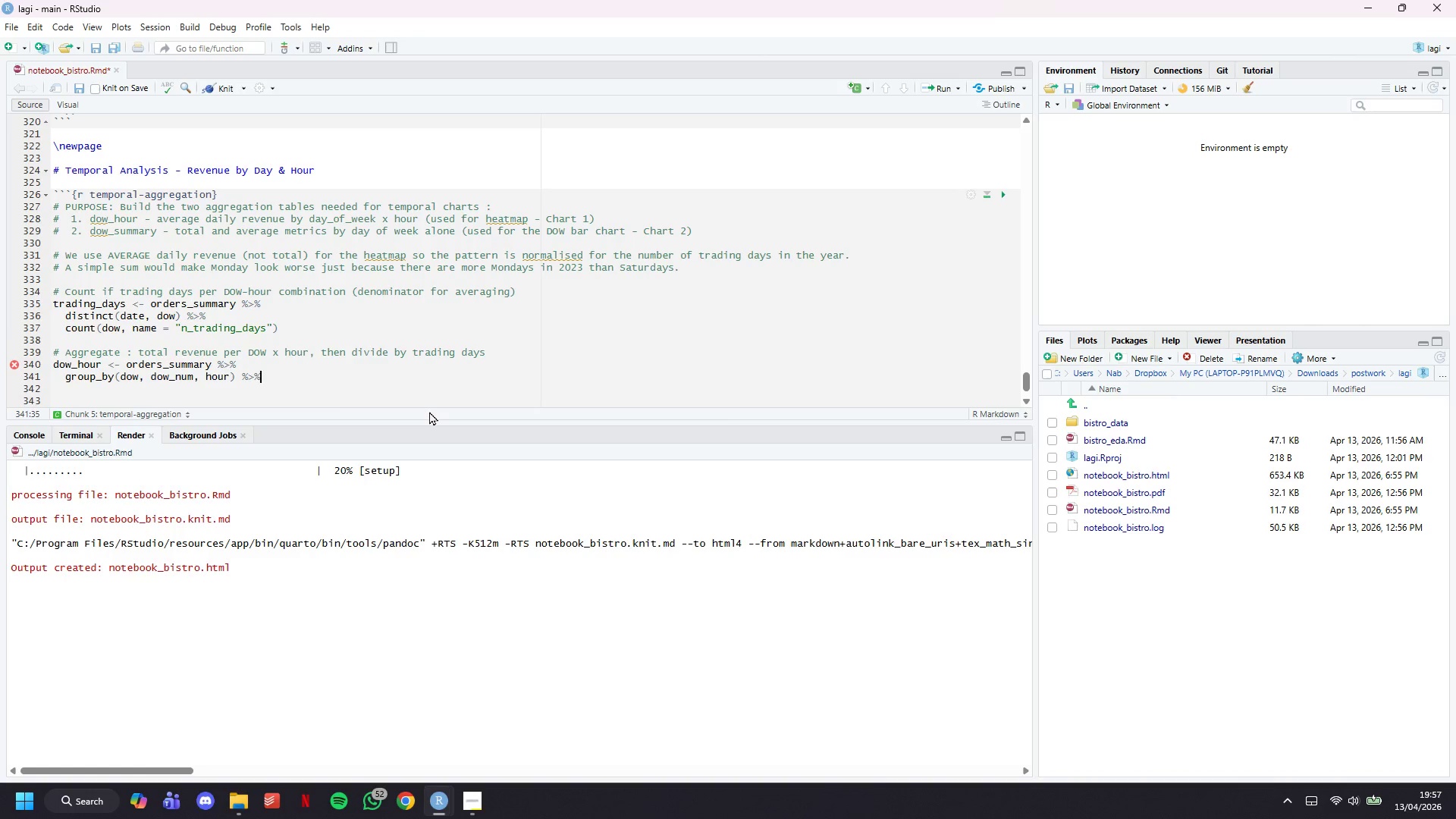 
key(Enter)
 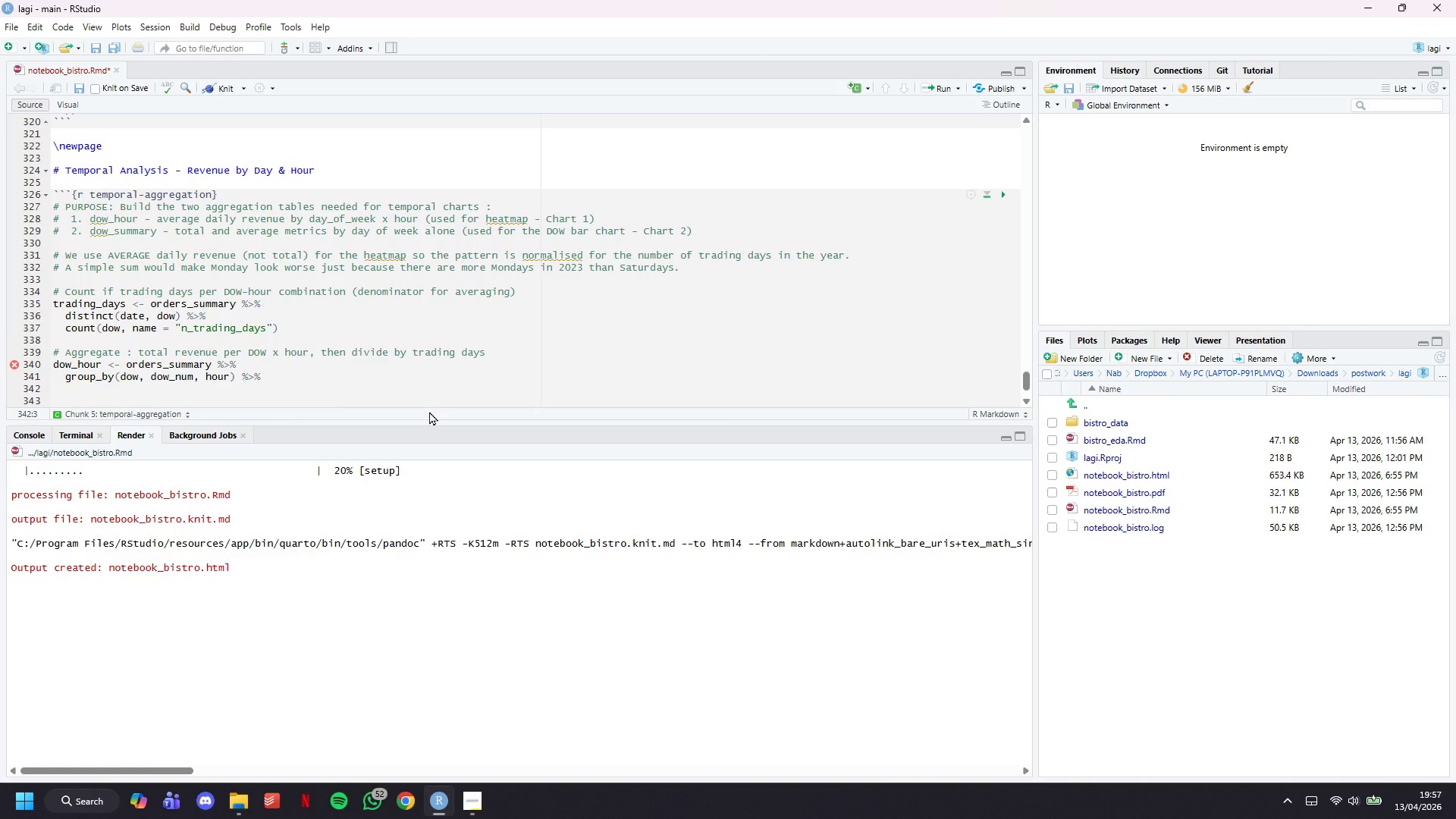 
type(summarise()
 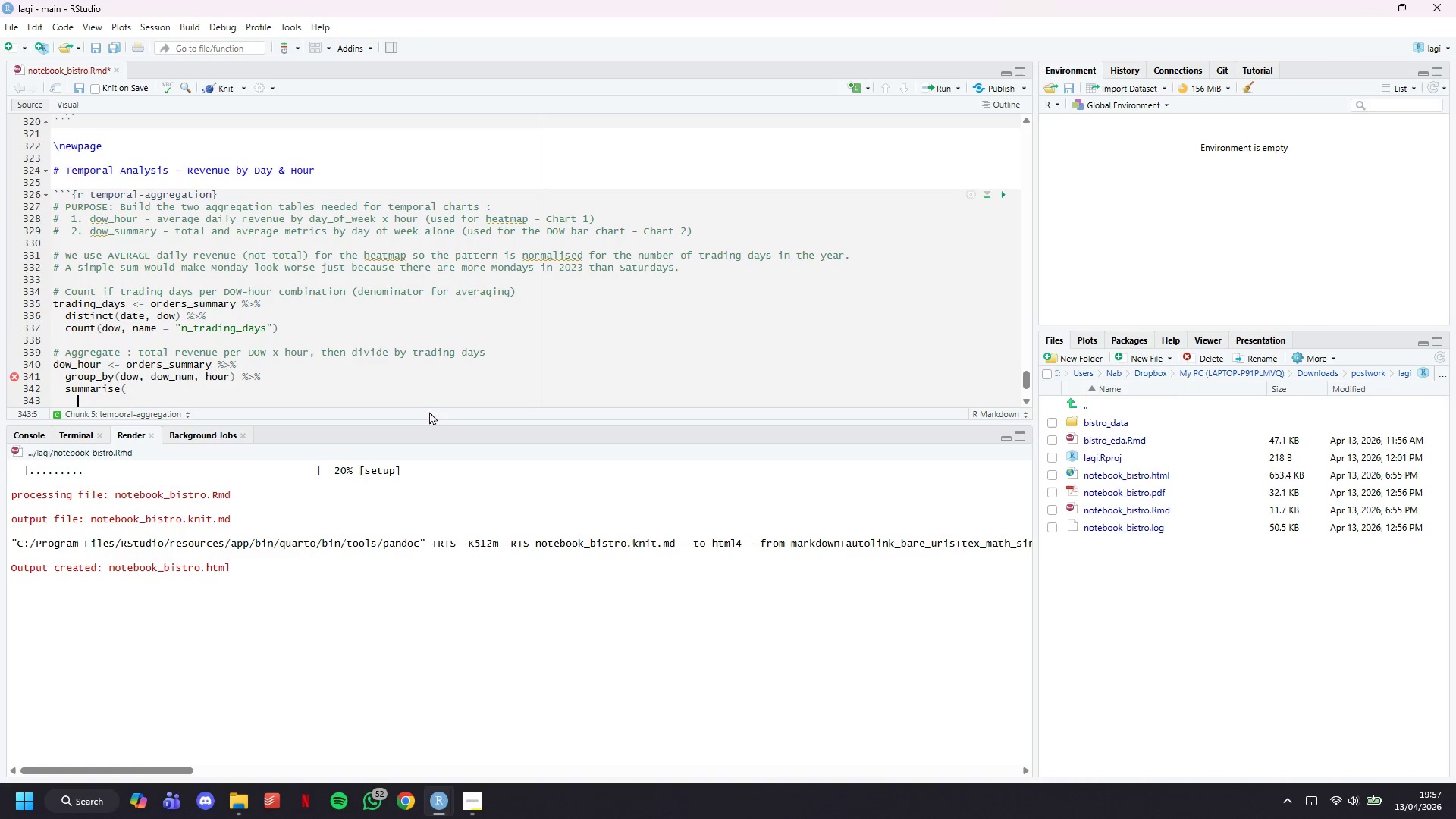 
 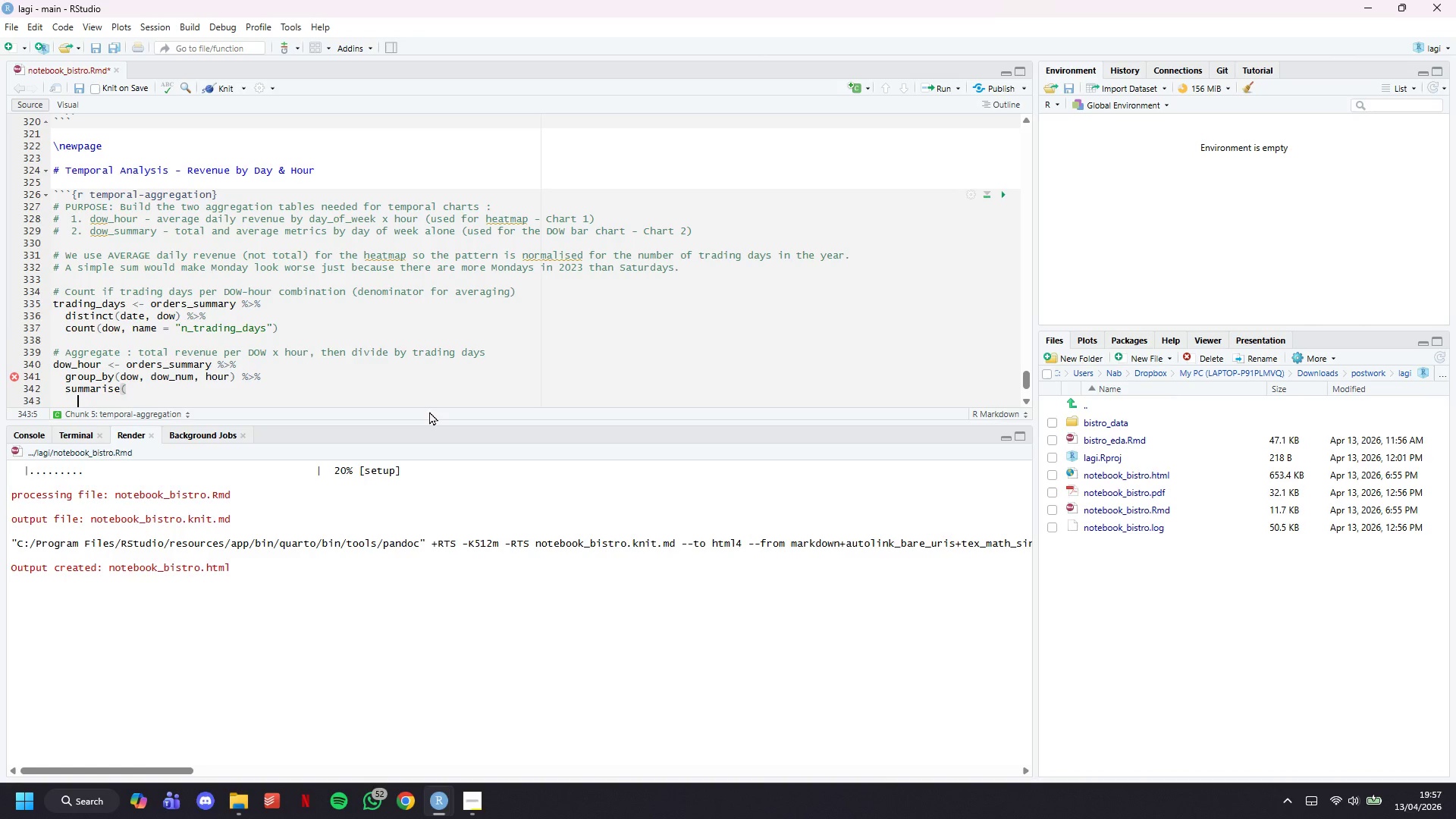 
key(Enter)
 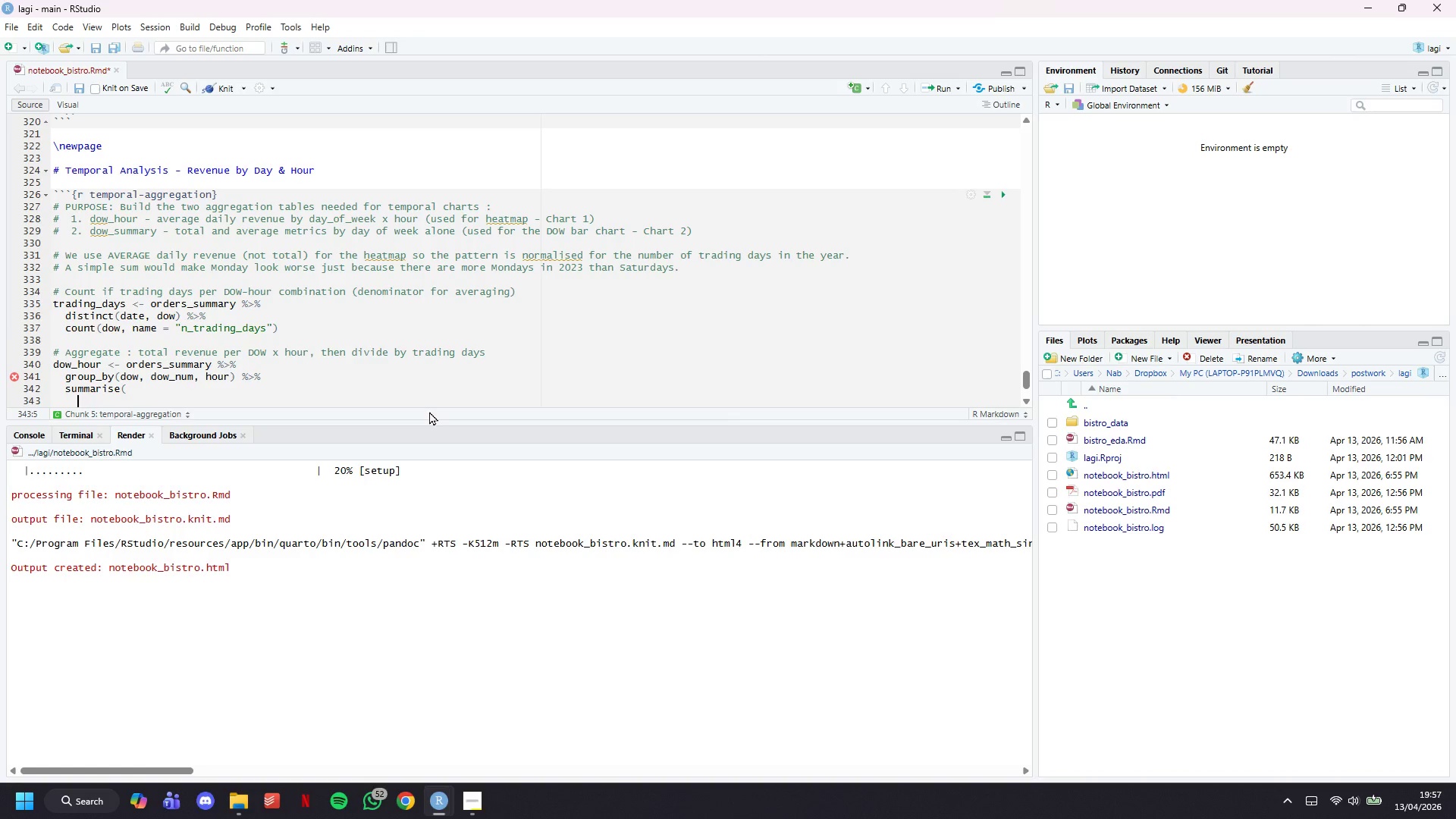 
type(total_rev = sum(total_ree)
key(Backspace)
type(ben)
key(Backspace)
key(Backspace)
key(Backspace)
type(vn)
key(Backspace)
type(enue)
 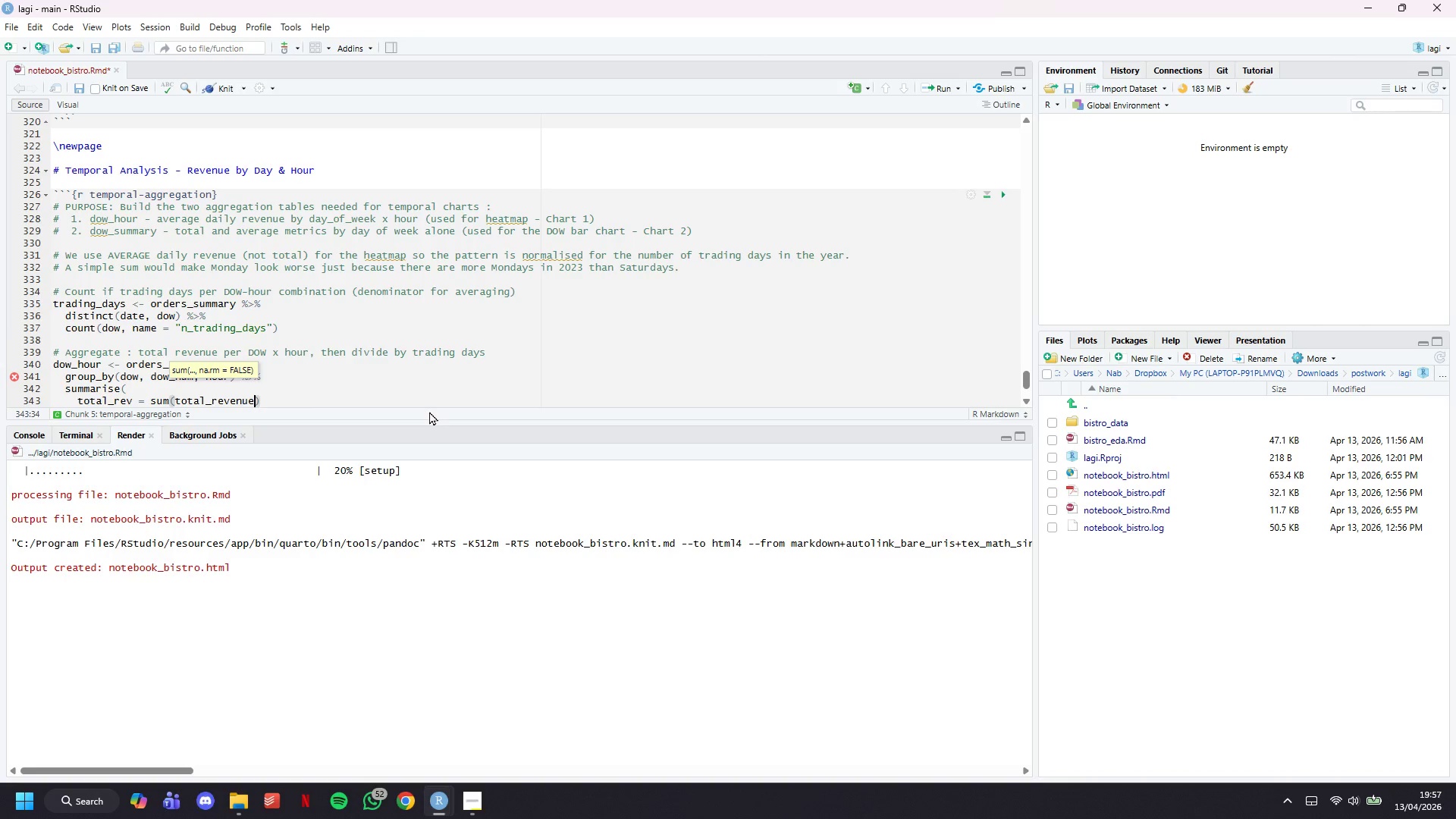 
 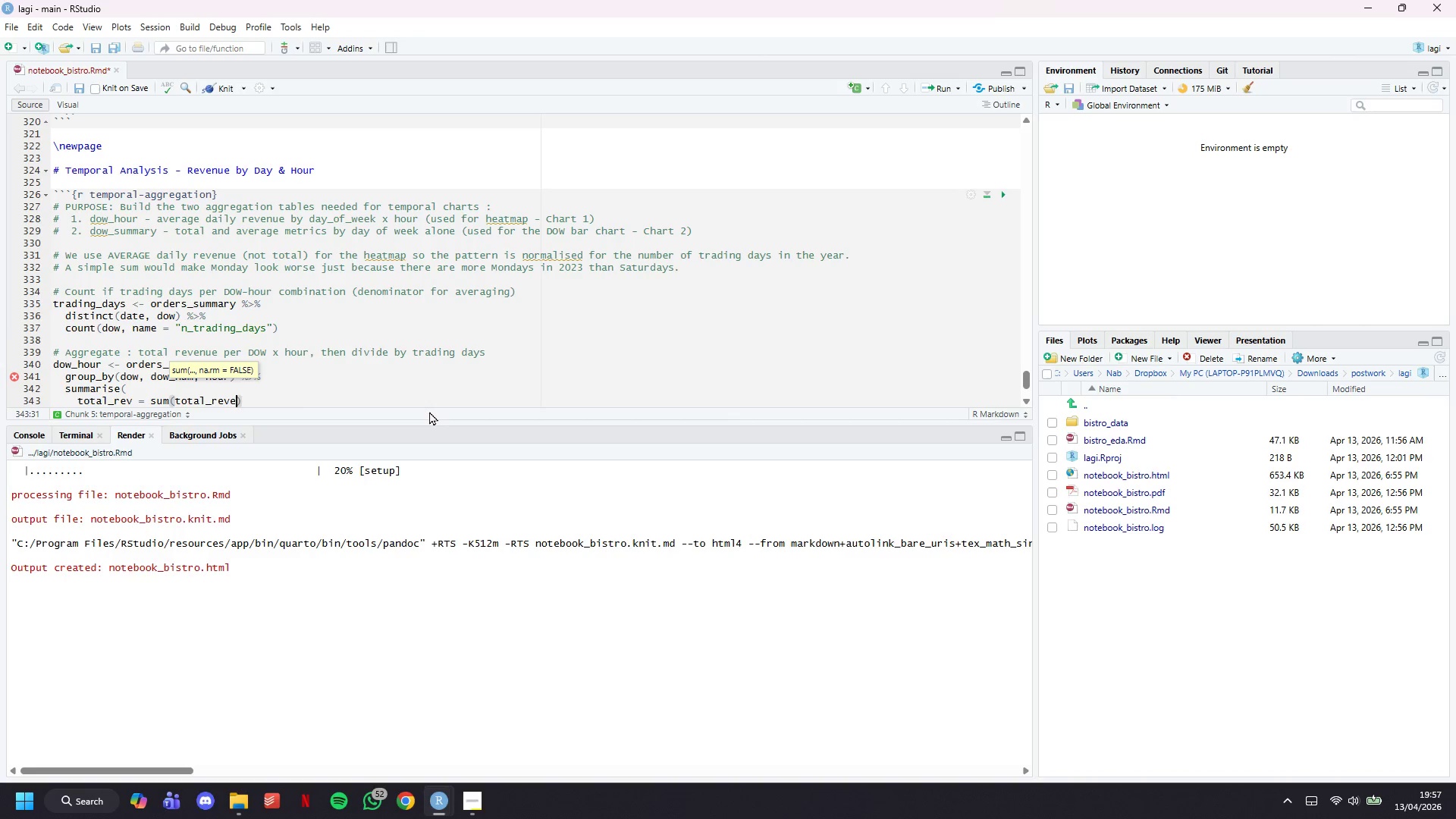 
key(ArrowRight)
 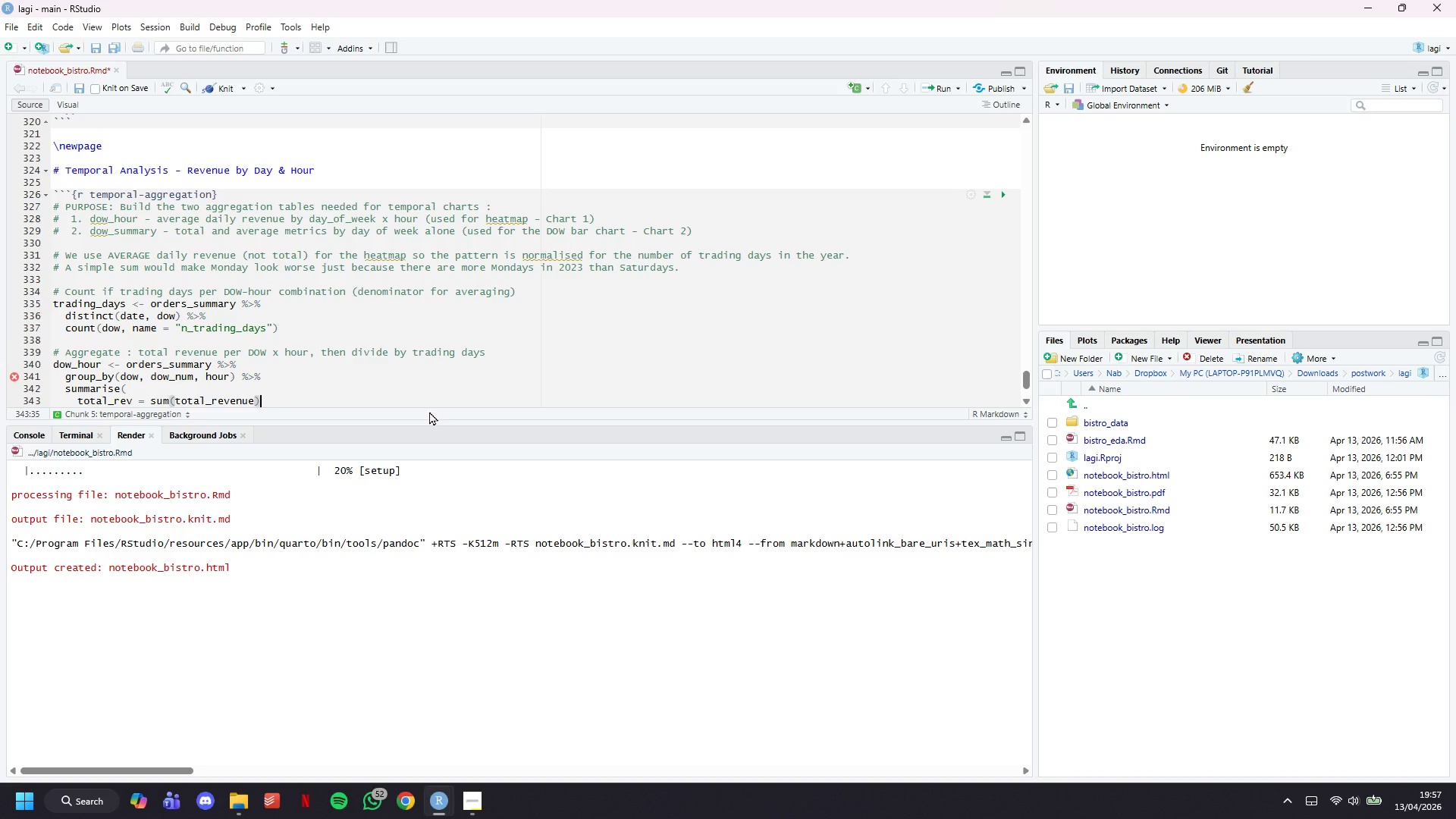 
key(Comma)
 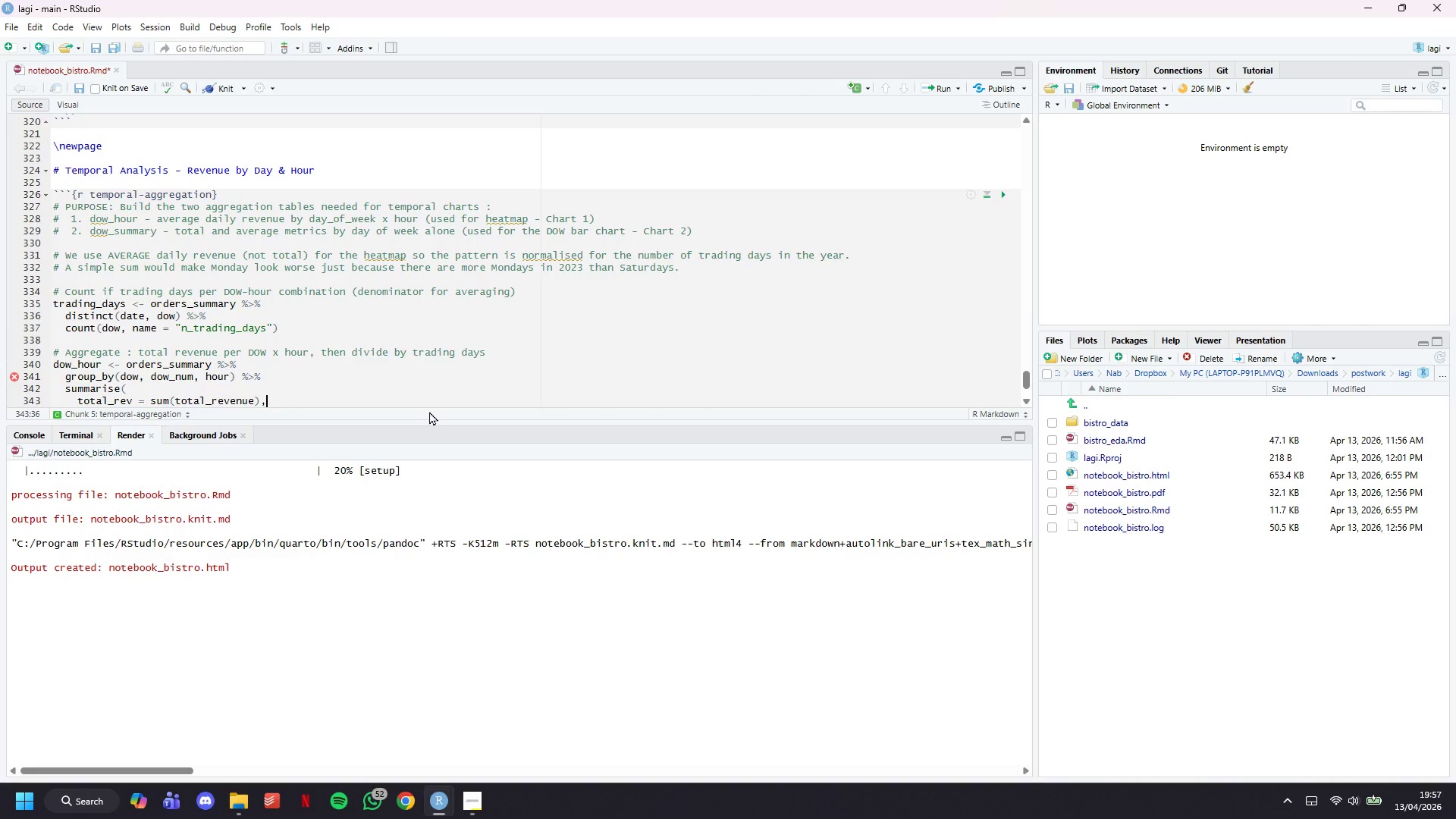 
key(Enter)
 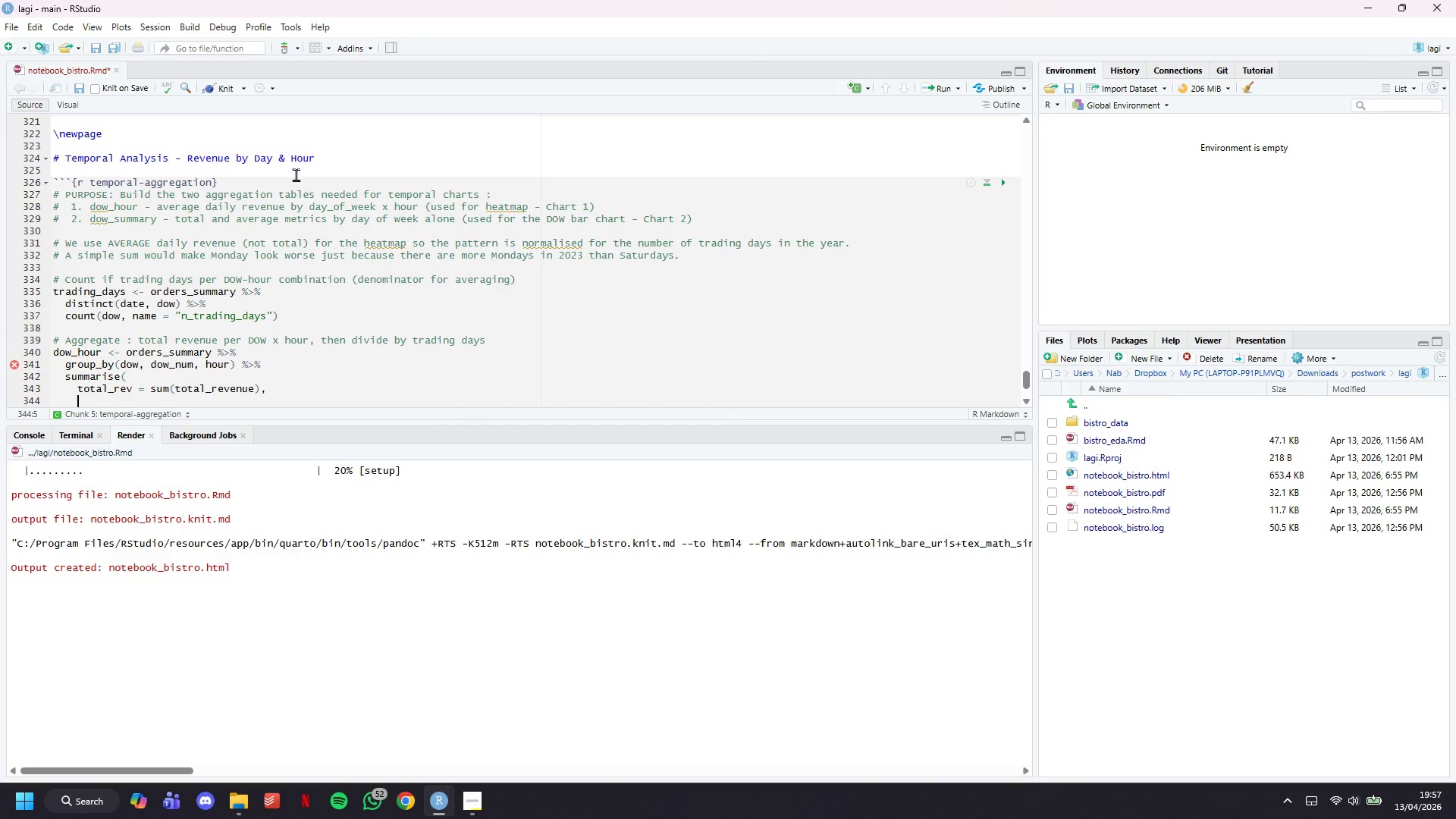 
scroll: coordinate [274, 195], scroll_direction: down, amount: 3.0
 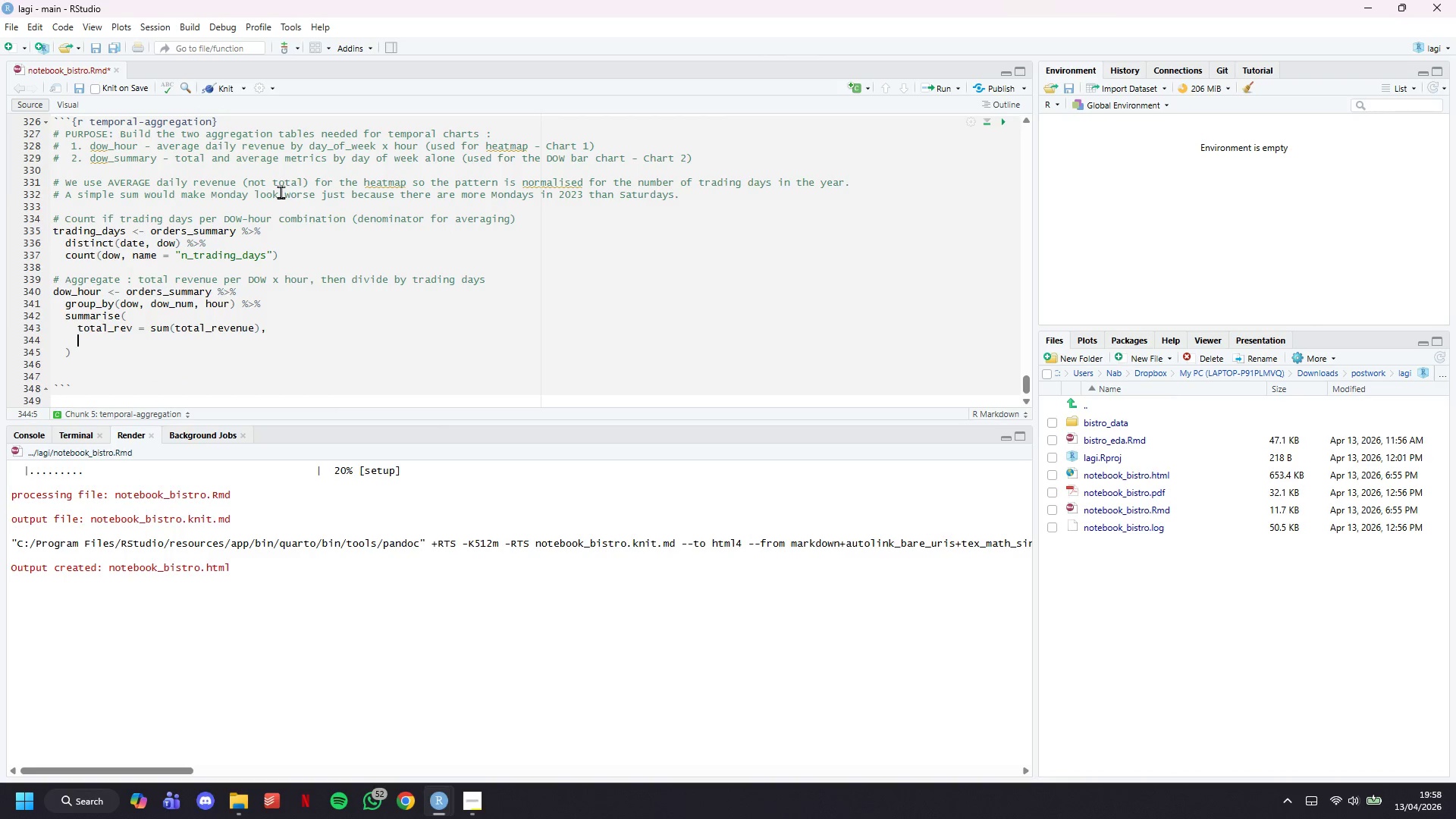 
type(total_r)
key(Backspace)
type(pr)
key(Backspace)
key(Backspace)
type(orders = n()
 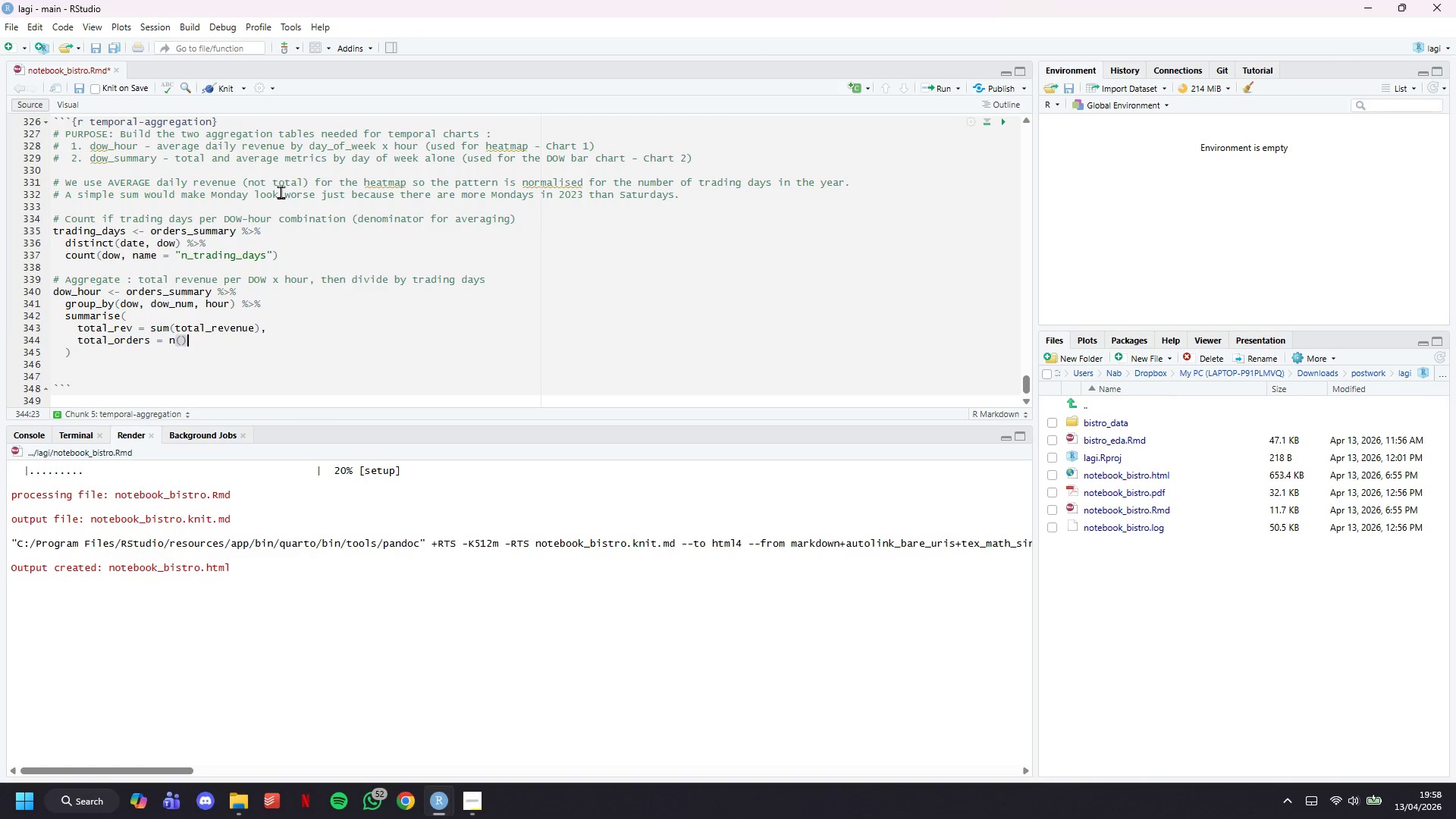 
 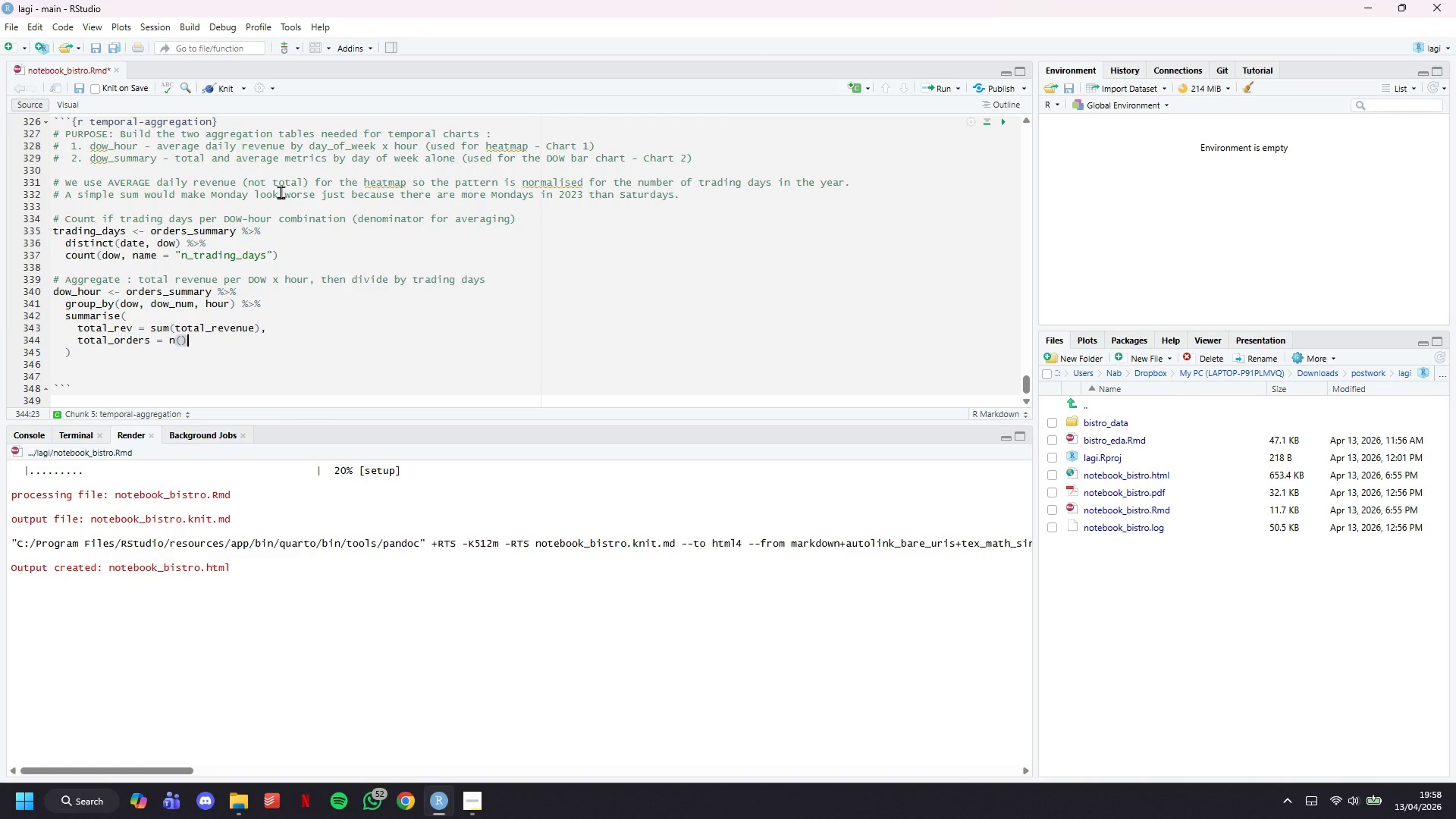 
key(ArrowRight)
 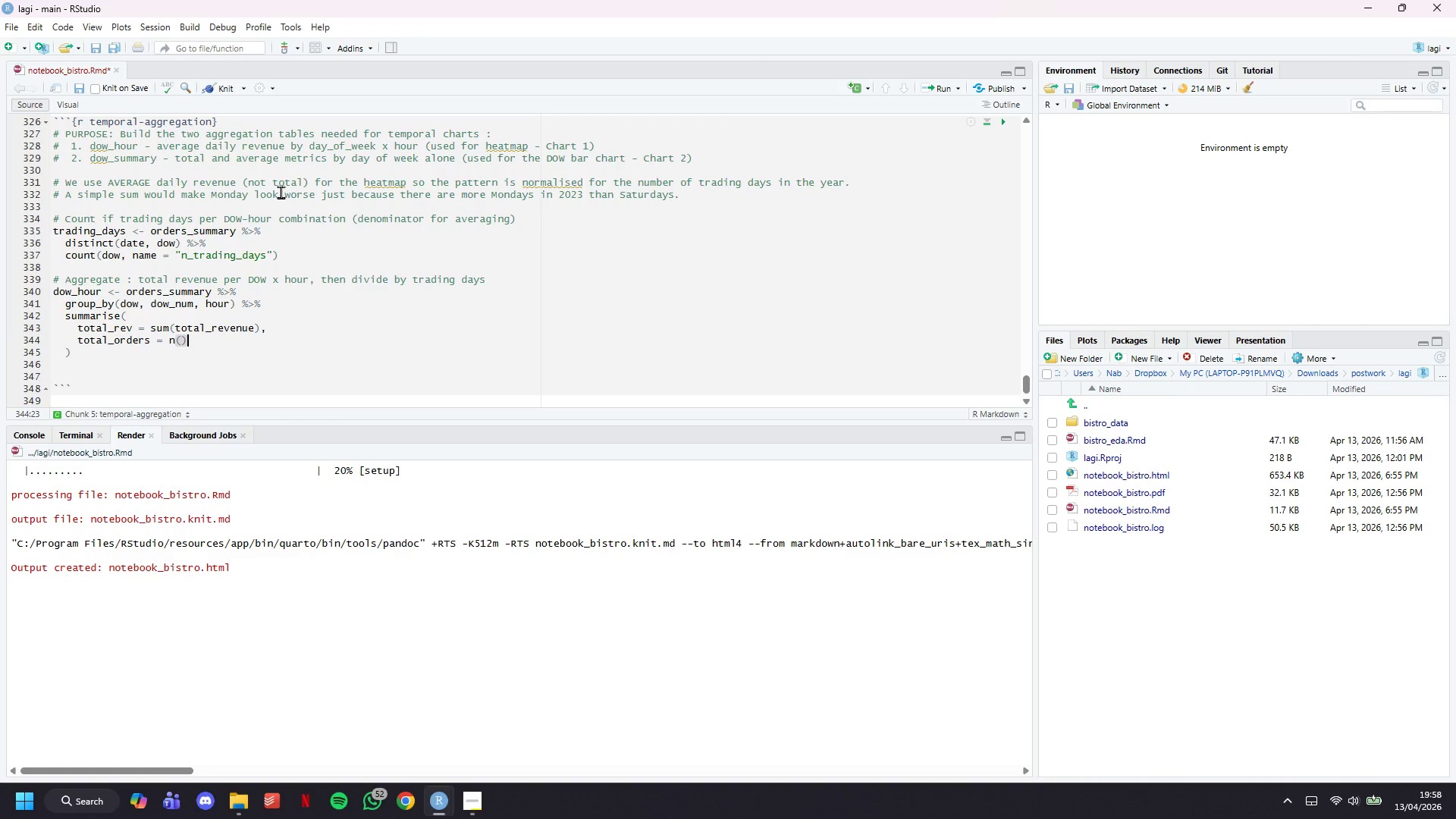 
key(Comma)
 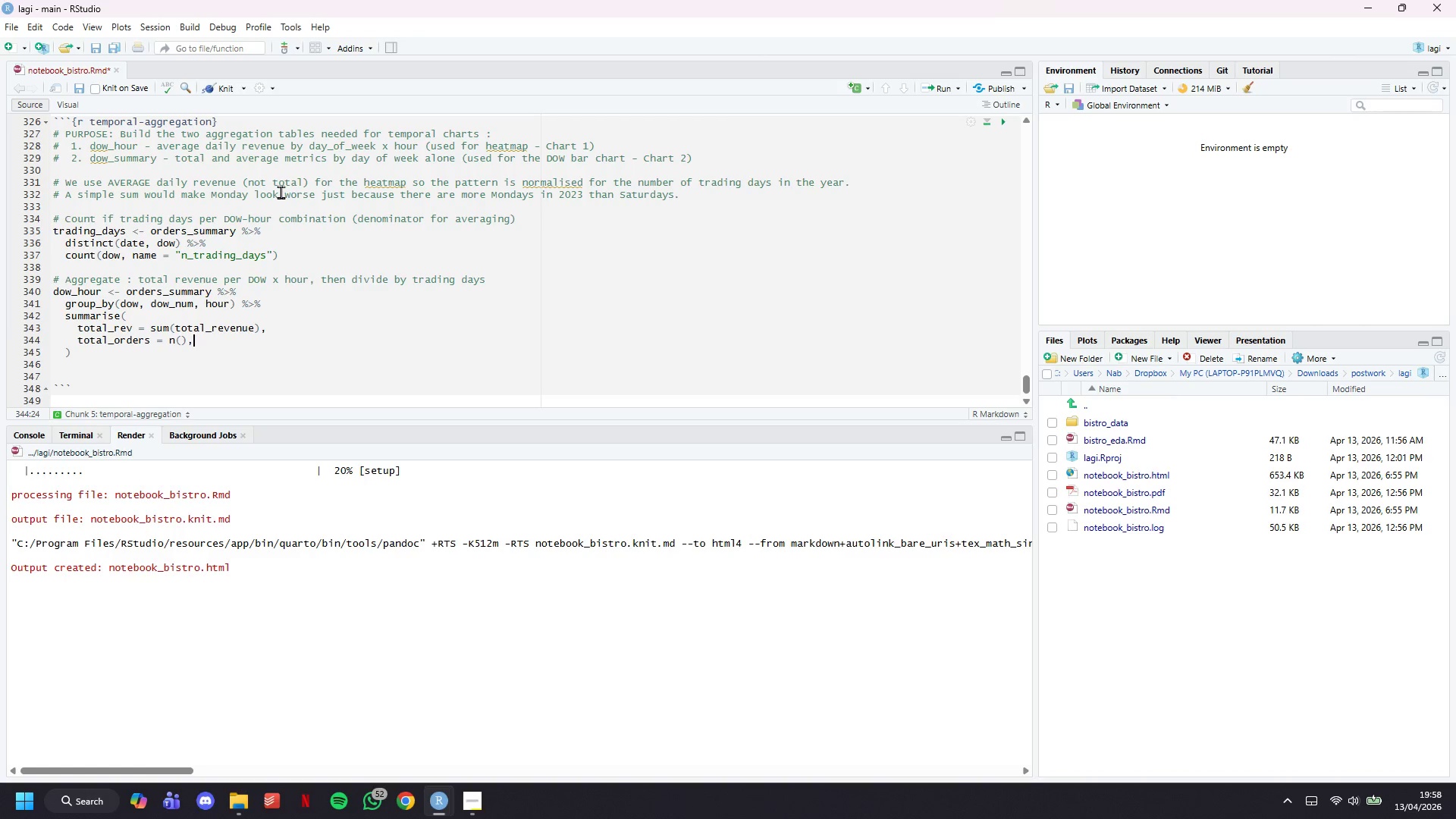 
key(Enter)
 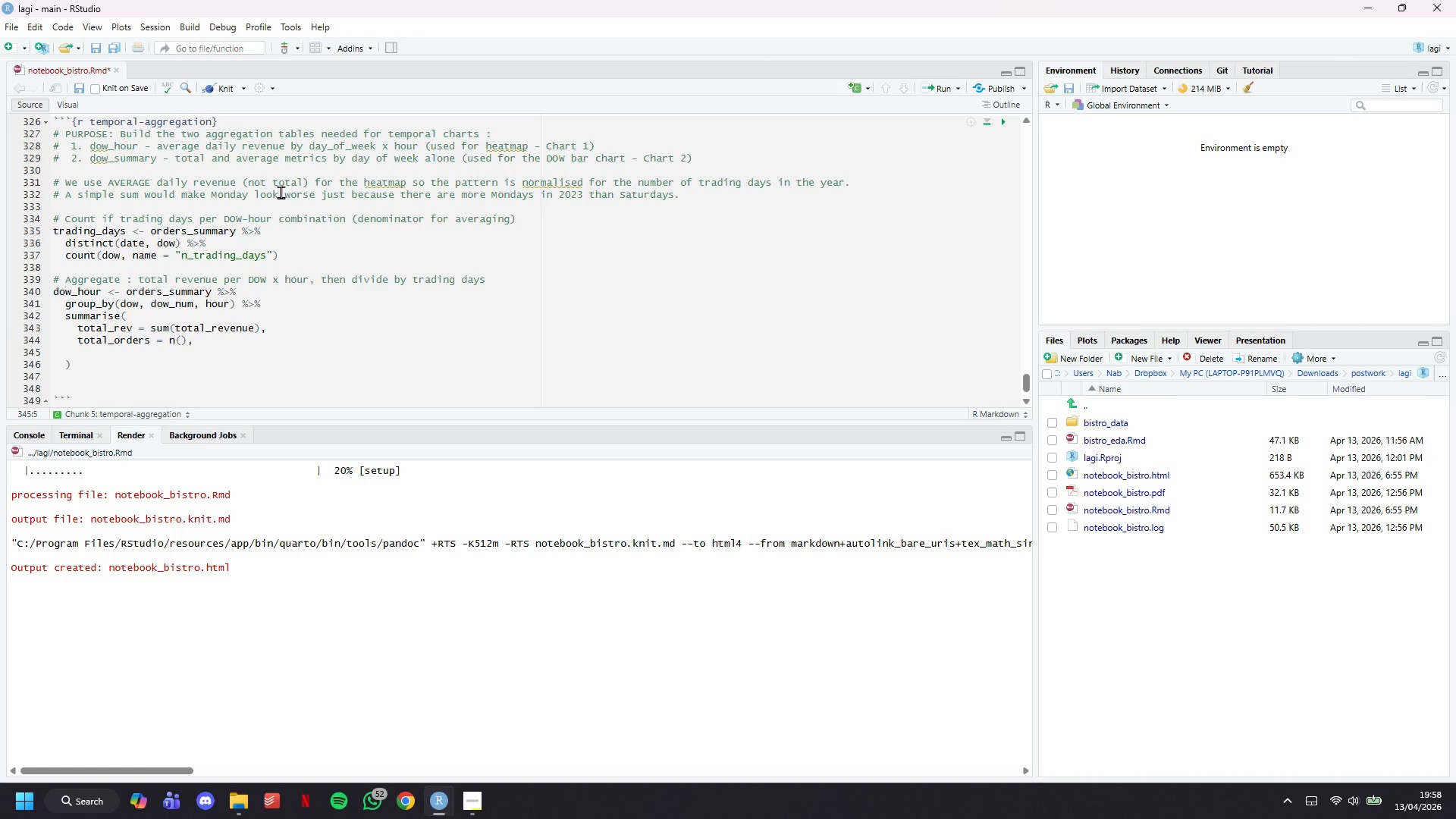 
type(,)
key(Backspace)
type(.groups = "drop)
 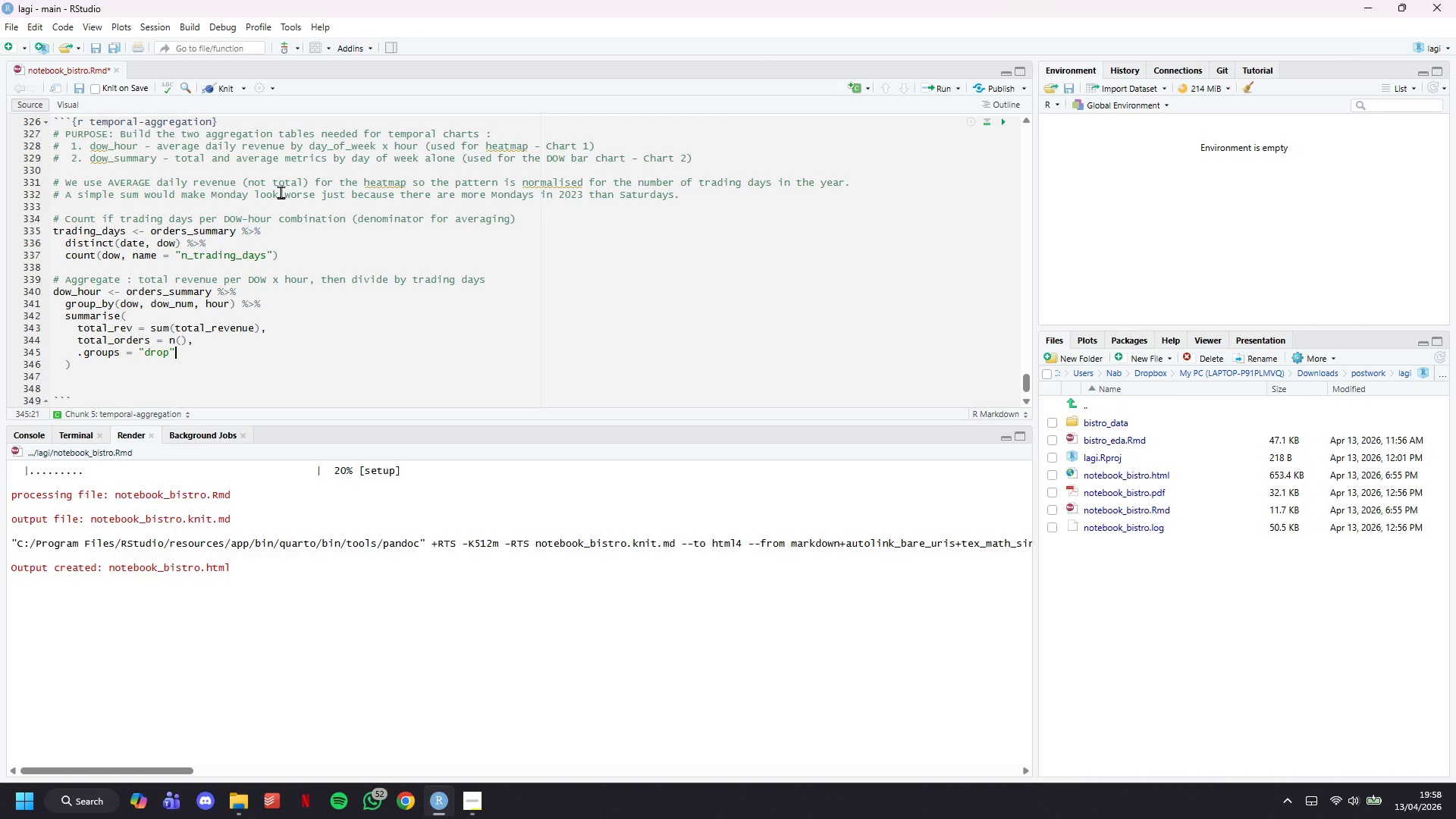 
 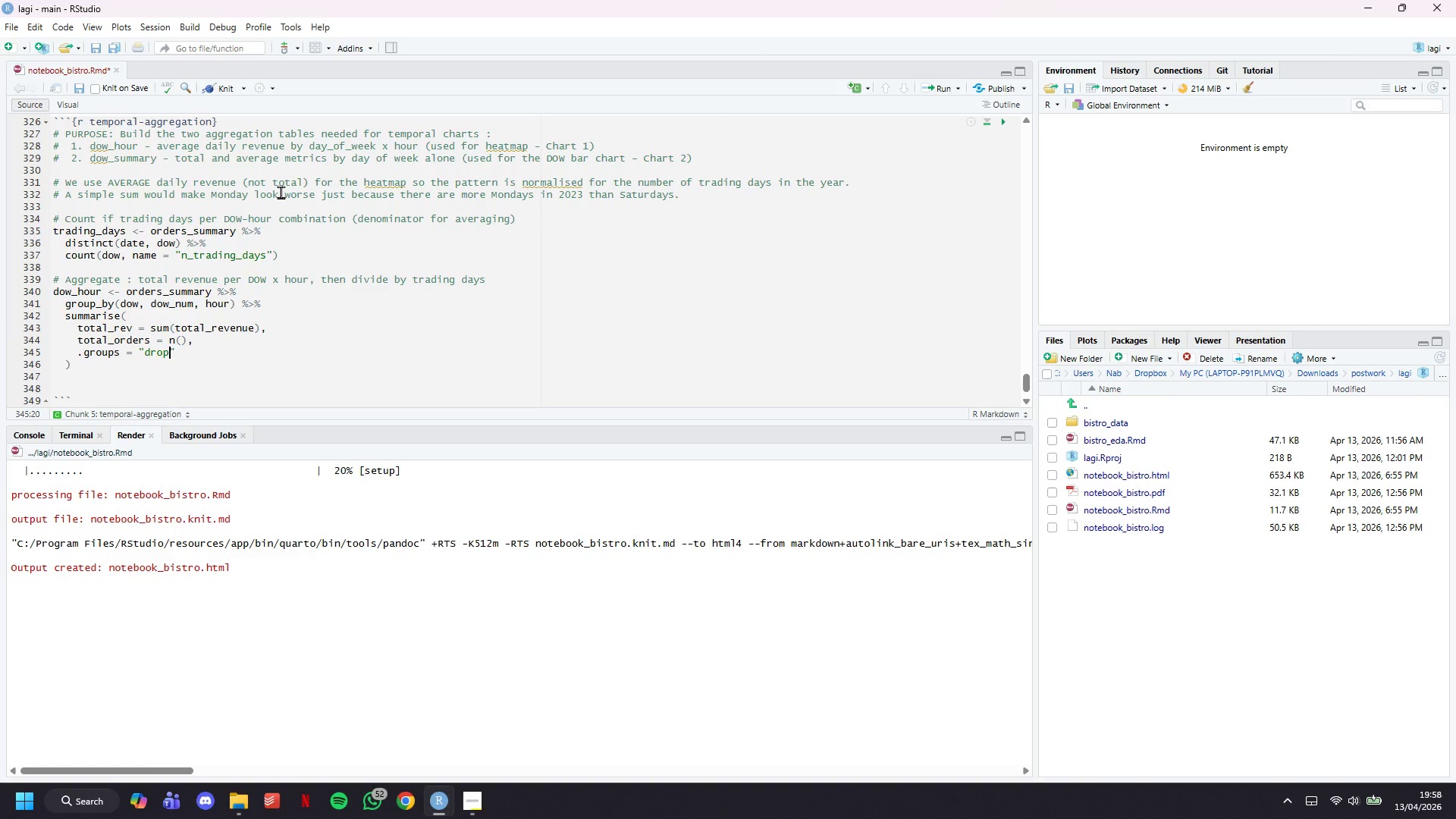 
key(ArrowRight)
 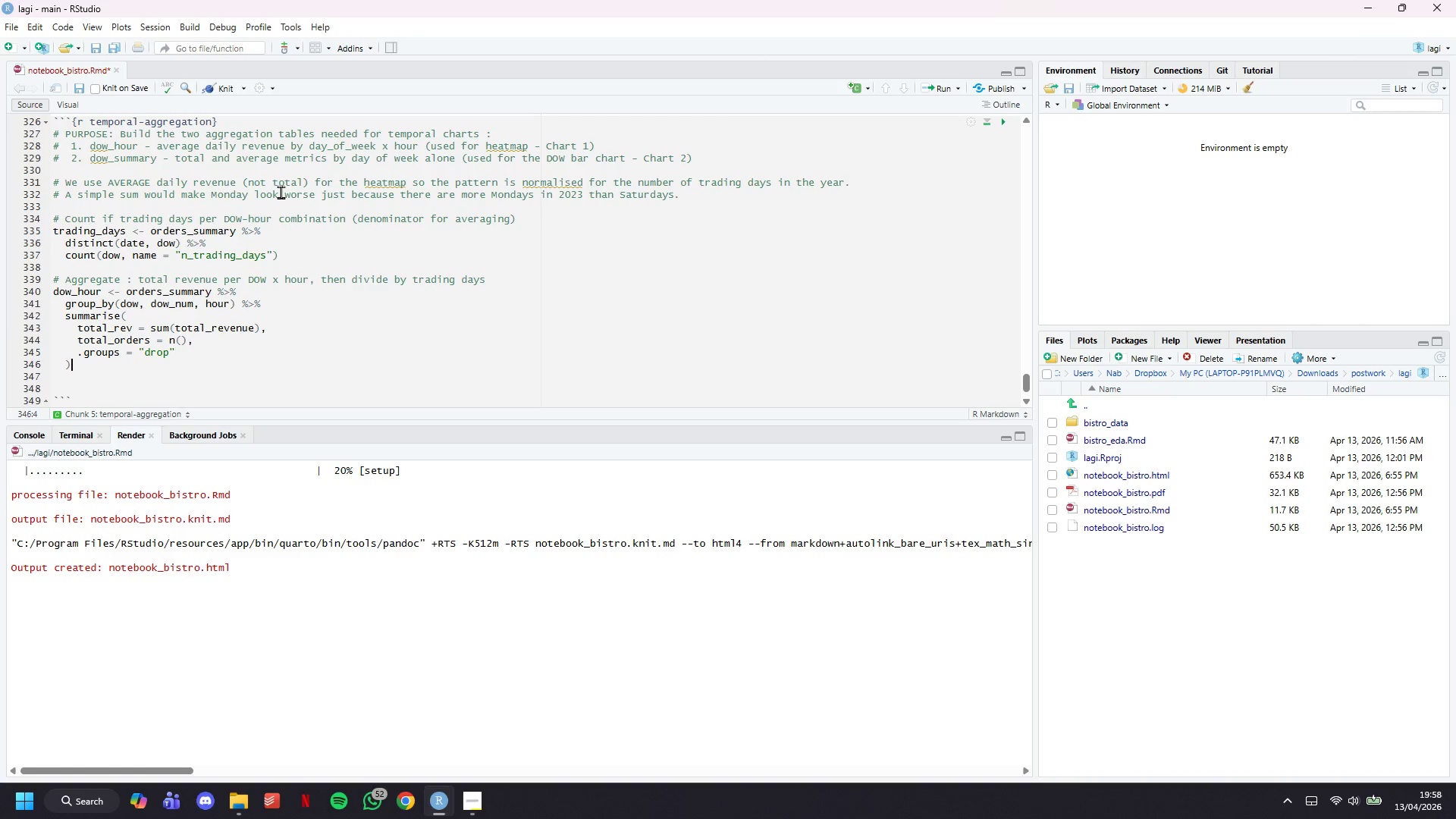 
key(ArrowDown)
 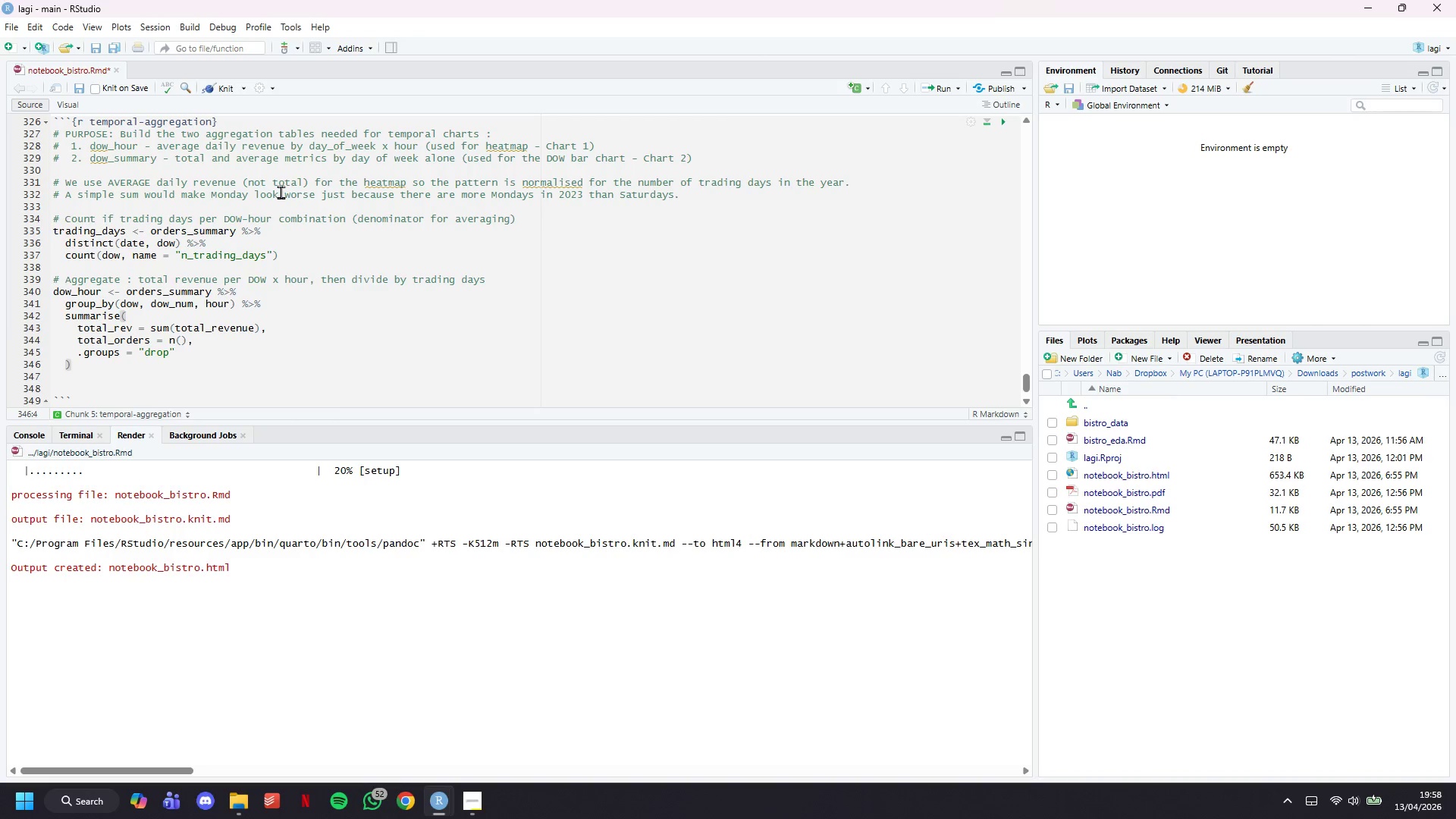 
key(Space)
 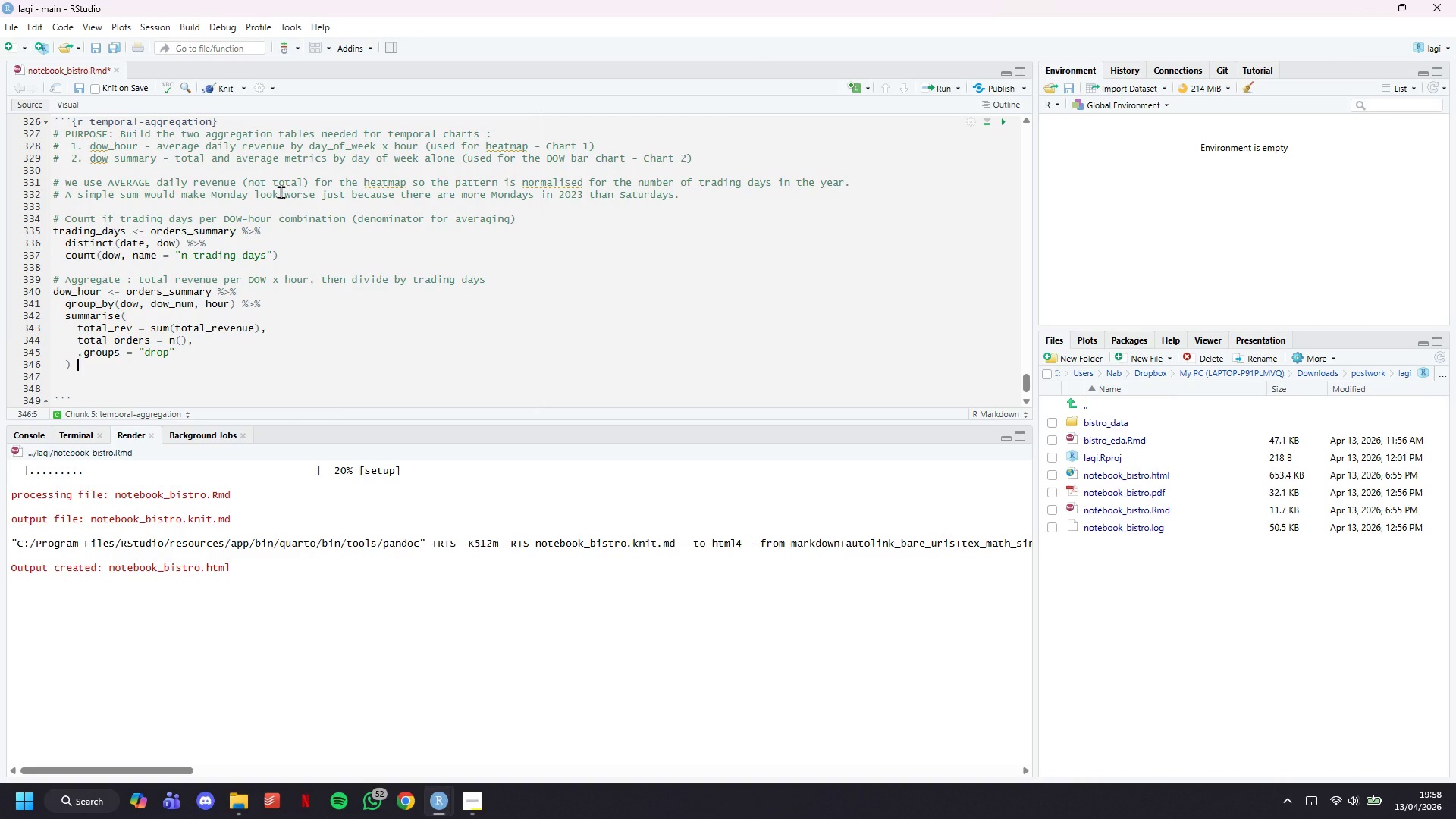 
key(Shift+5)
 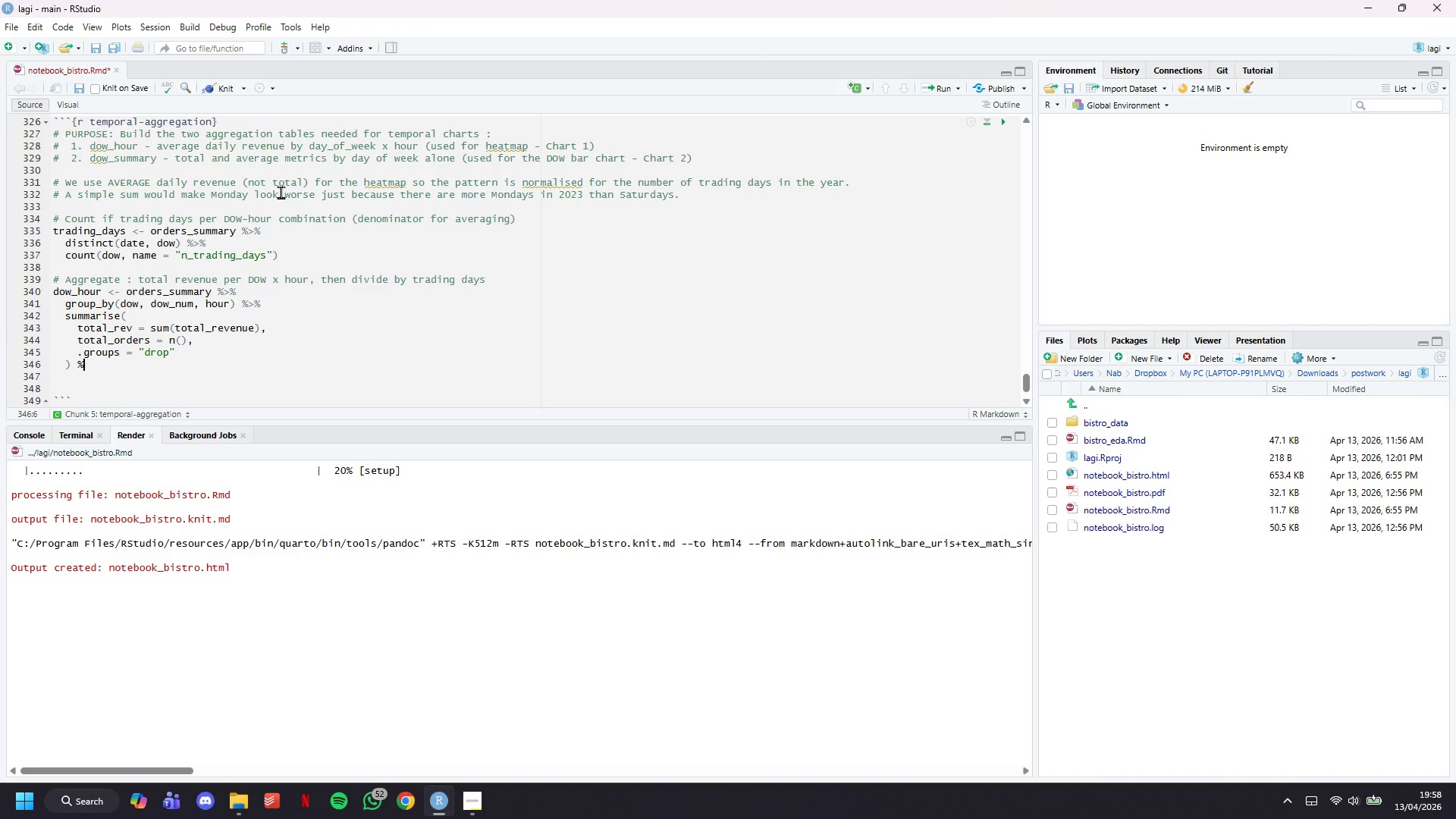 
key(Shift+Period)
 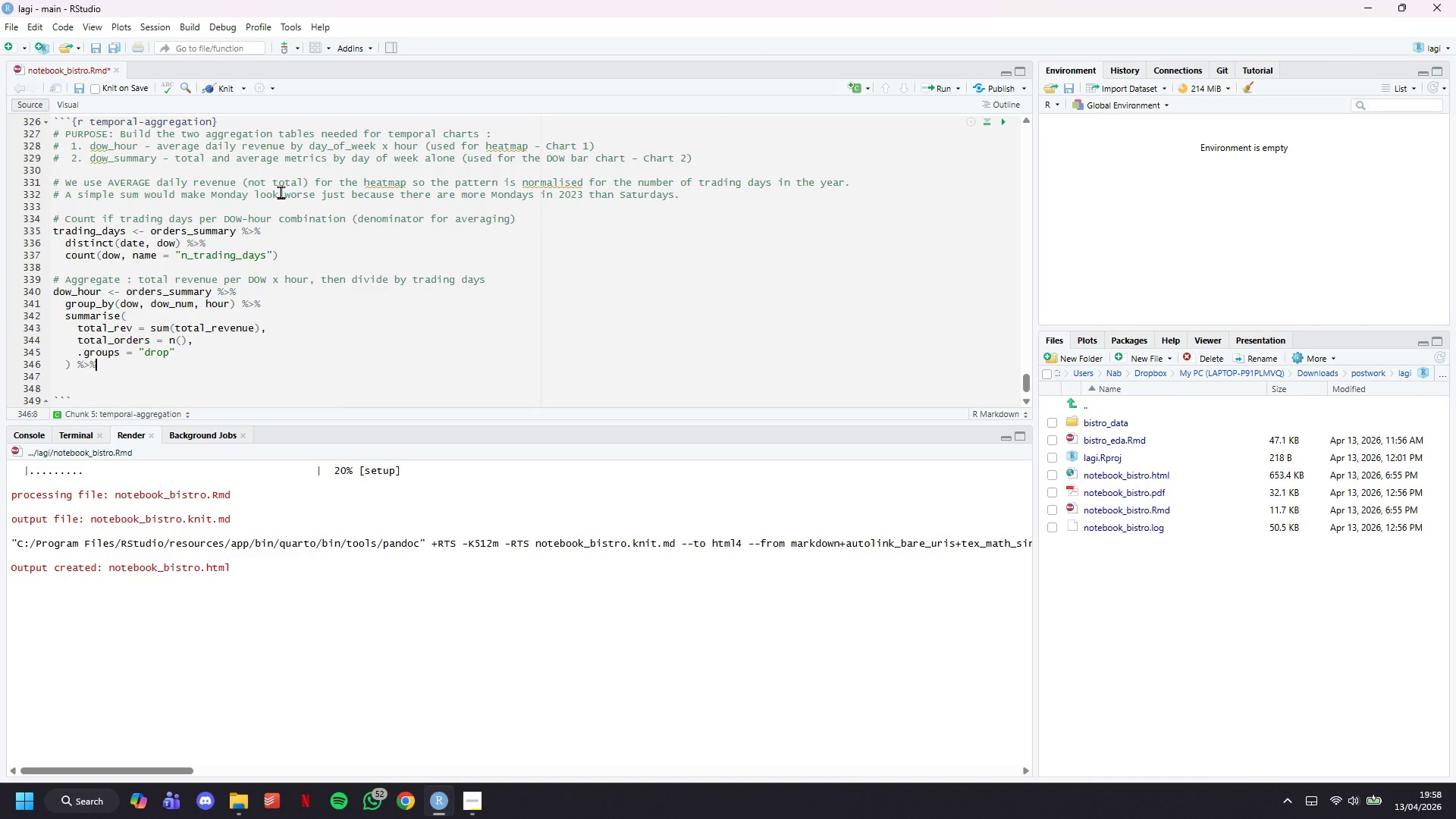 
key(Shift+5)
 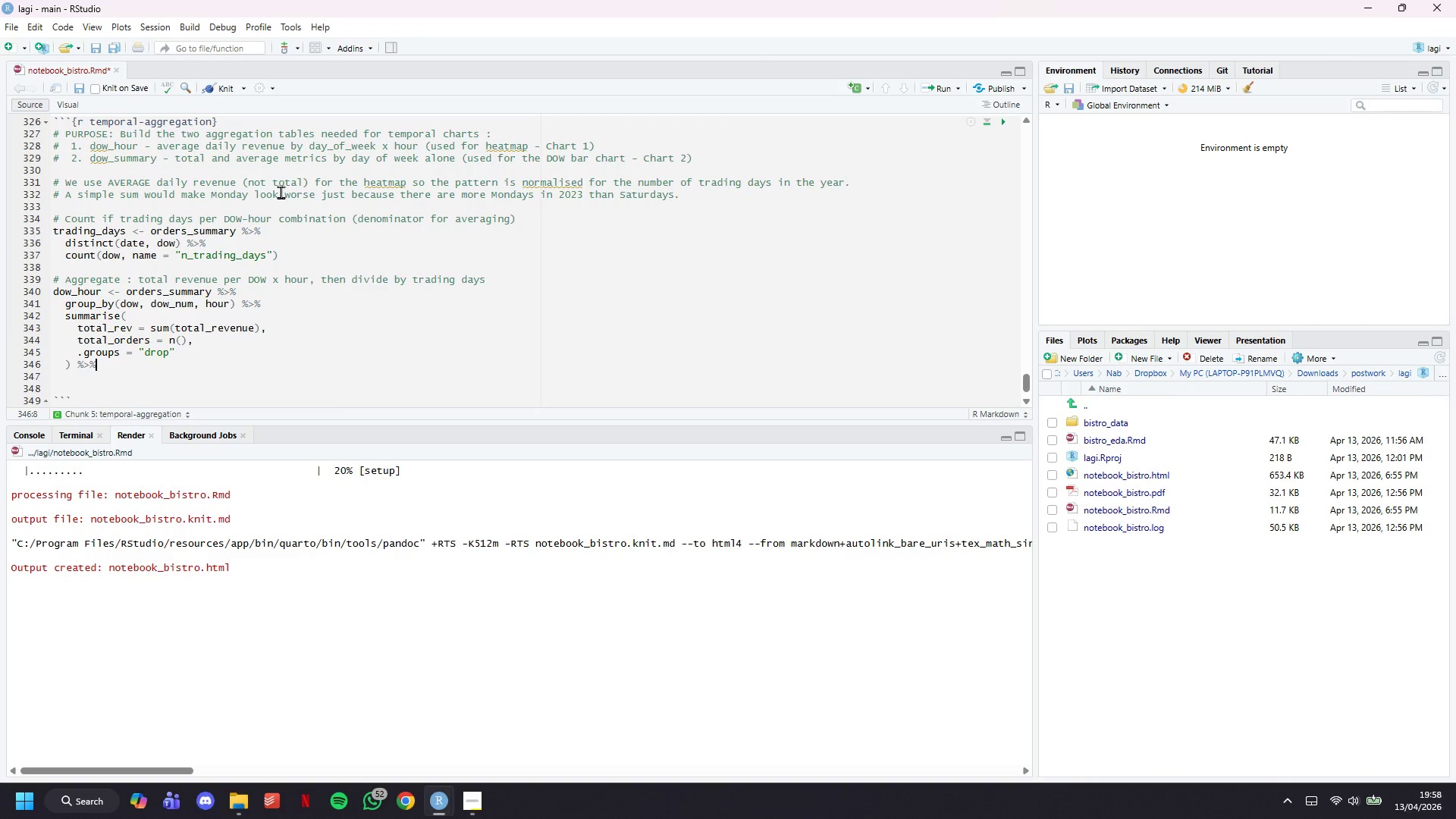 
key(Enter)
 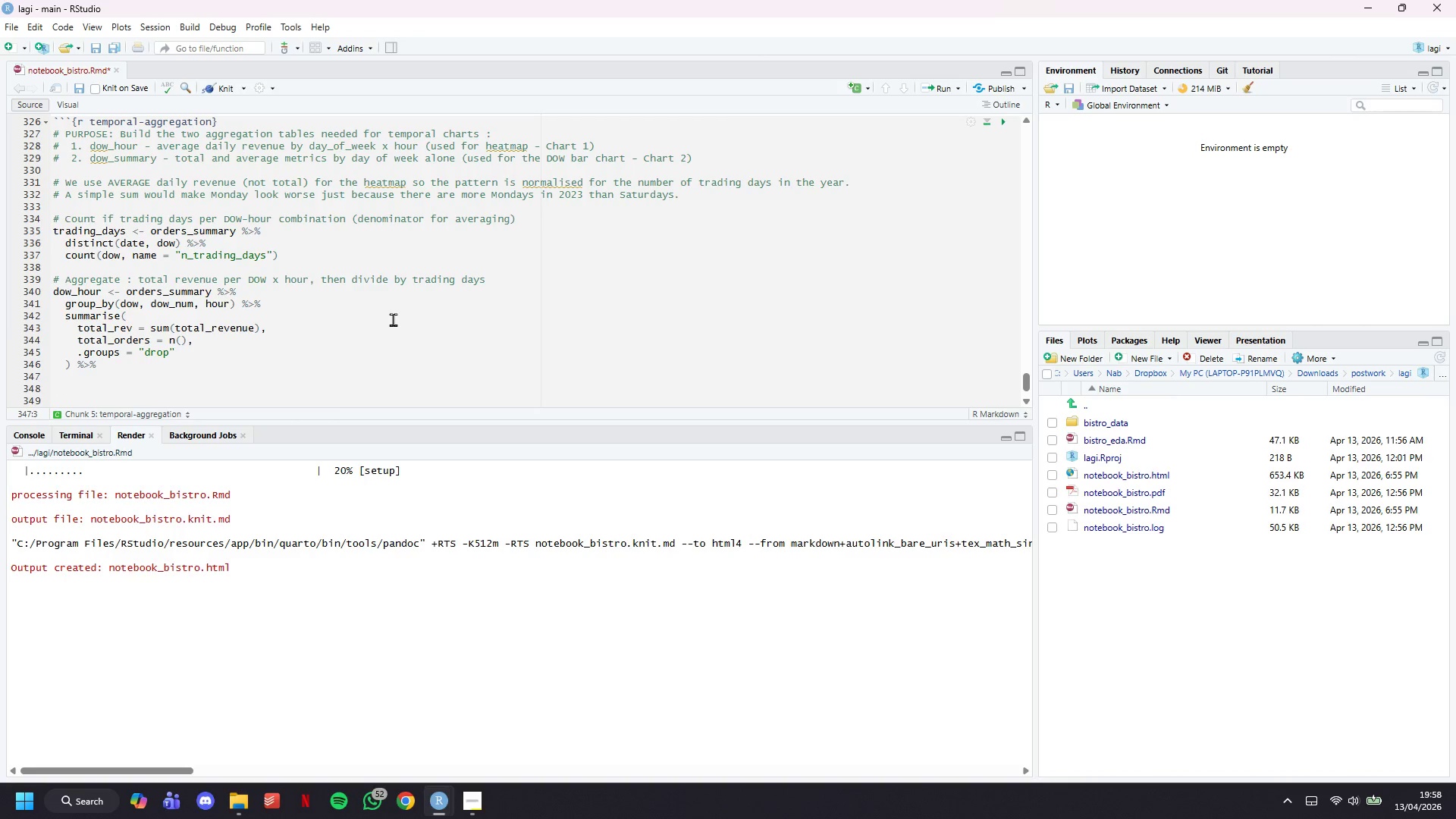 
scroll: coordinate [423, 328], scroll_direction: down, amount: 4.0
 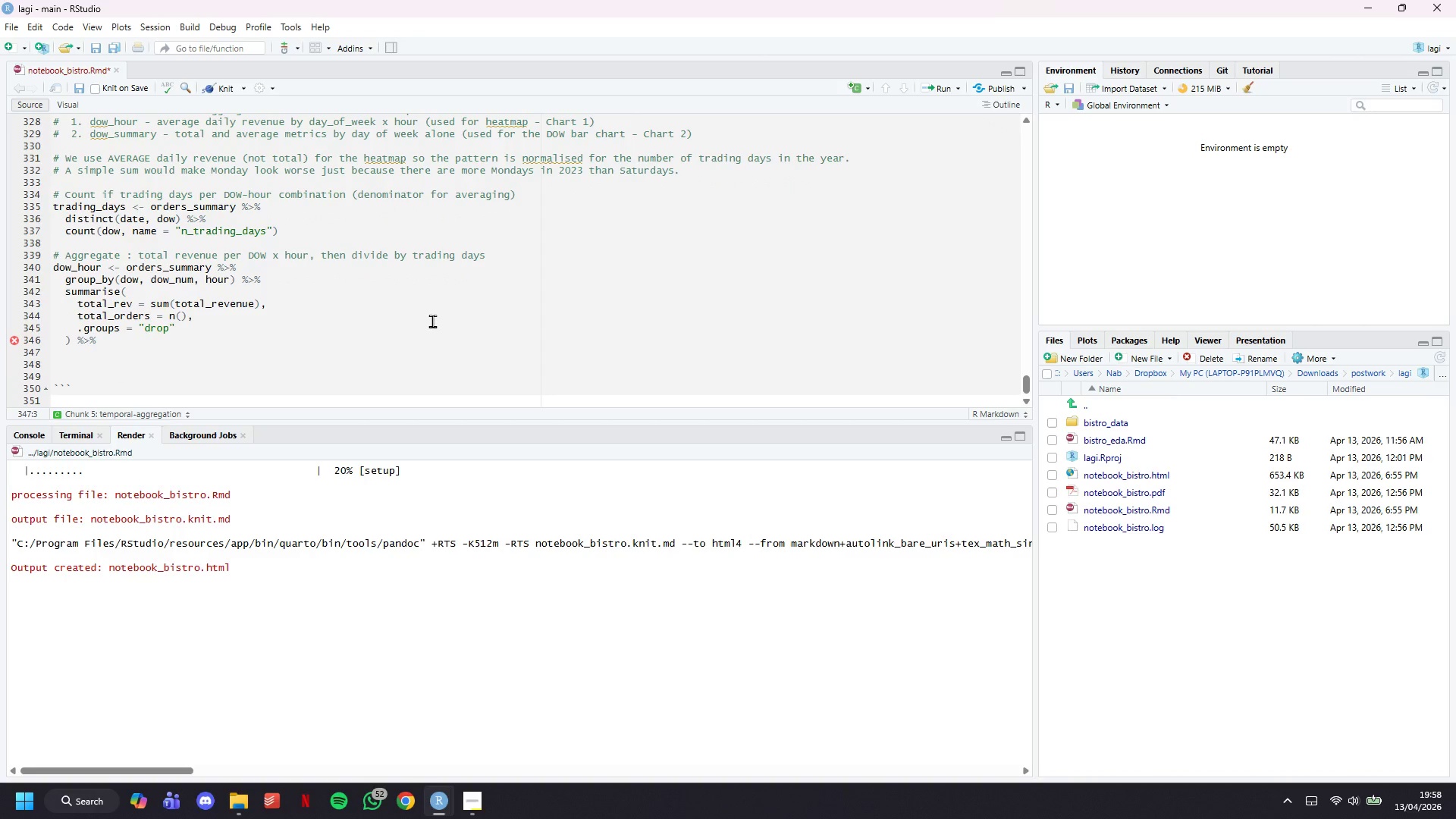 
type(left_join(trading_days, by = "dow)
 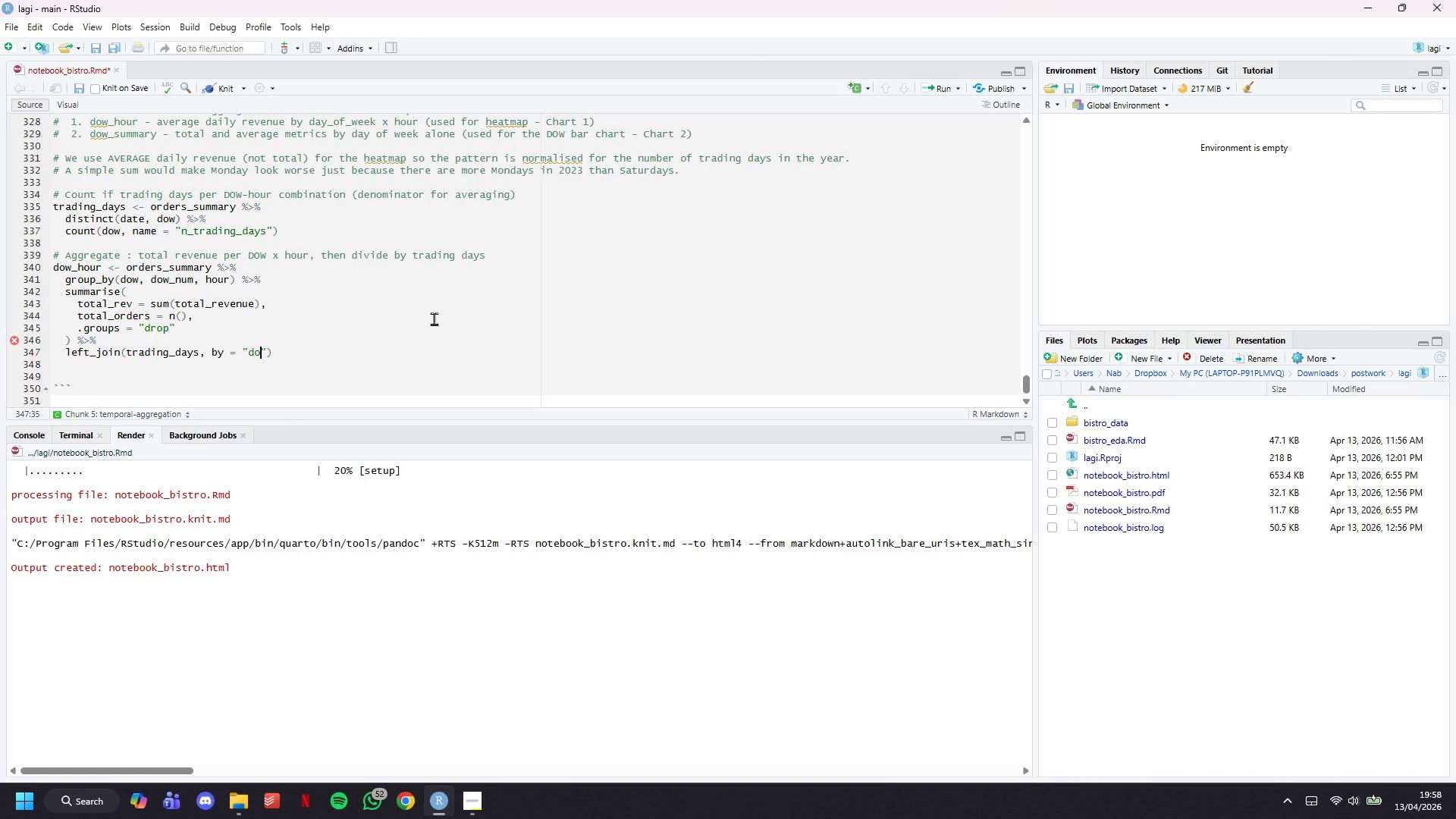 
 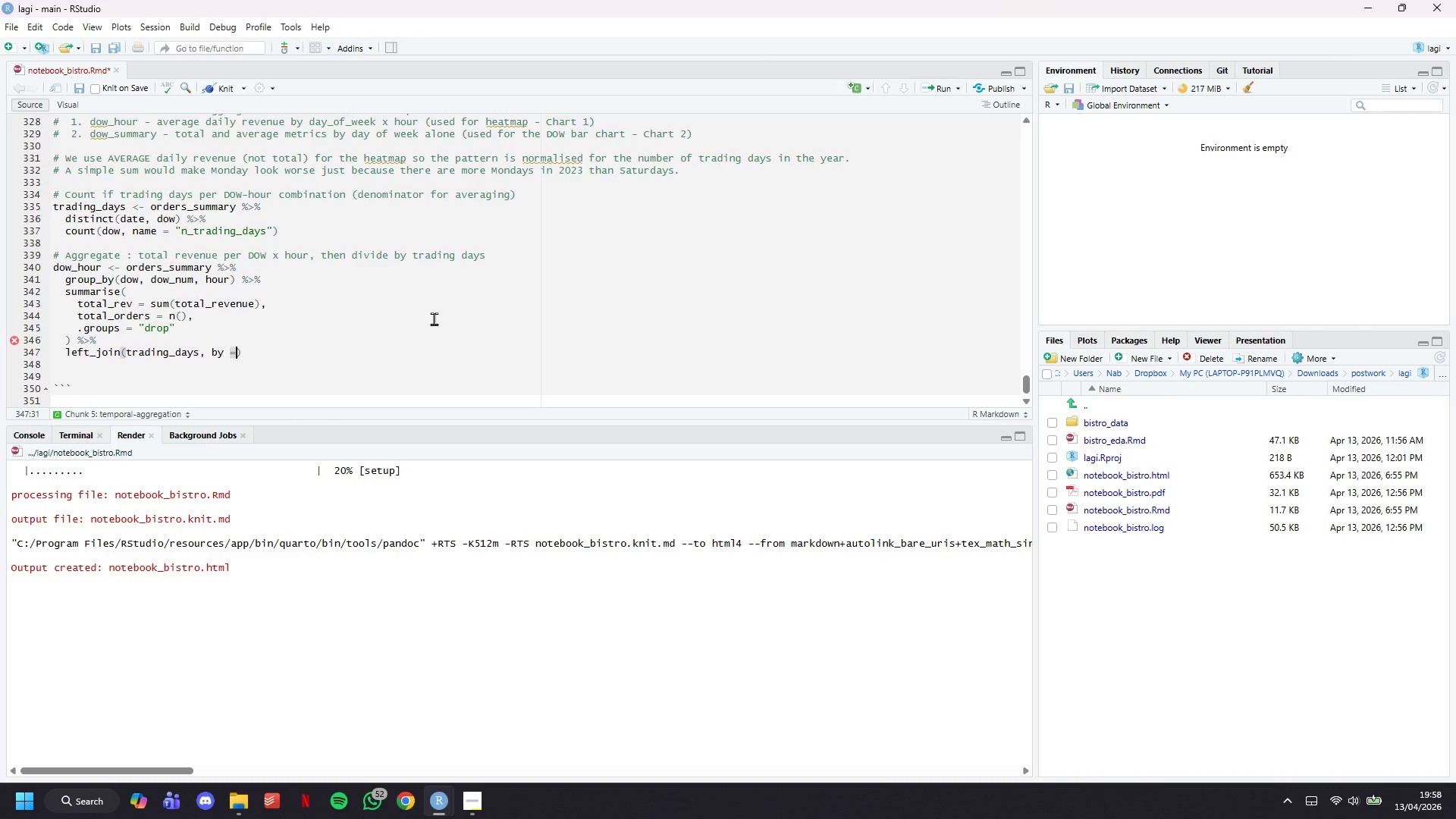 
key(ArrowRight)
 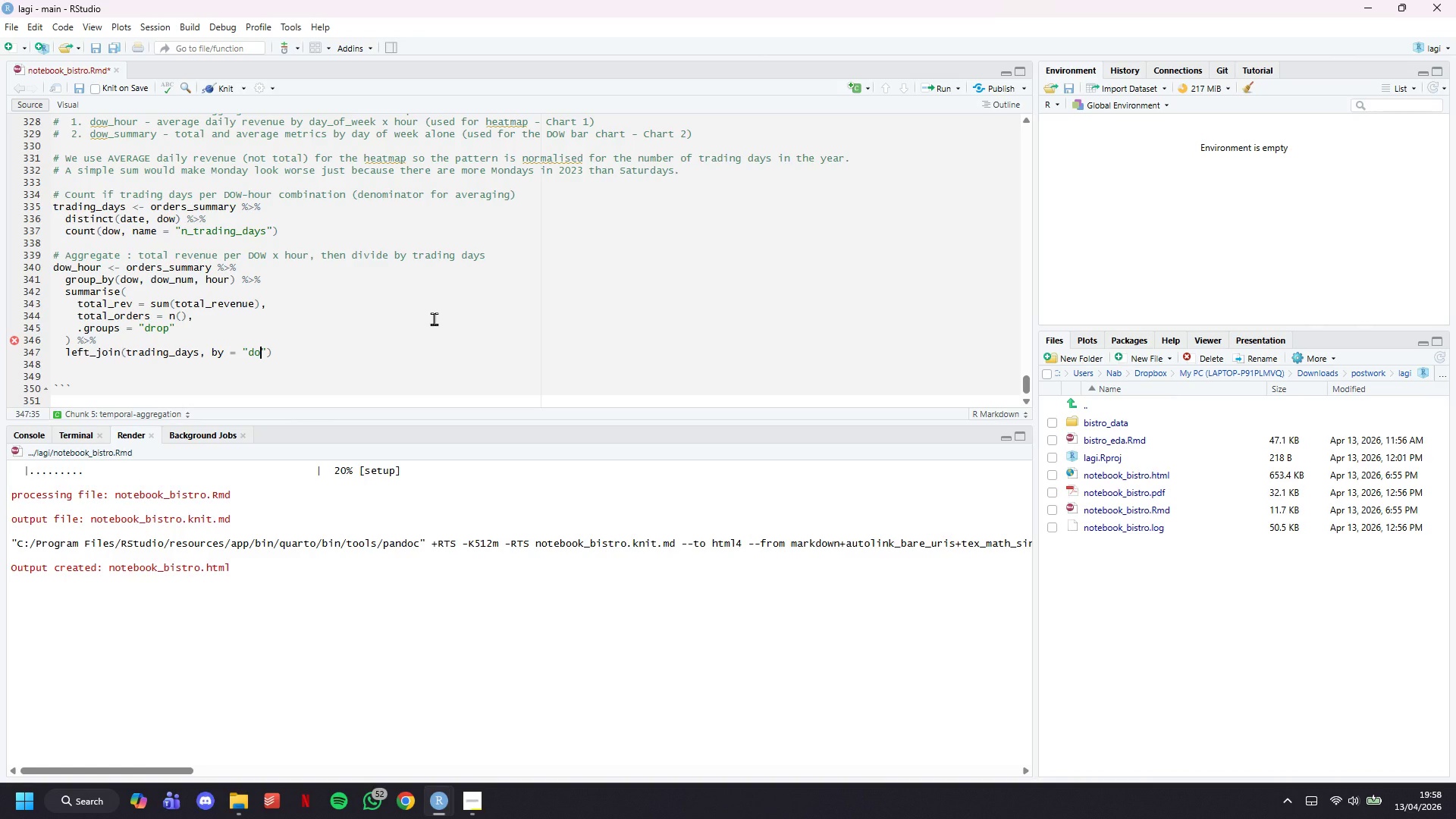 
key(ArrowRight)
 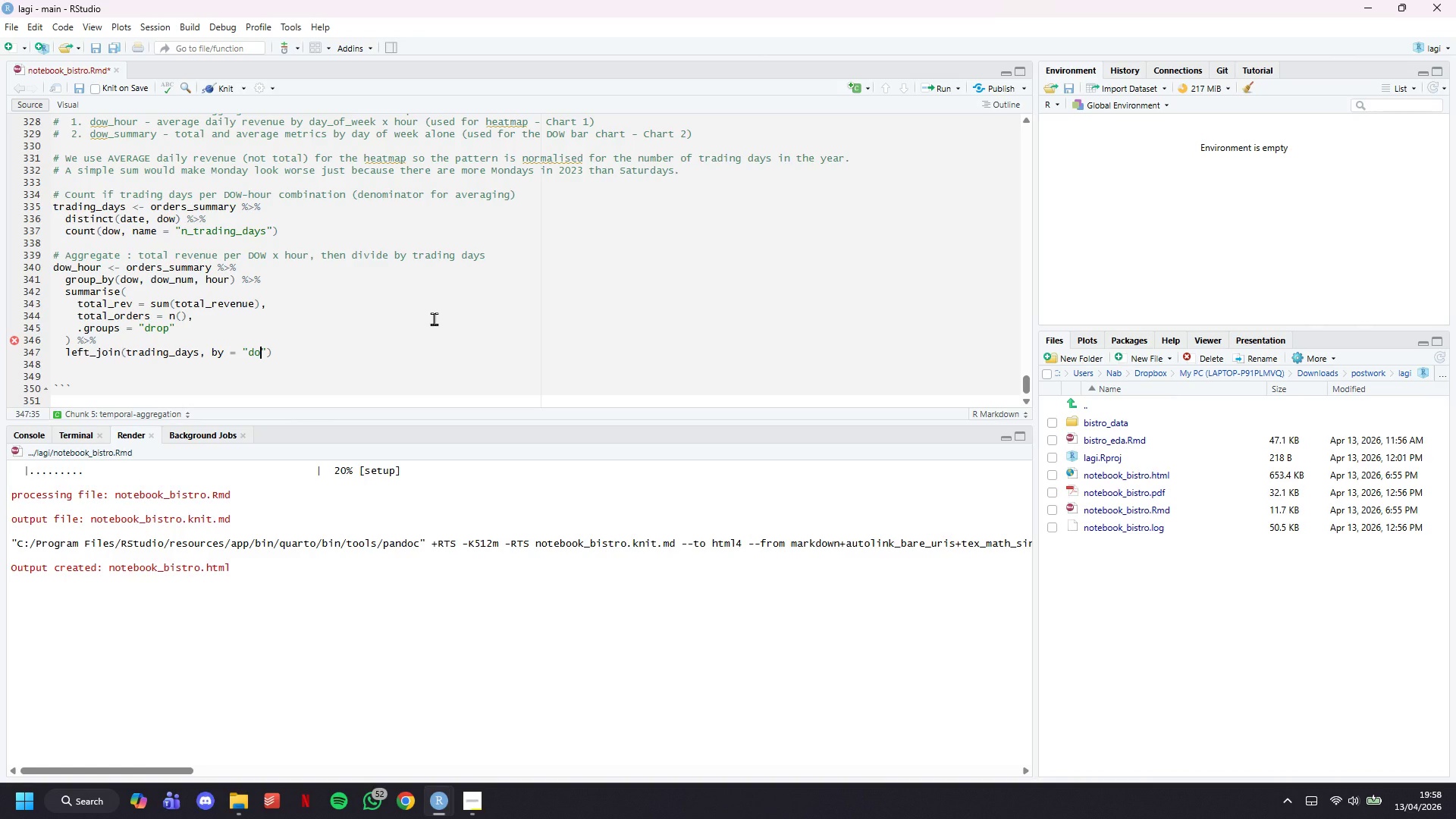 
key(Space)
 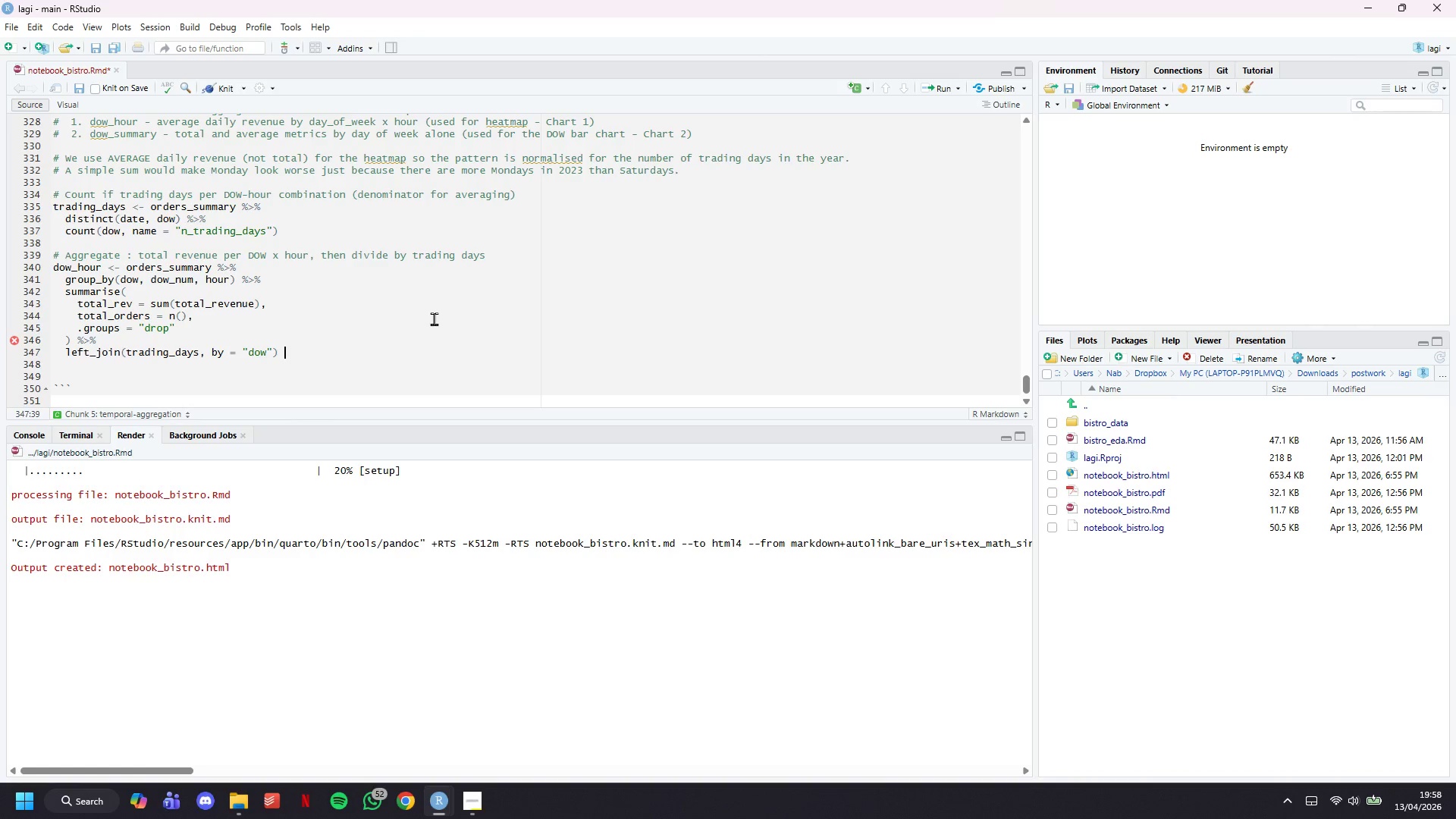 
key(Shift+5)
 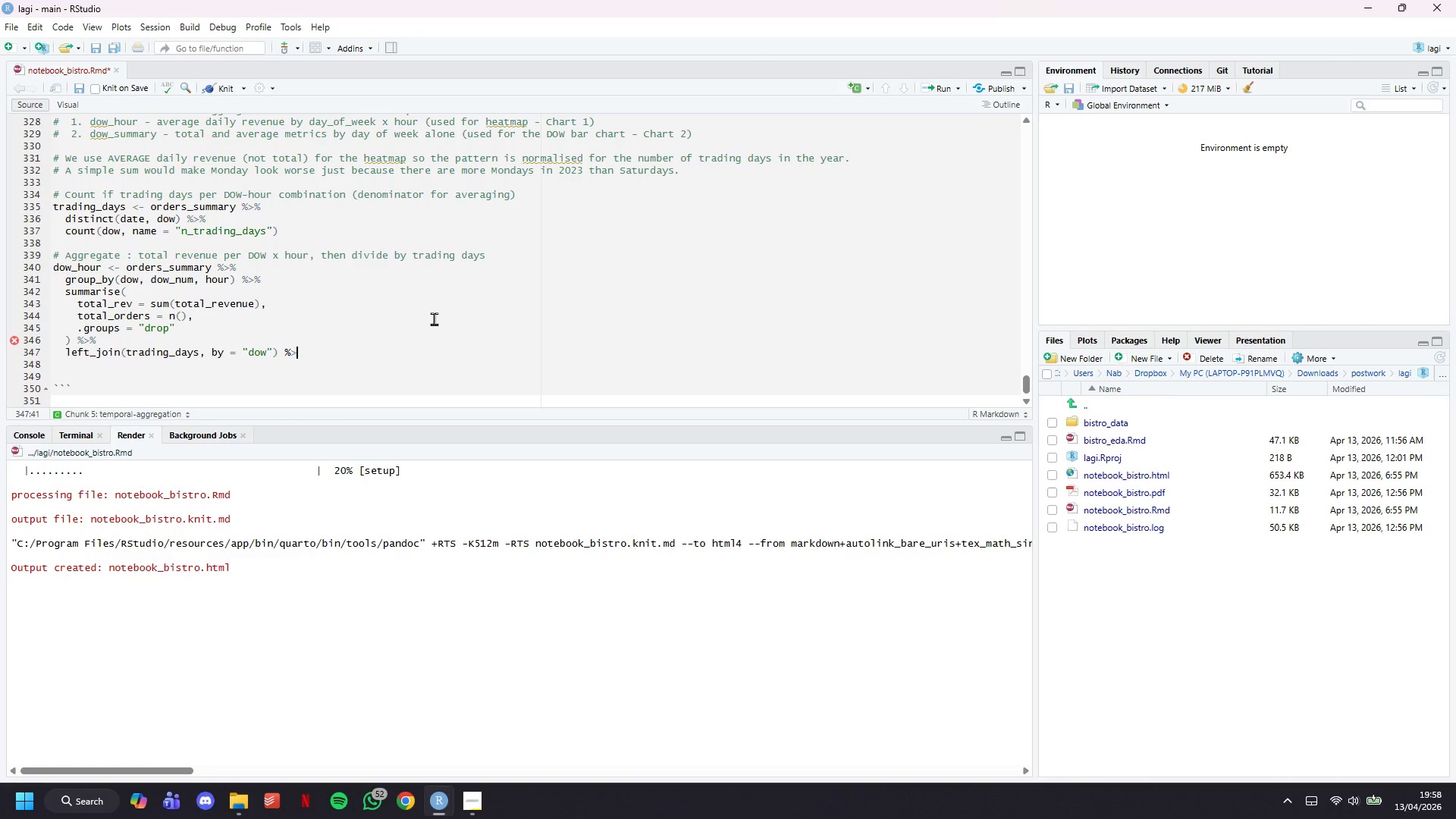 
key(Shift+Period)
 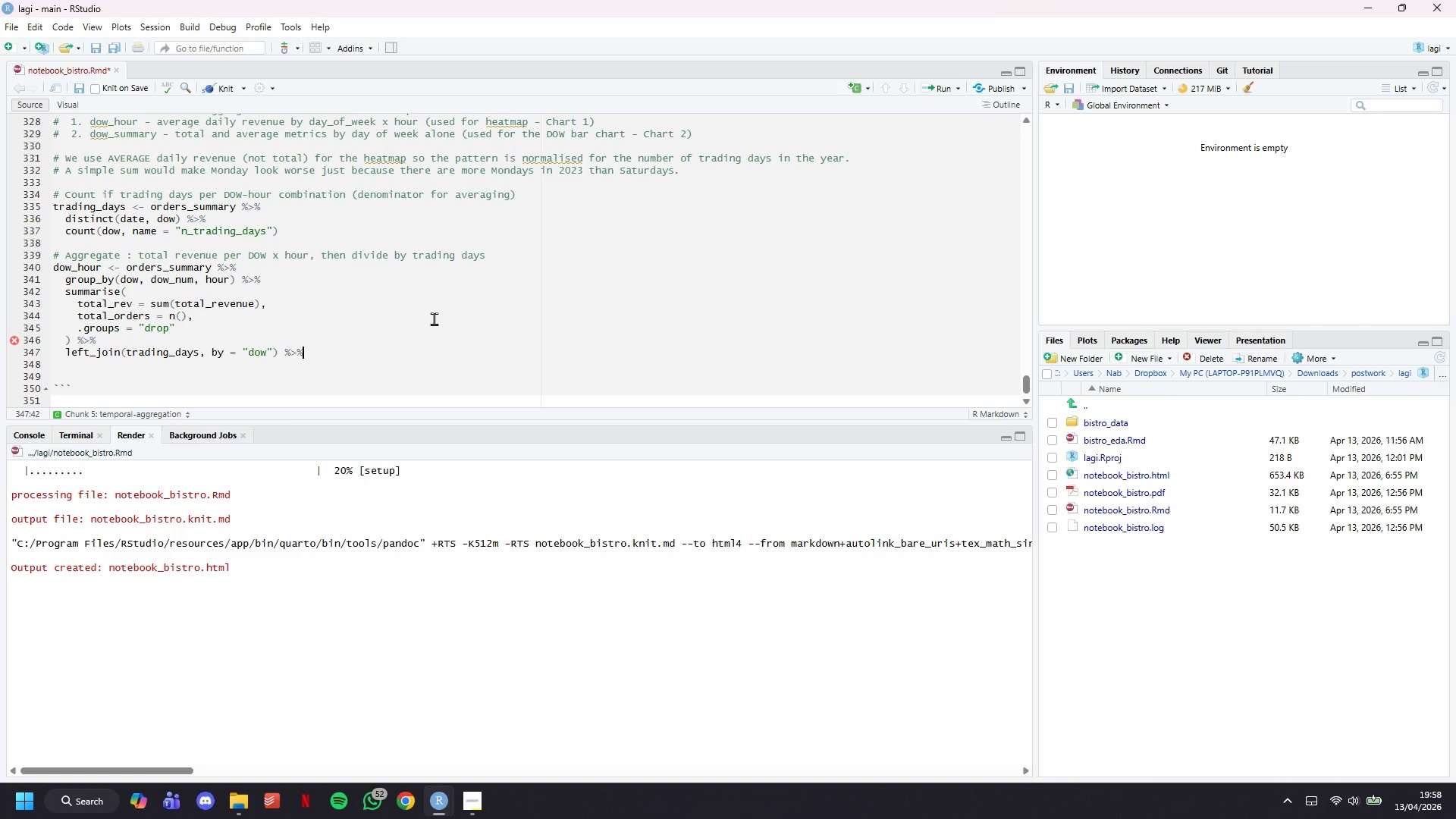 
key(Shift+5)
 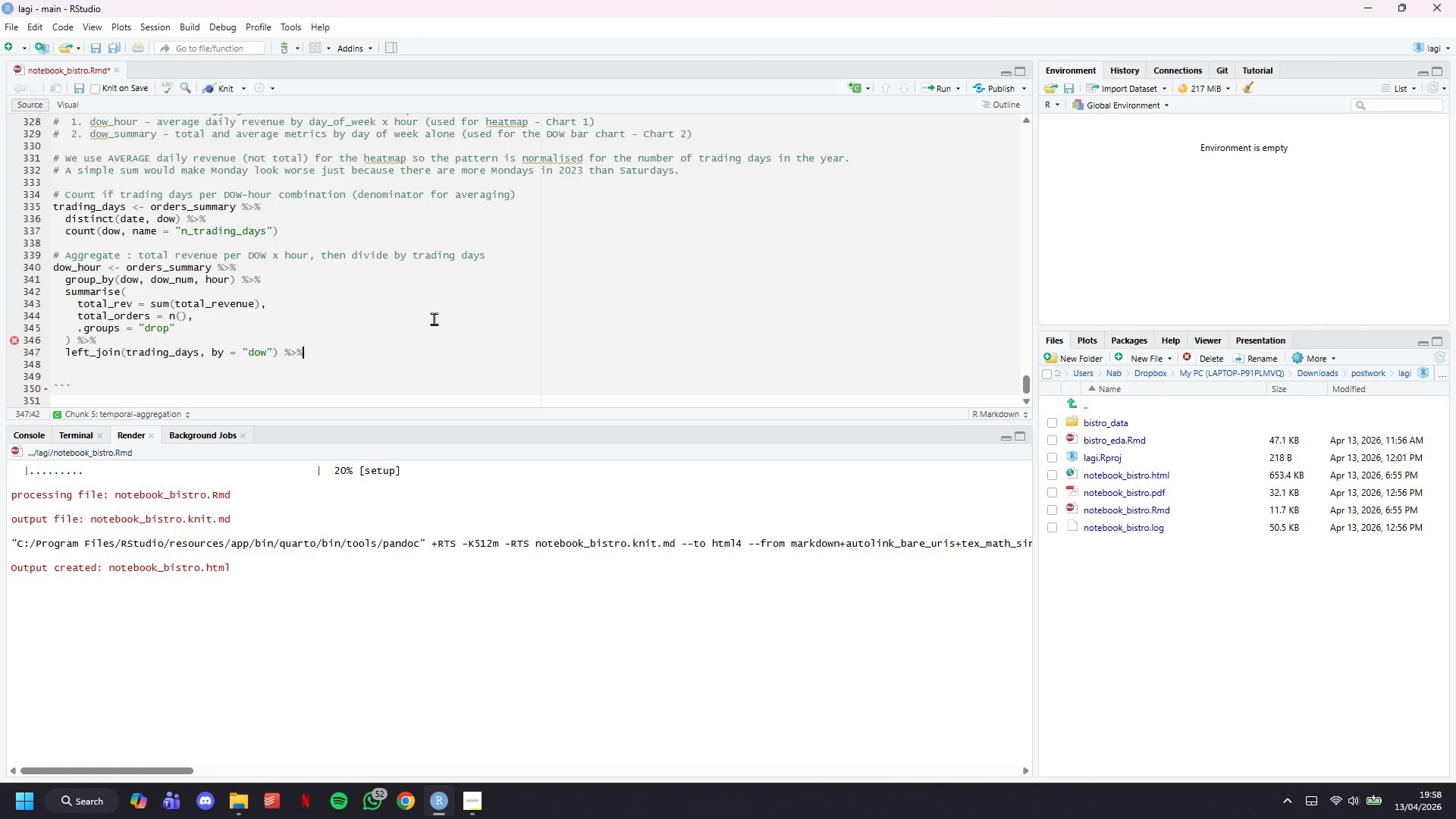 
key(Enter)
 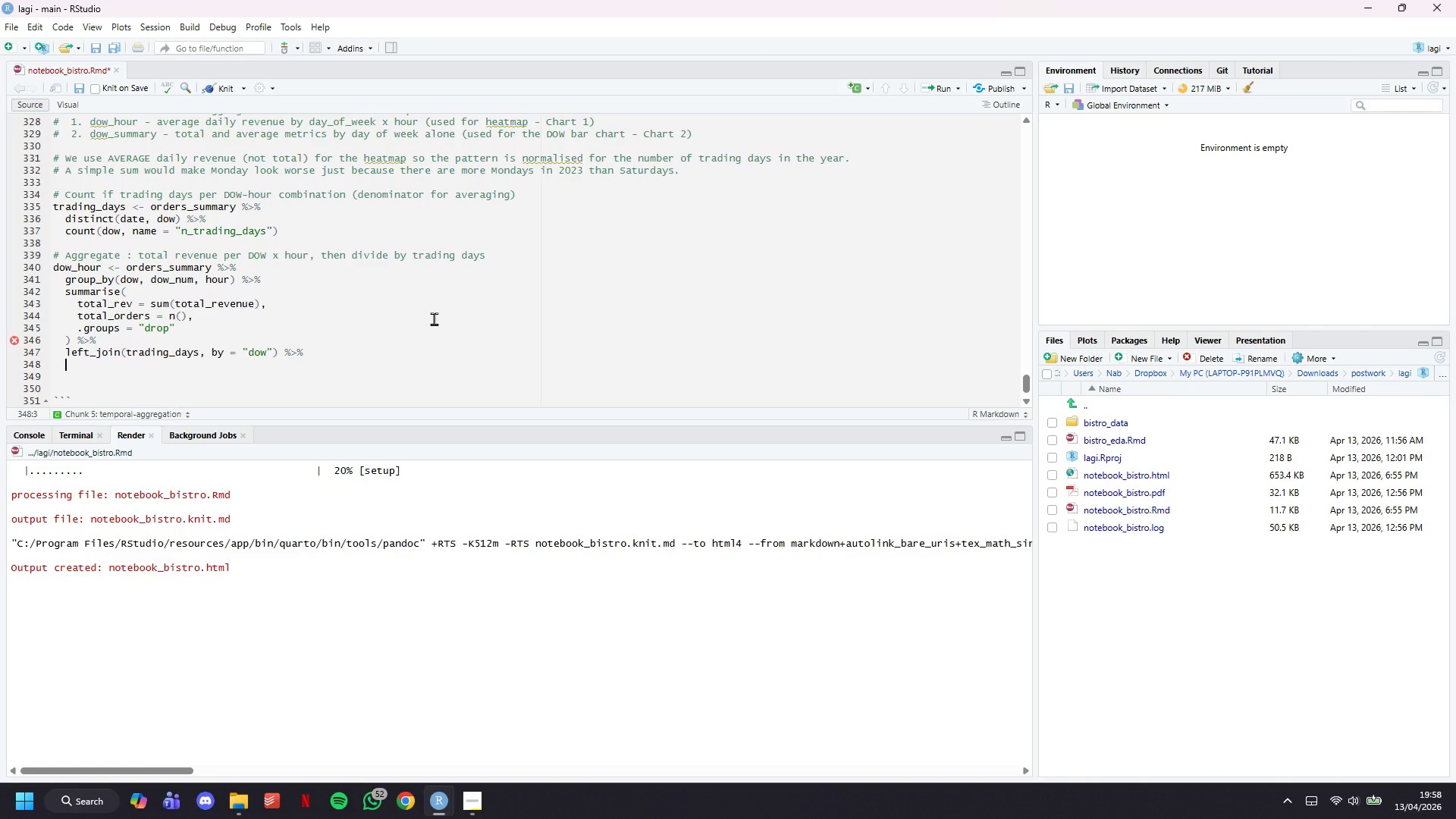 
type(mutate()
 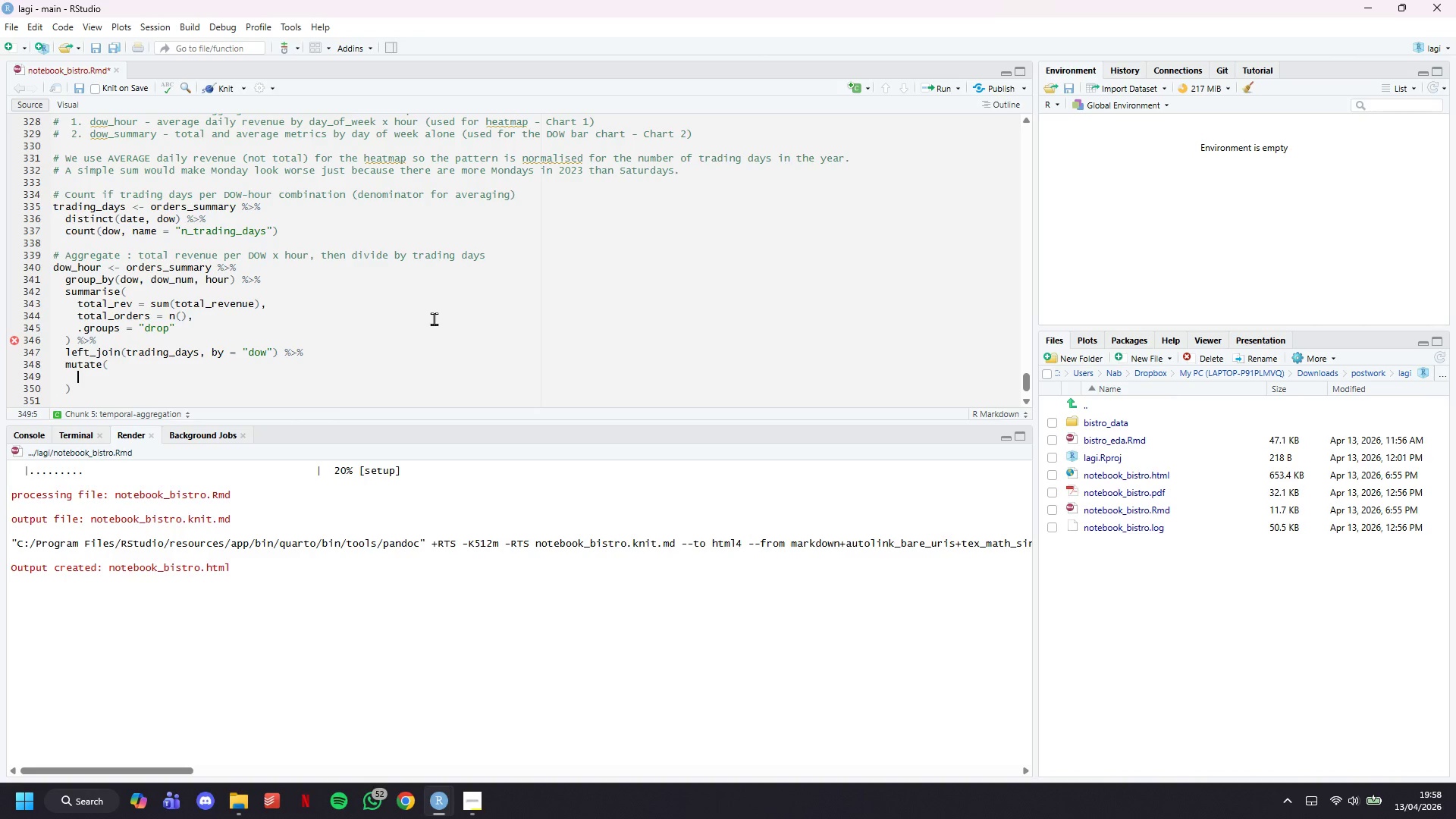 
 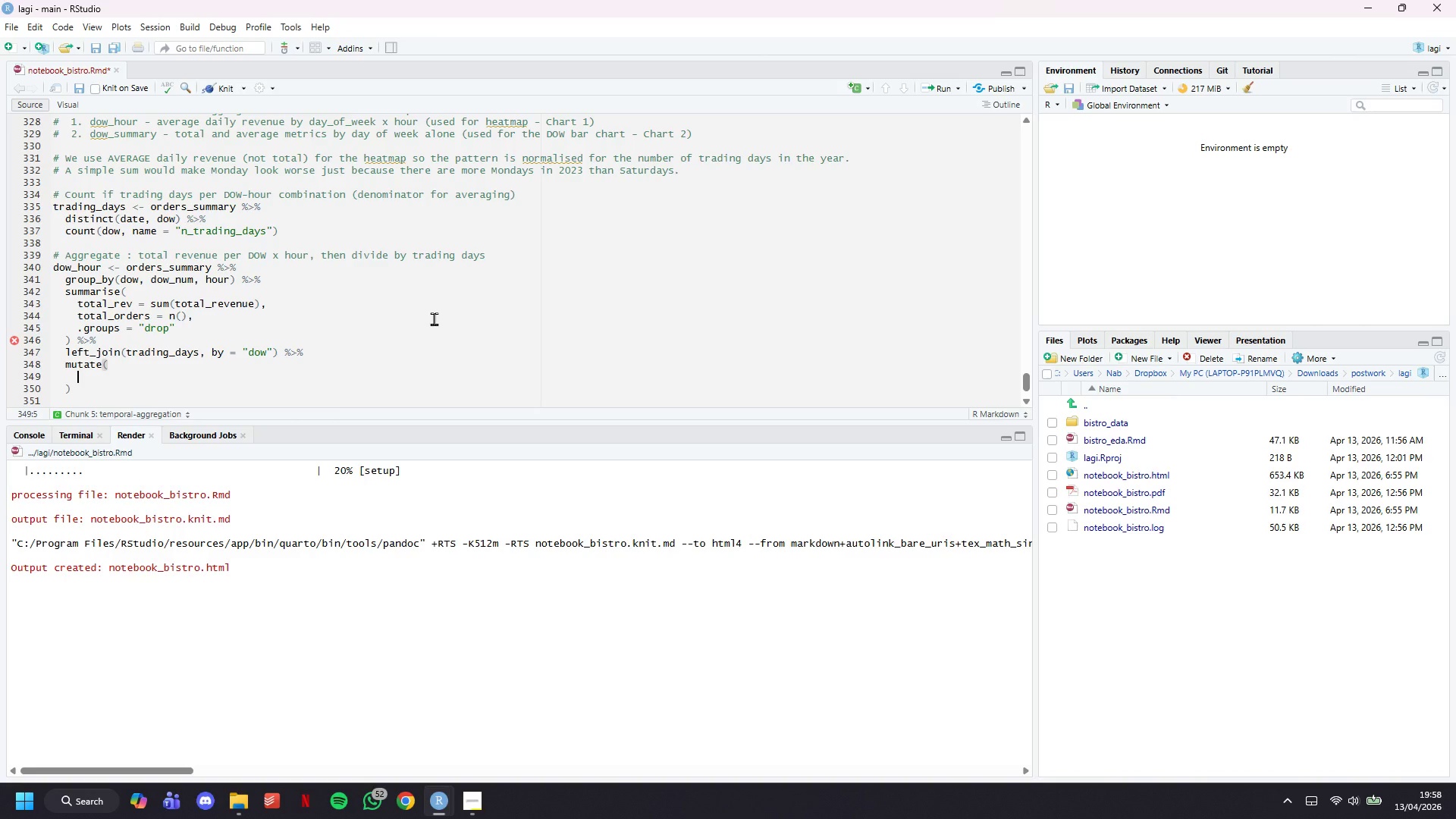 
key(Enter)
 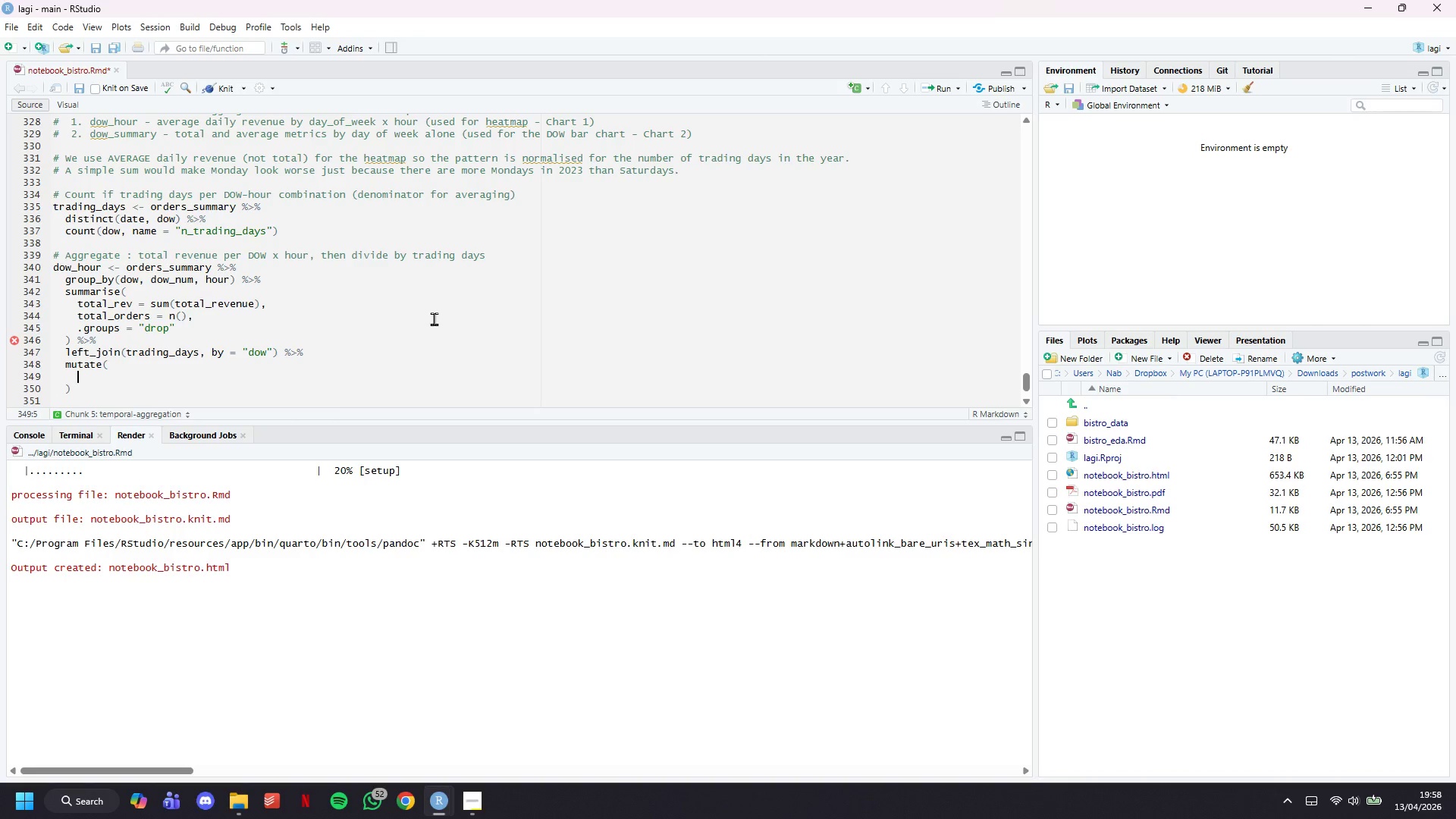 
type(avg_daily_rev = total_rev / n_trading_days.)
 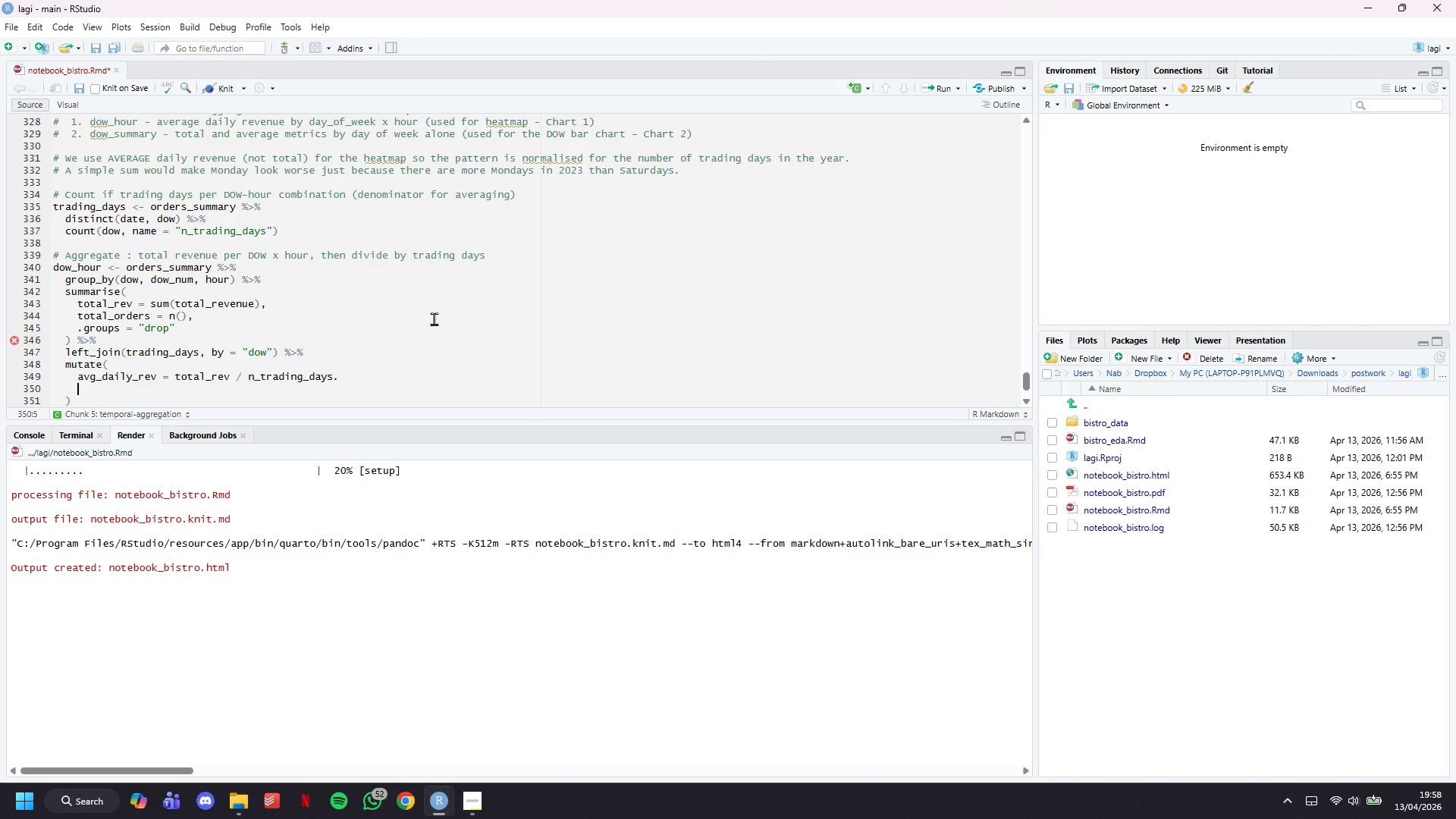 
 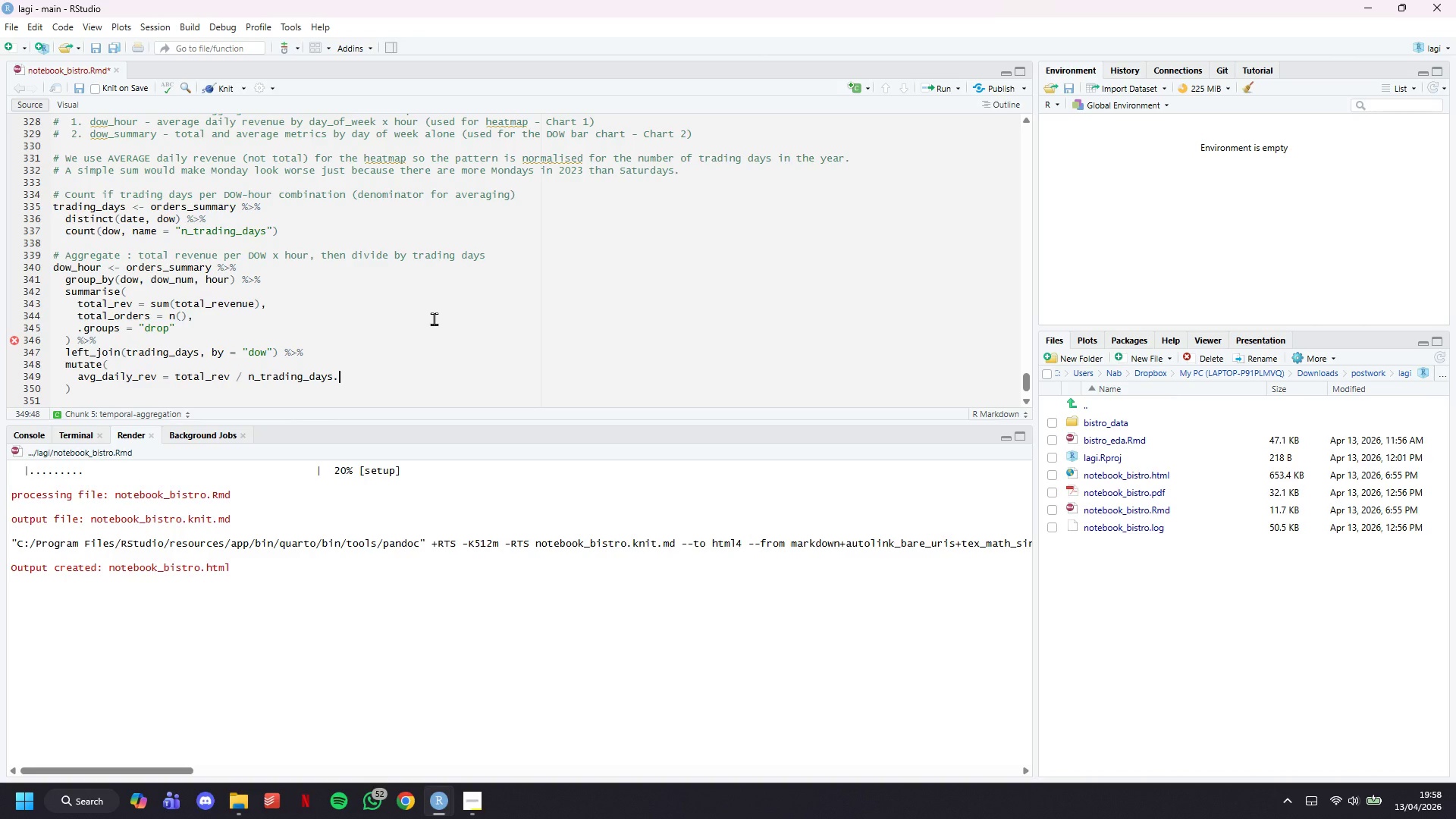 
key(Enter)
 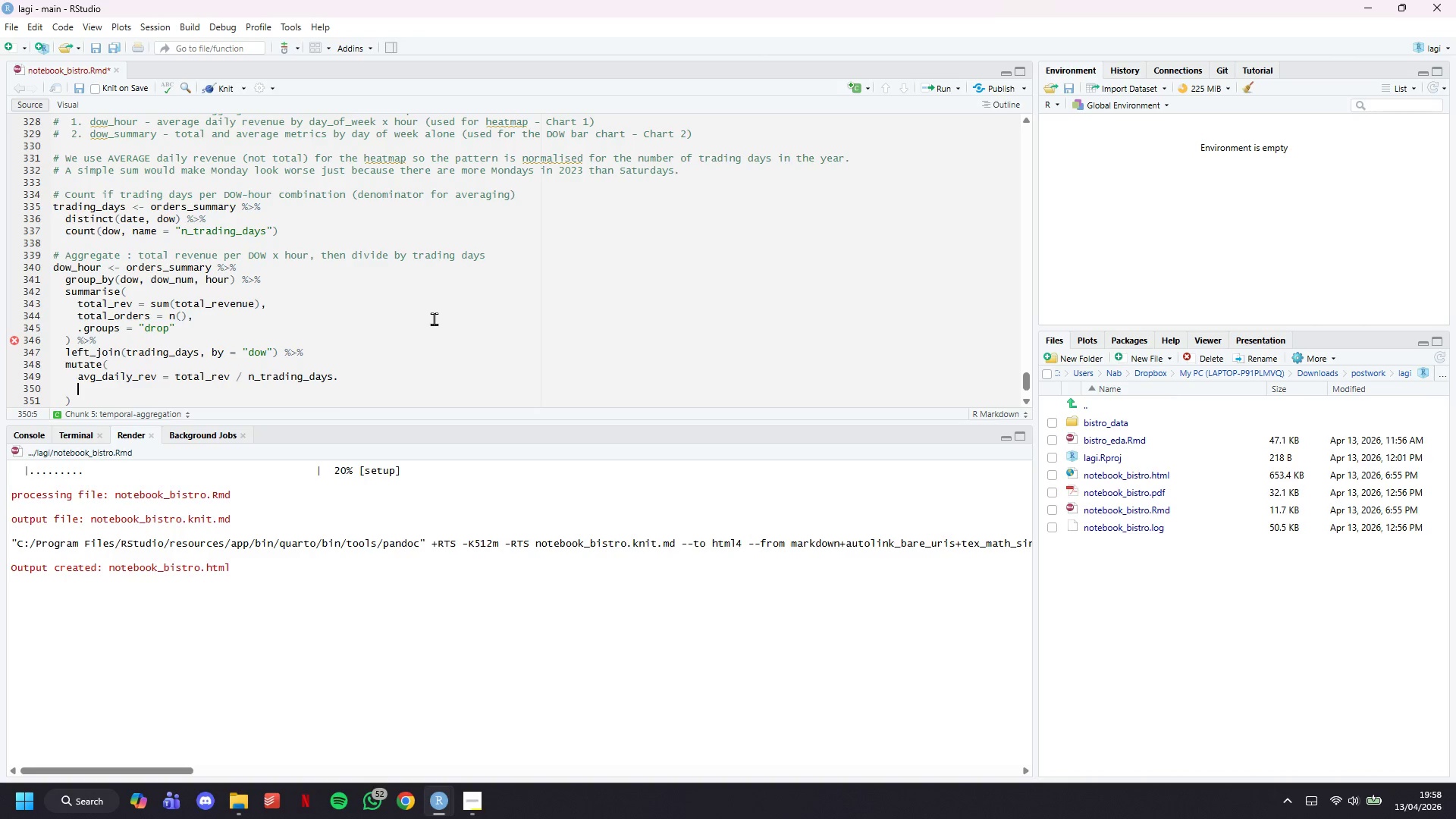 
key(Backspace)
 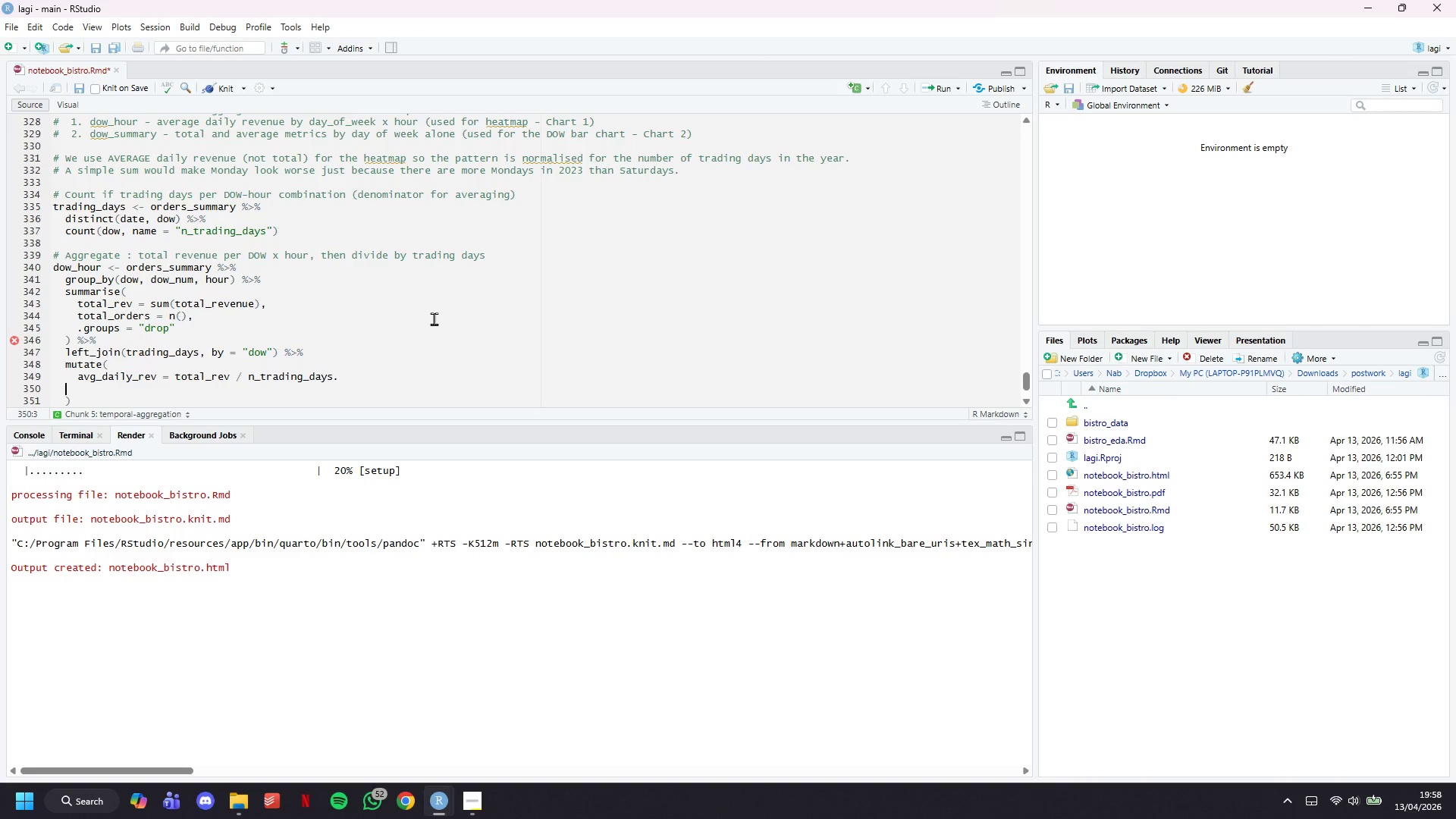 
key(Backspace)
 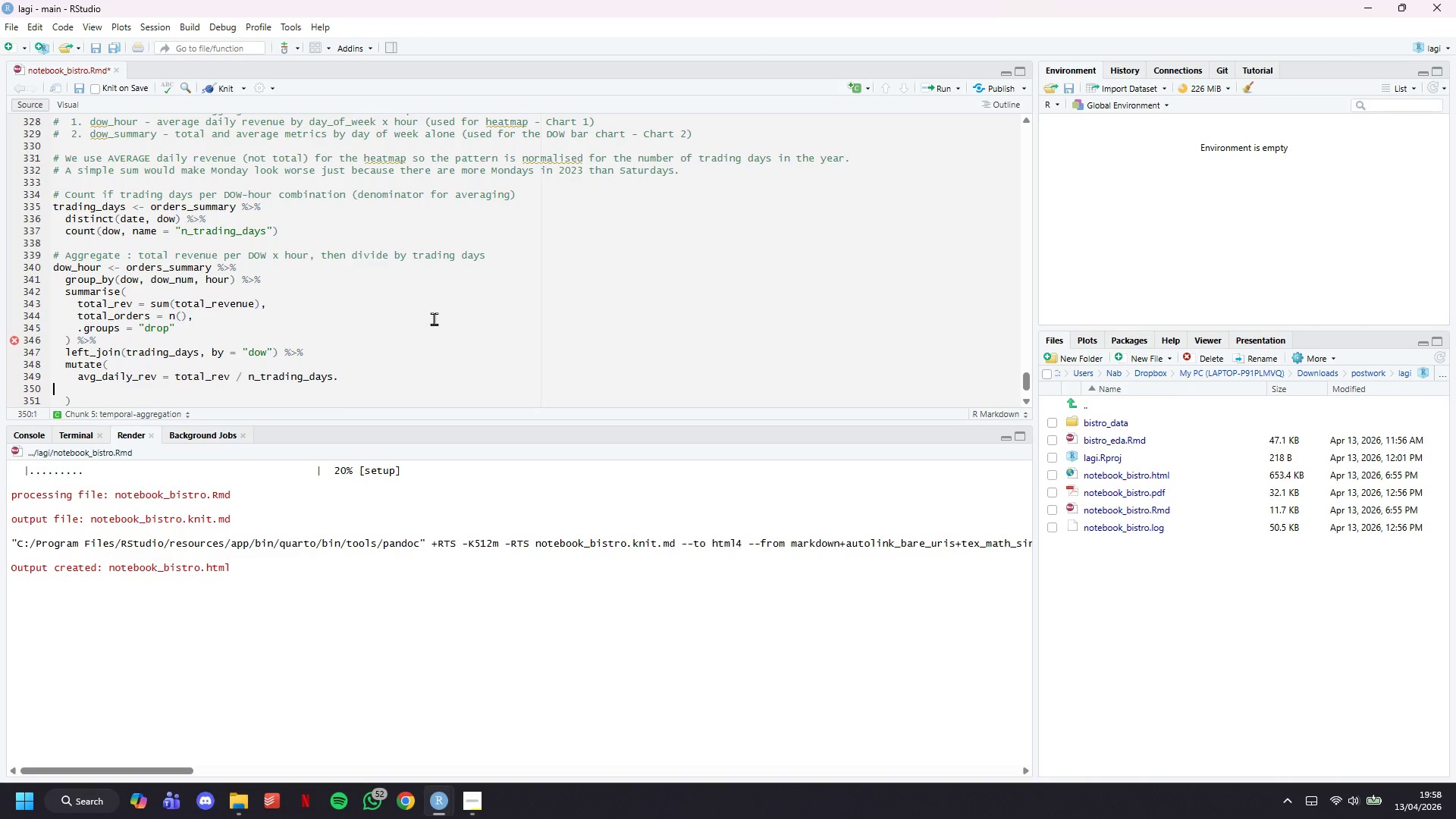 
key(Backspace)
 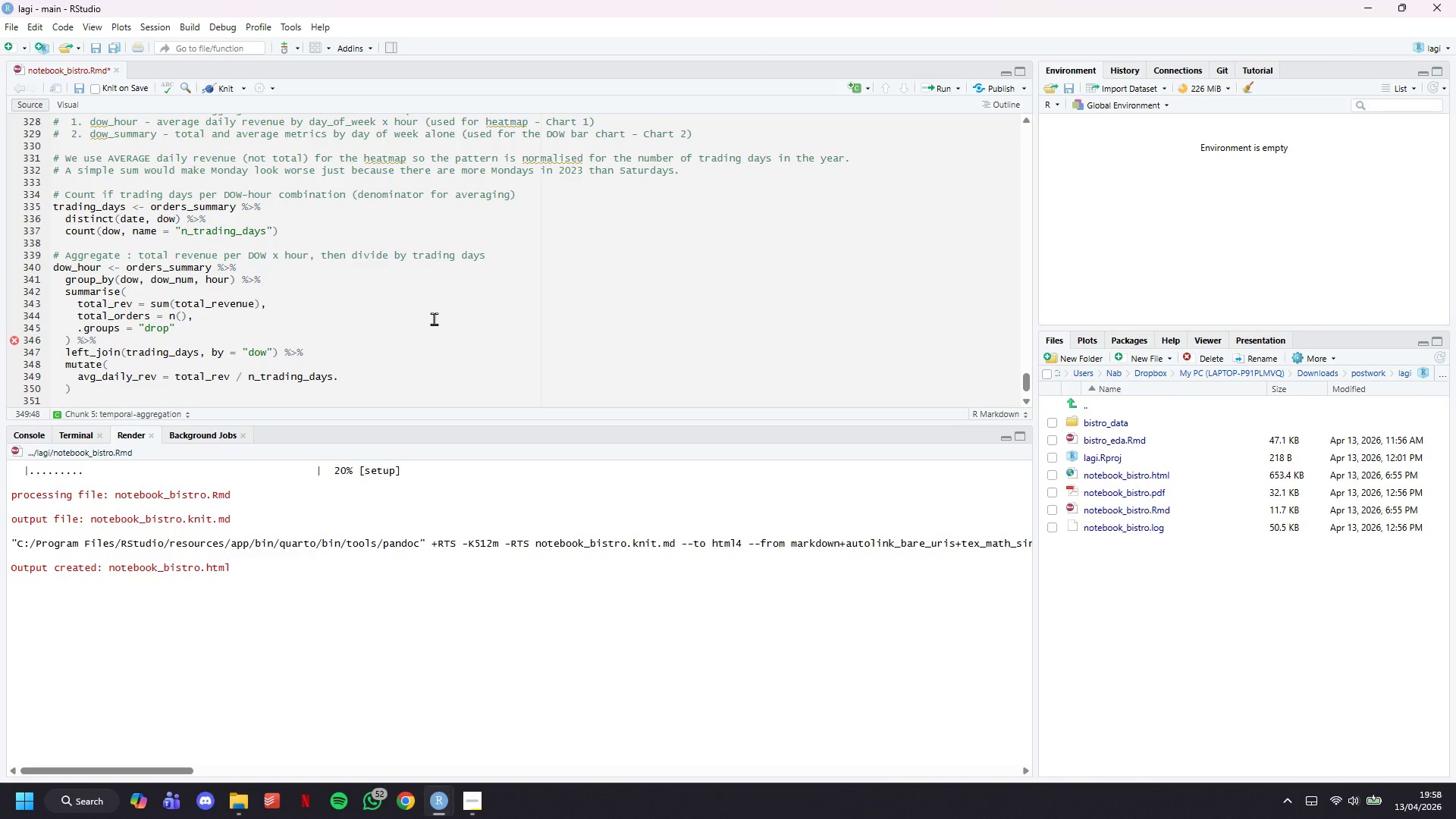 
key(Backspace)
 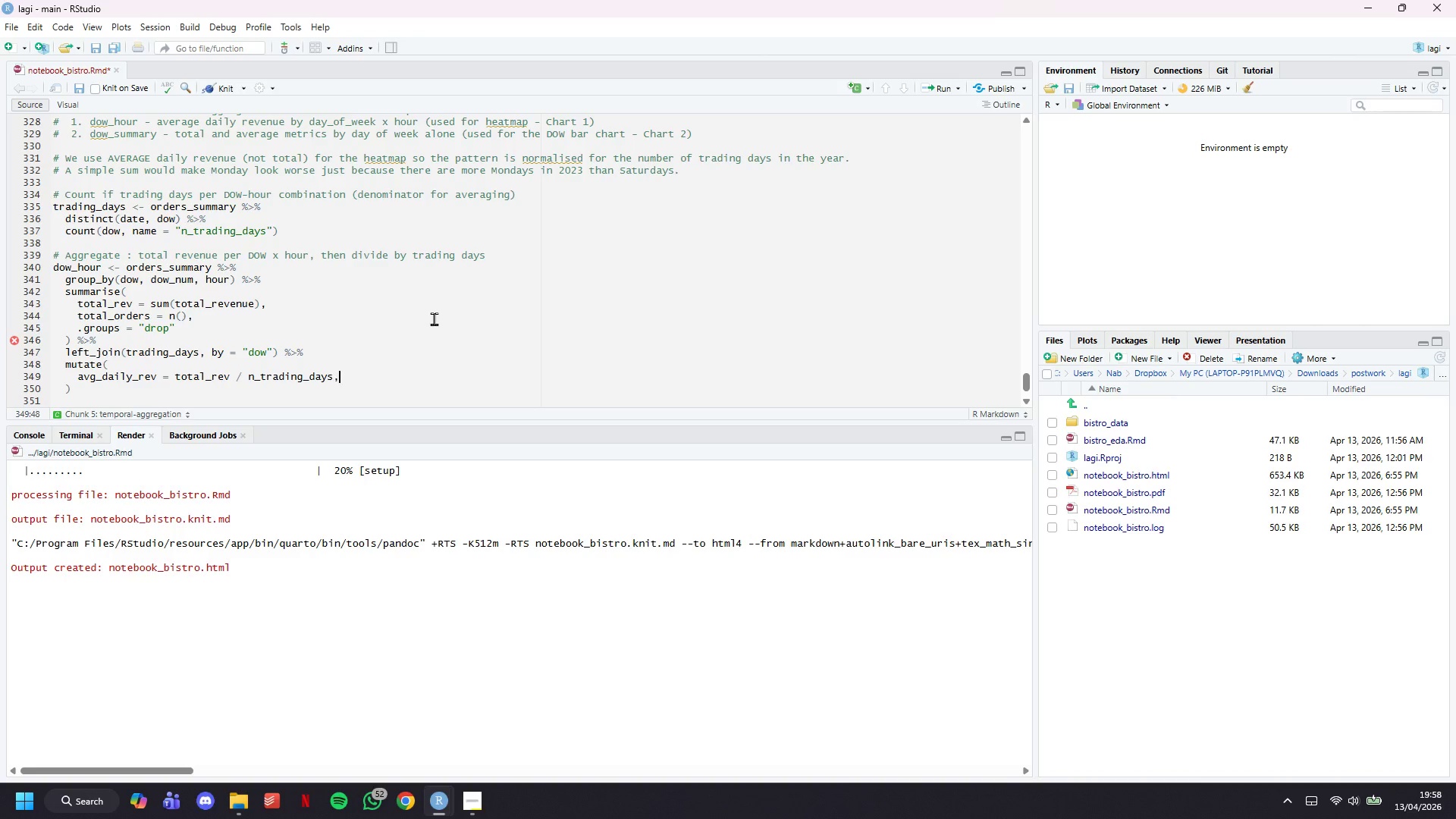 
key(Comma)
 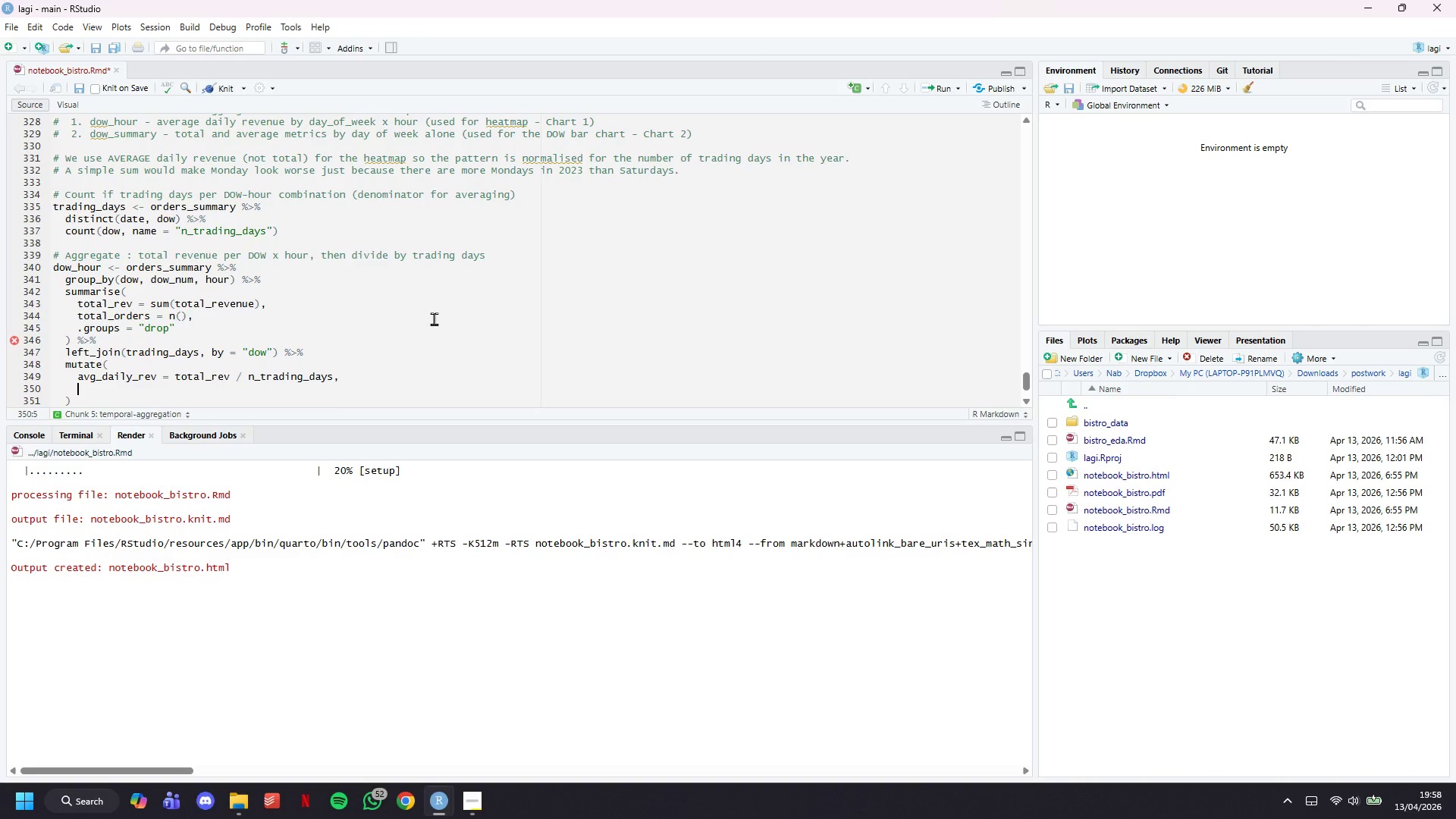 
key(Enter)
 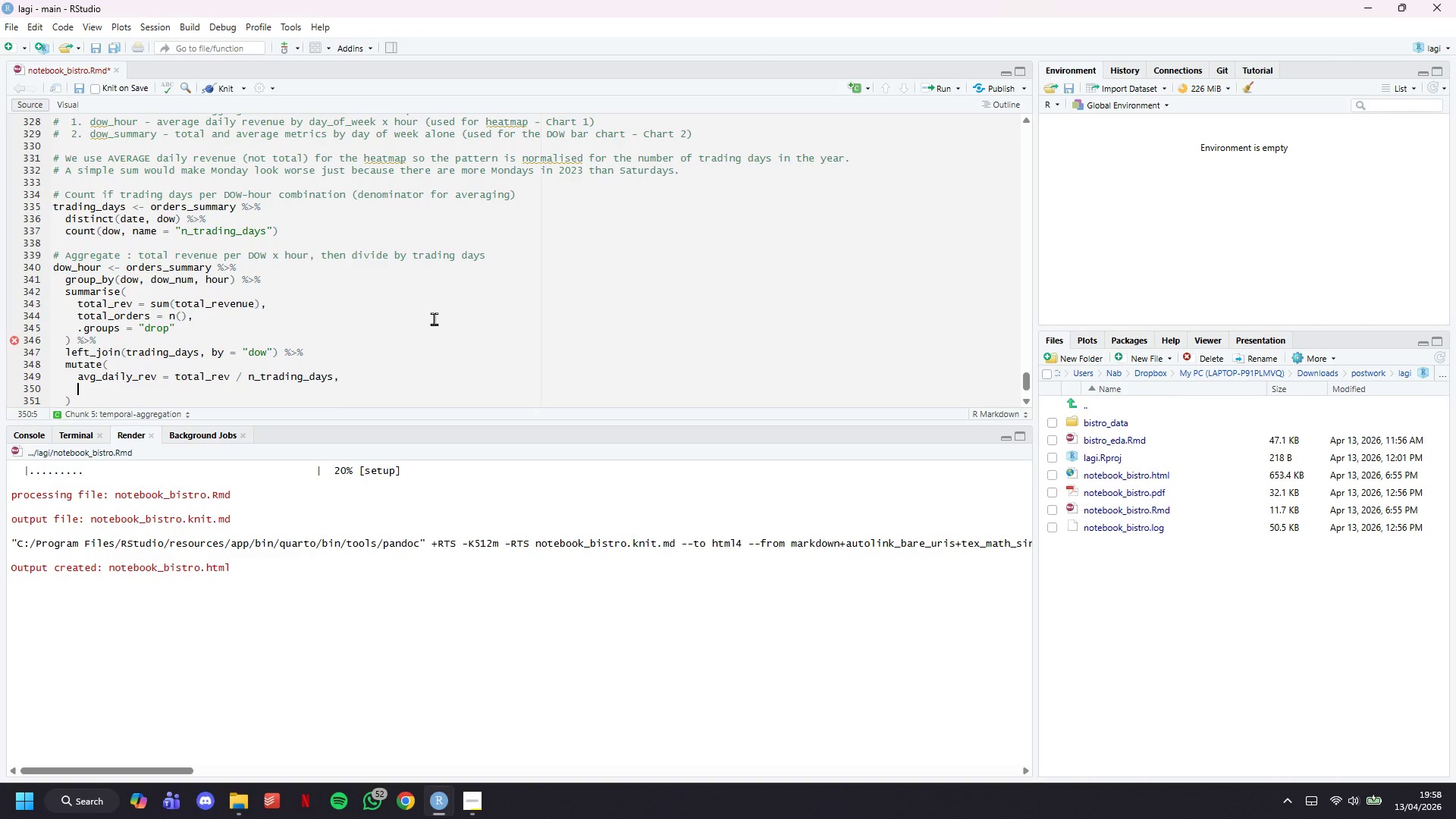 
type(avg_daily_orders = total_orders / n_ta)
key(Backspace)
type(rading_days)
 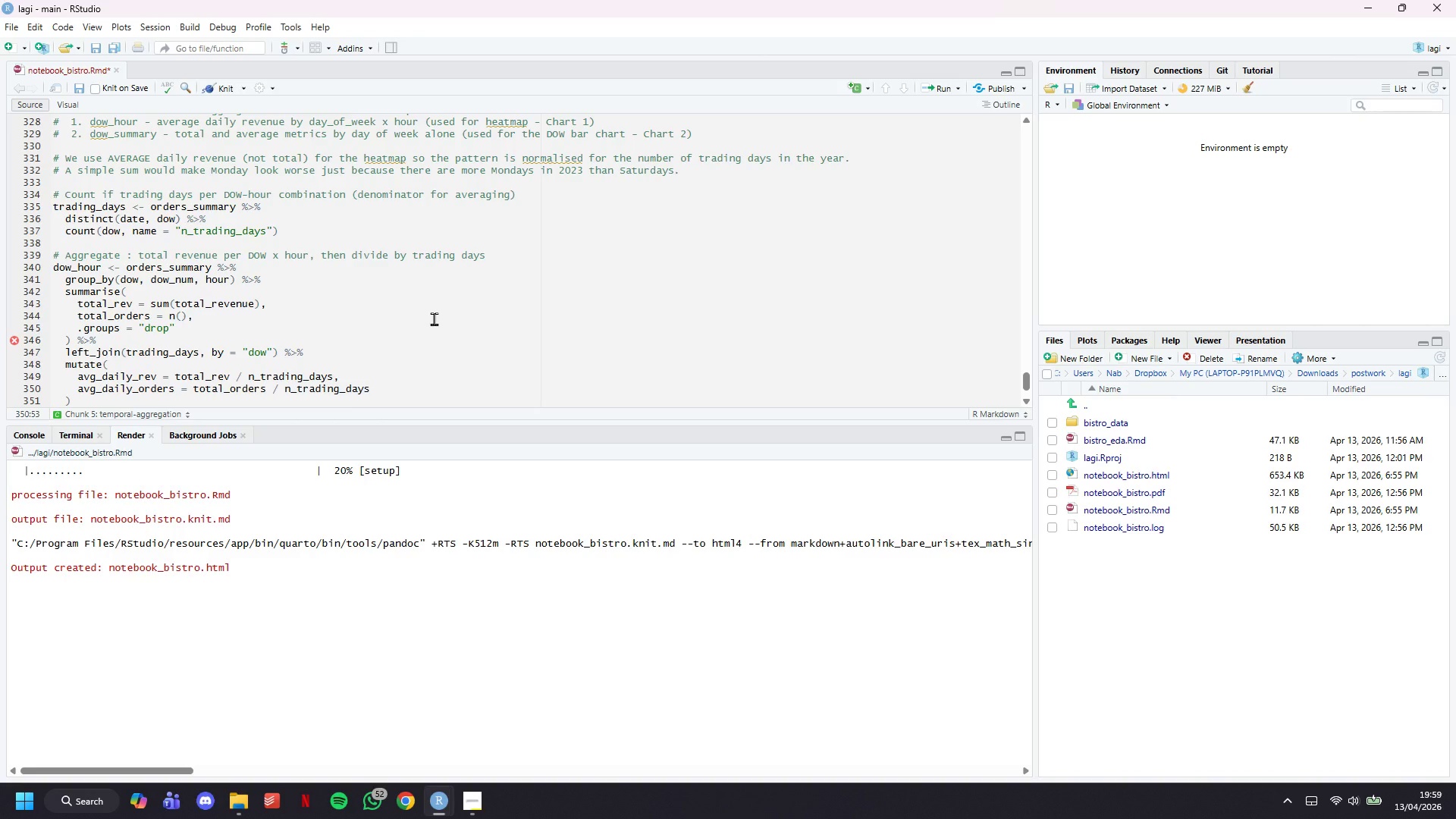 
key(ArrowDown)
 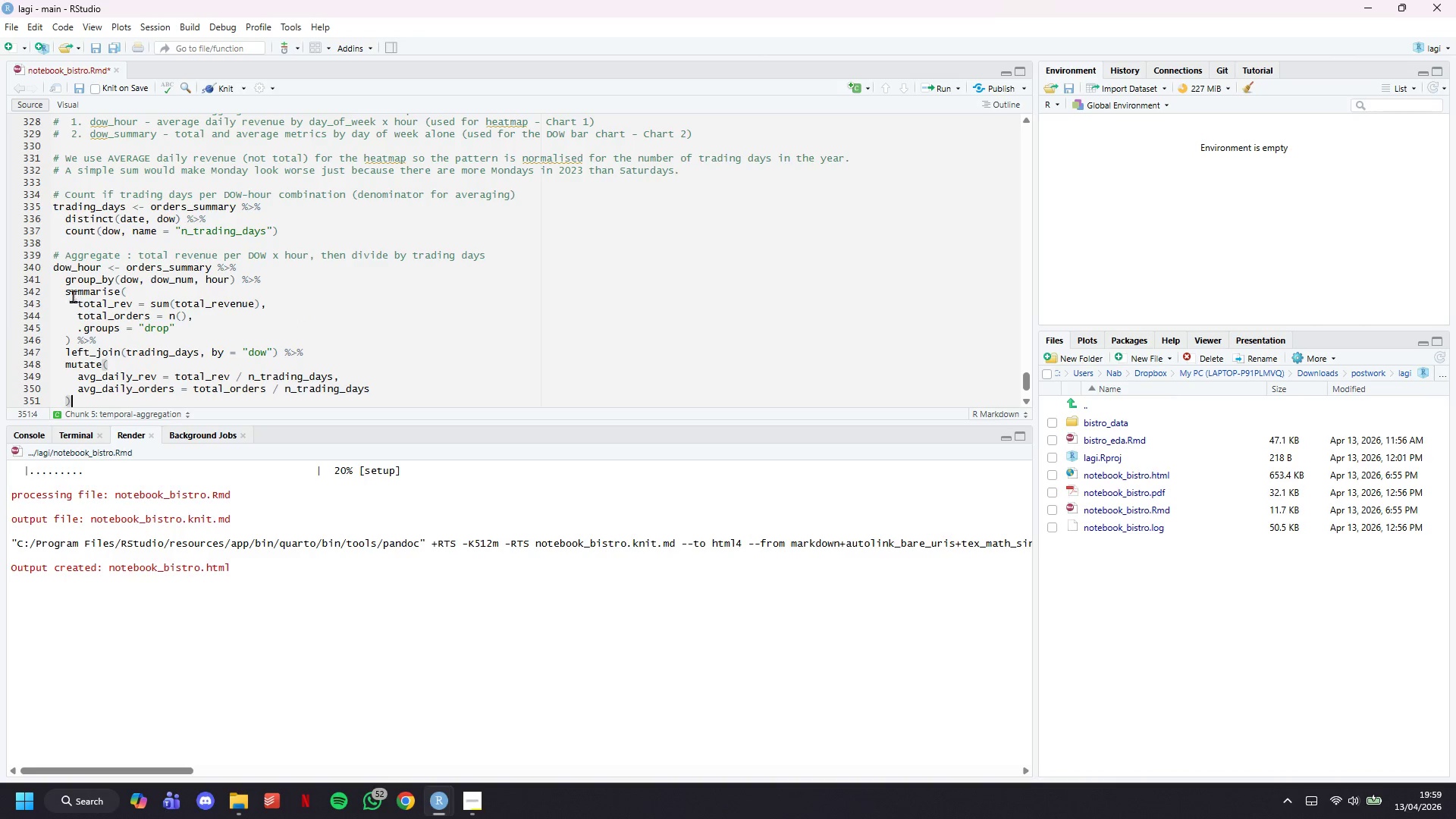 
wait(5.48)
 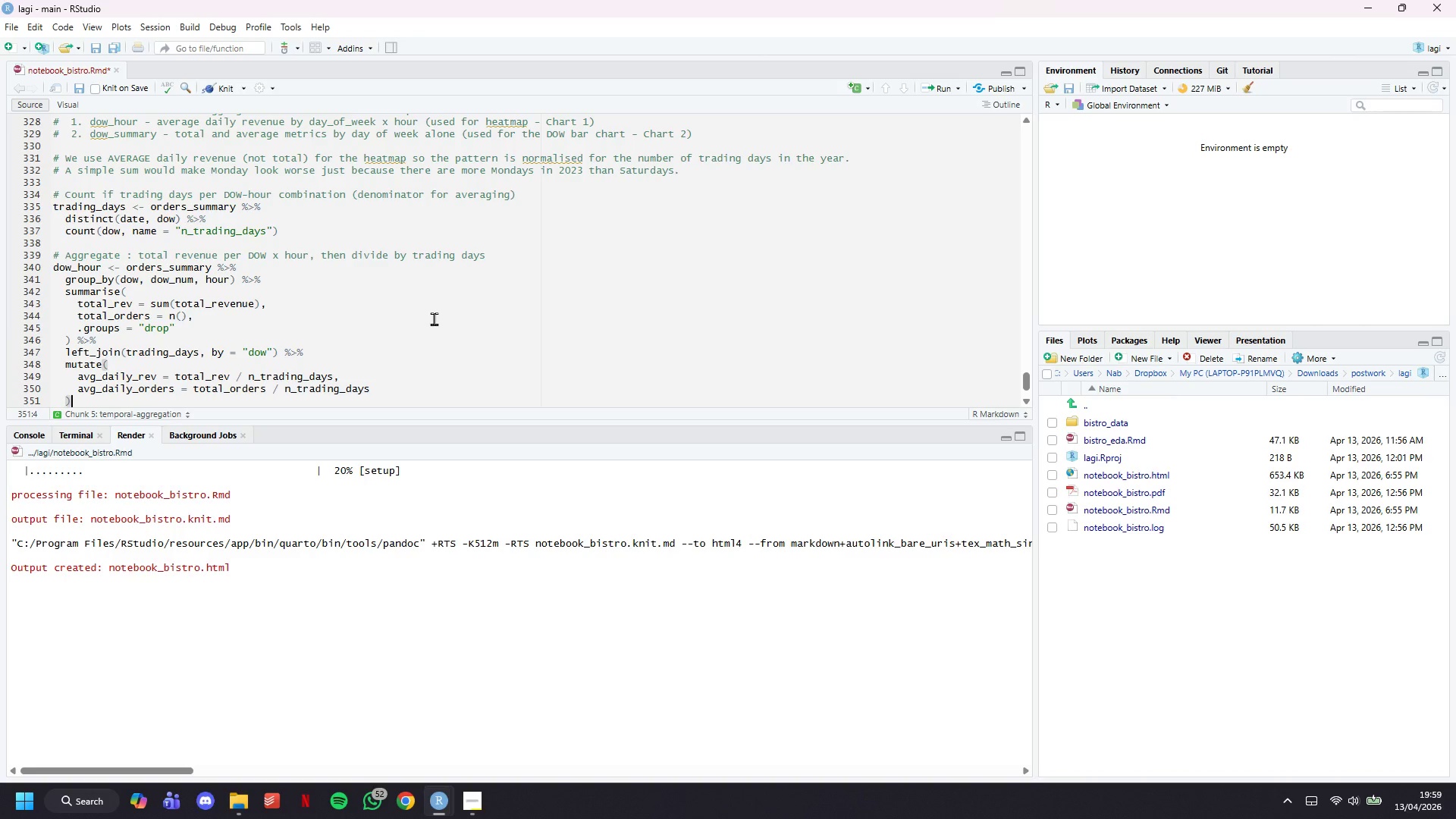 
left_click_drag(start_coordinate=[104, 262], to_coordinate=[39, 264])
 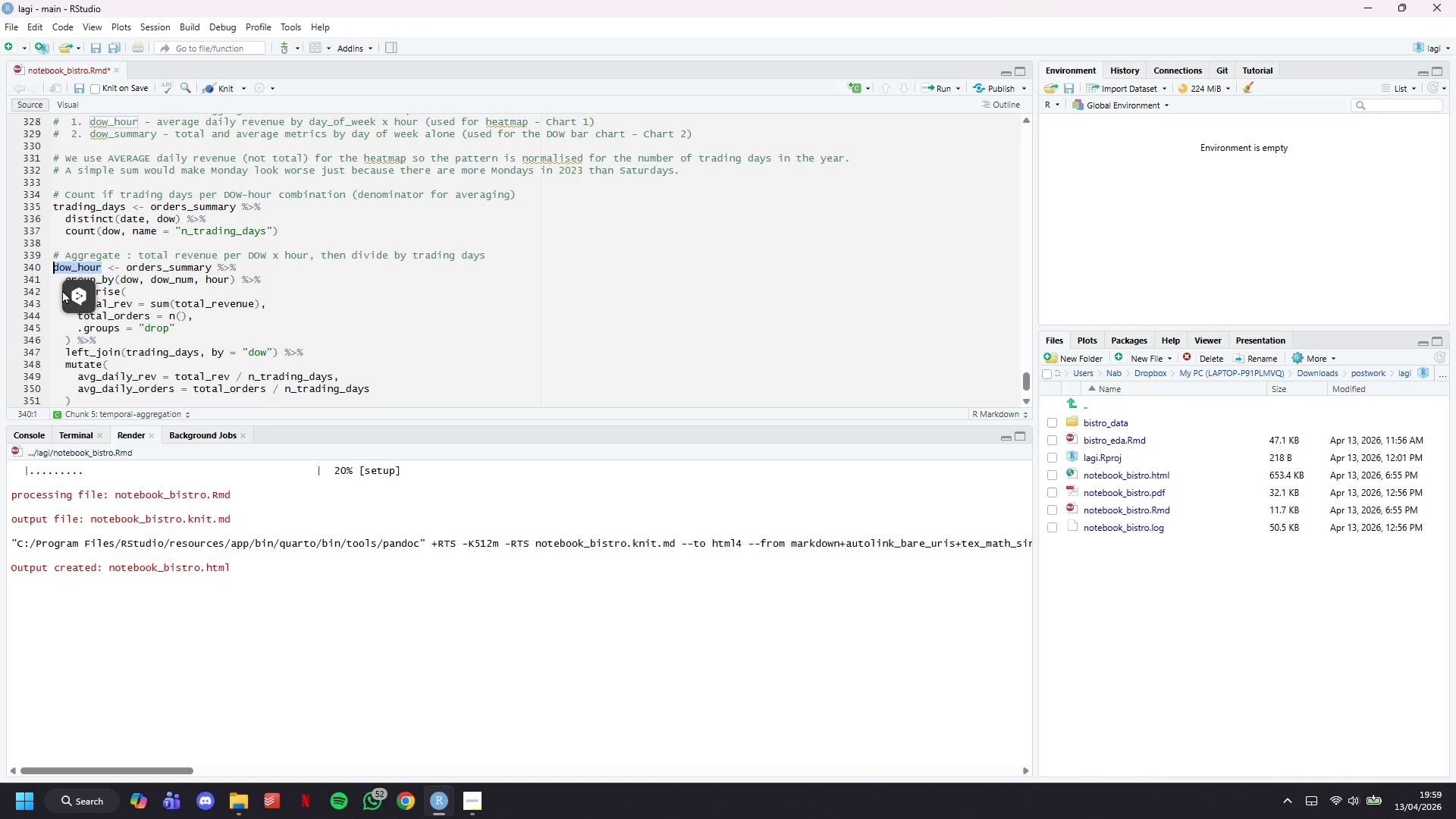 
key(Control+C)
 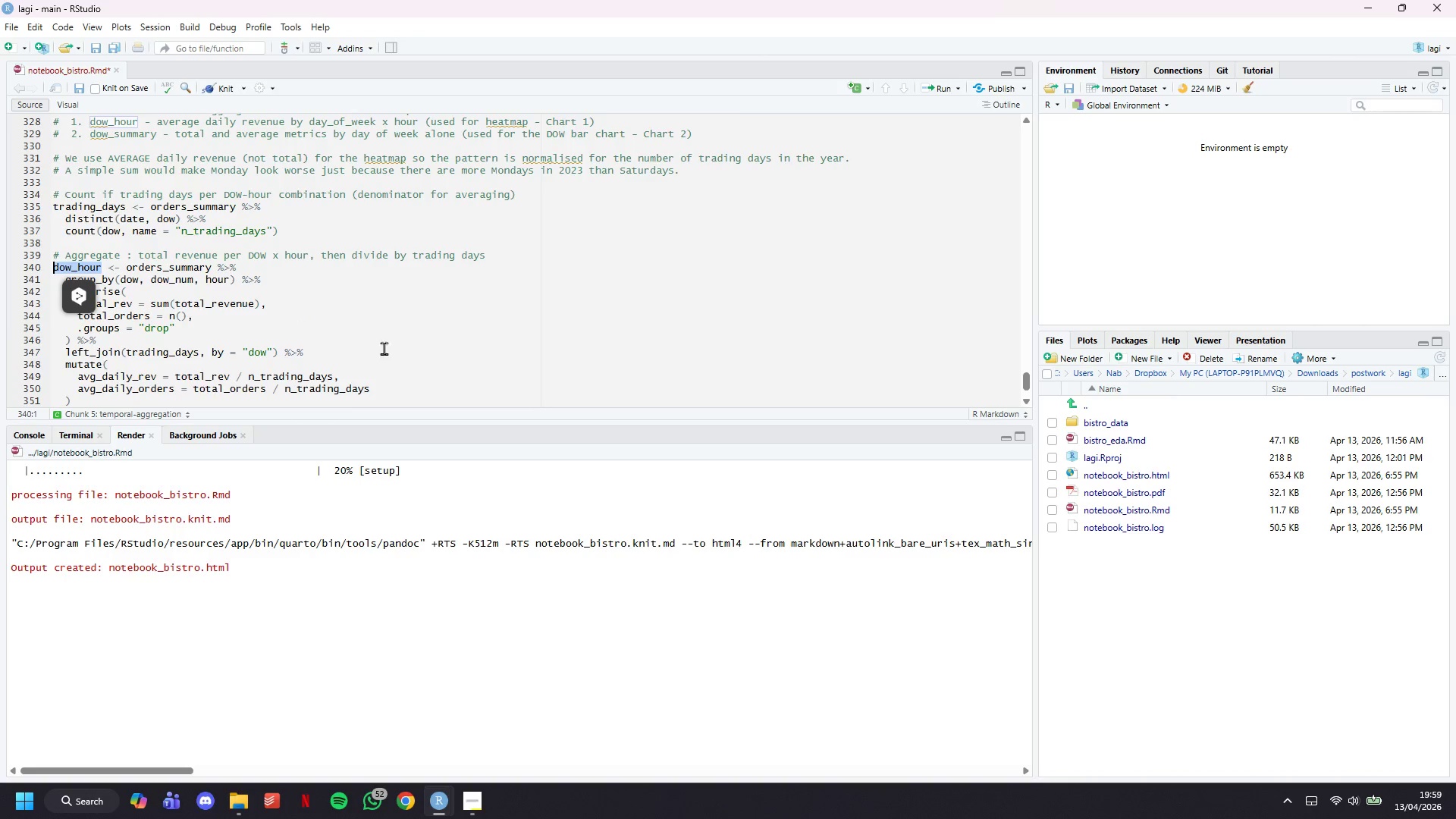 
scroll: coordinate [334, 306], scroll_direction: down, amount: 5.0
 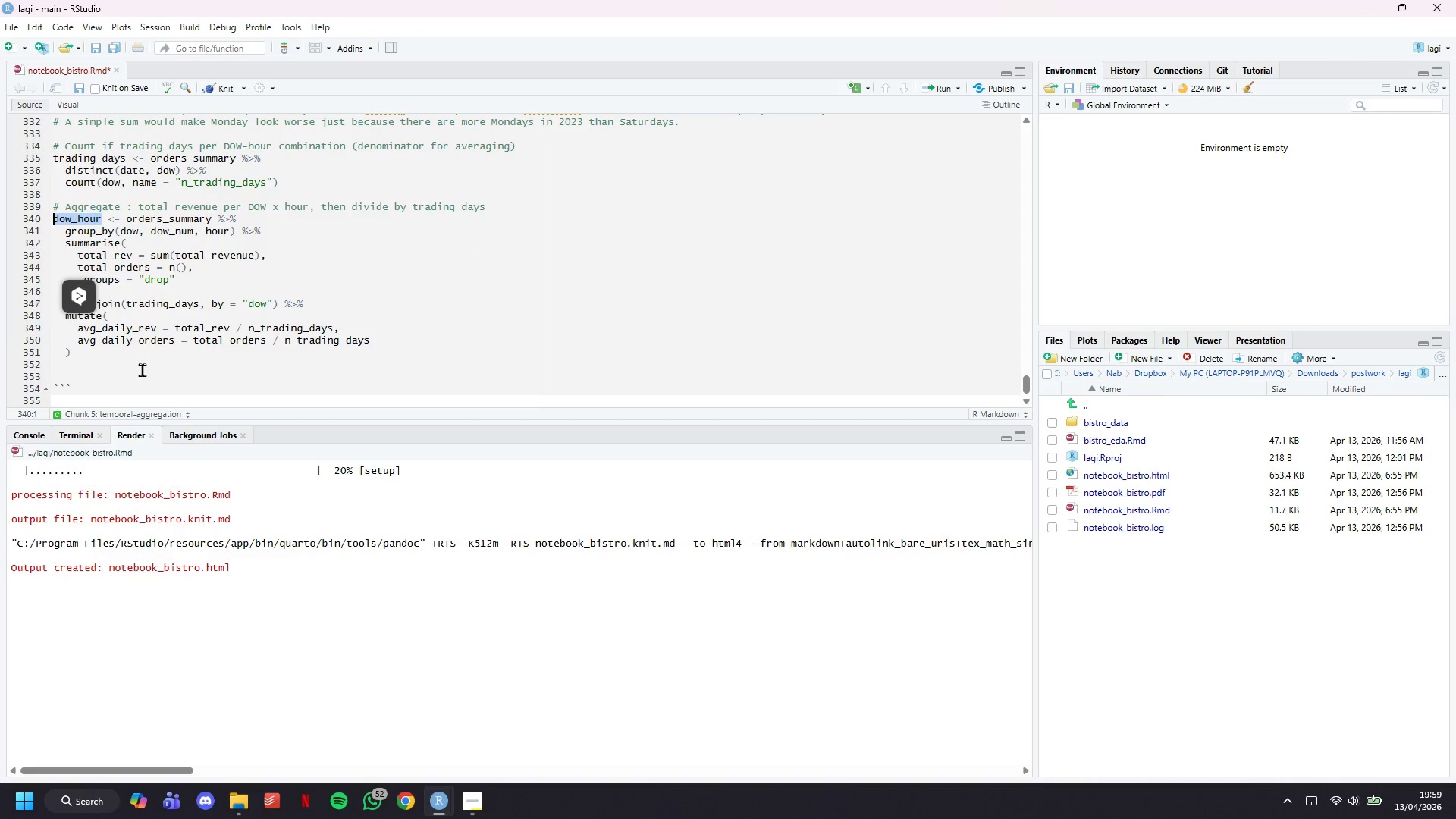 
left_click([140, 369])
 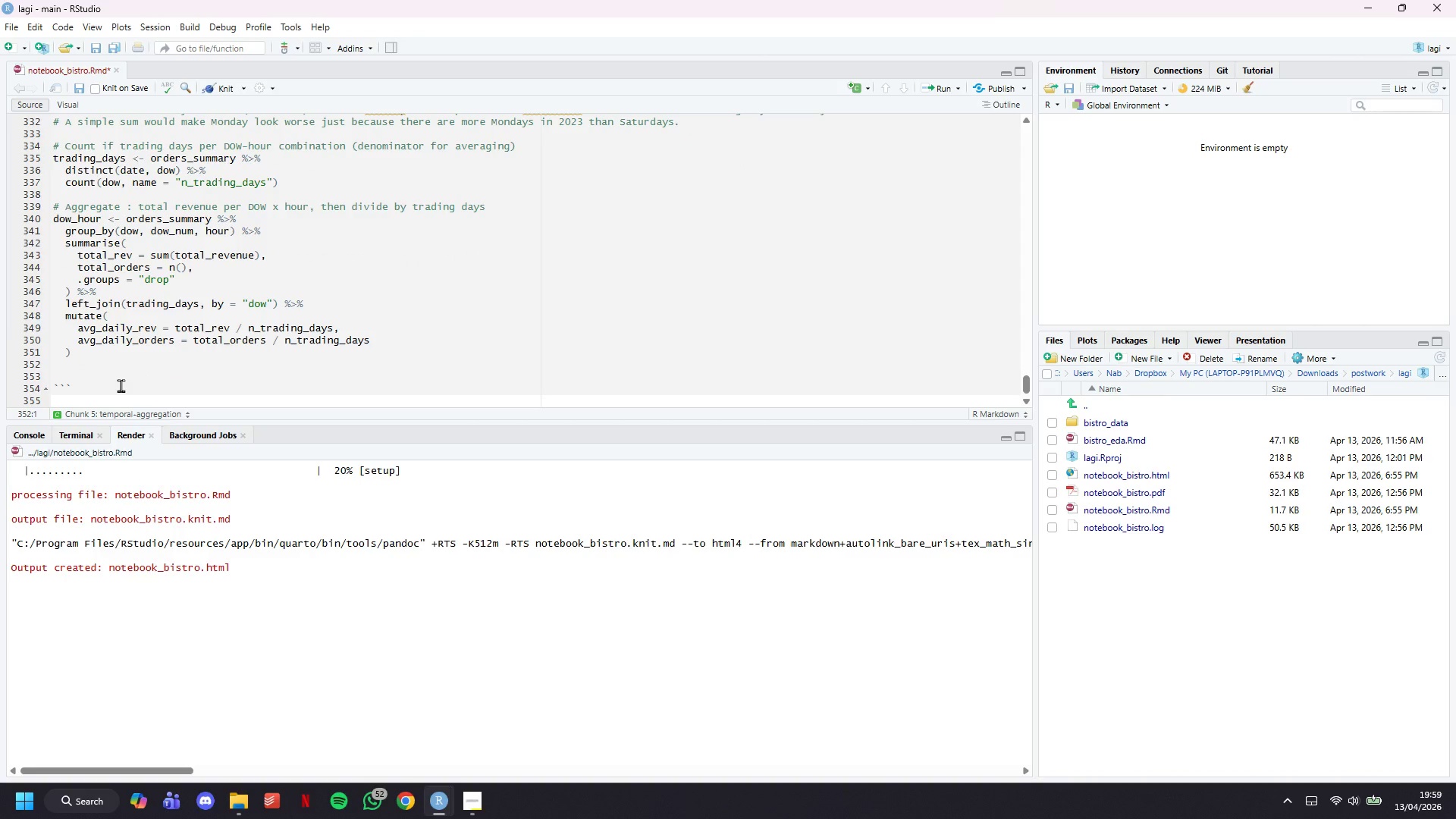 
key(ArrowLeft)
 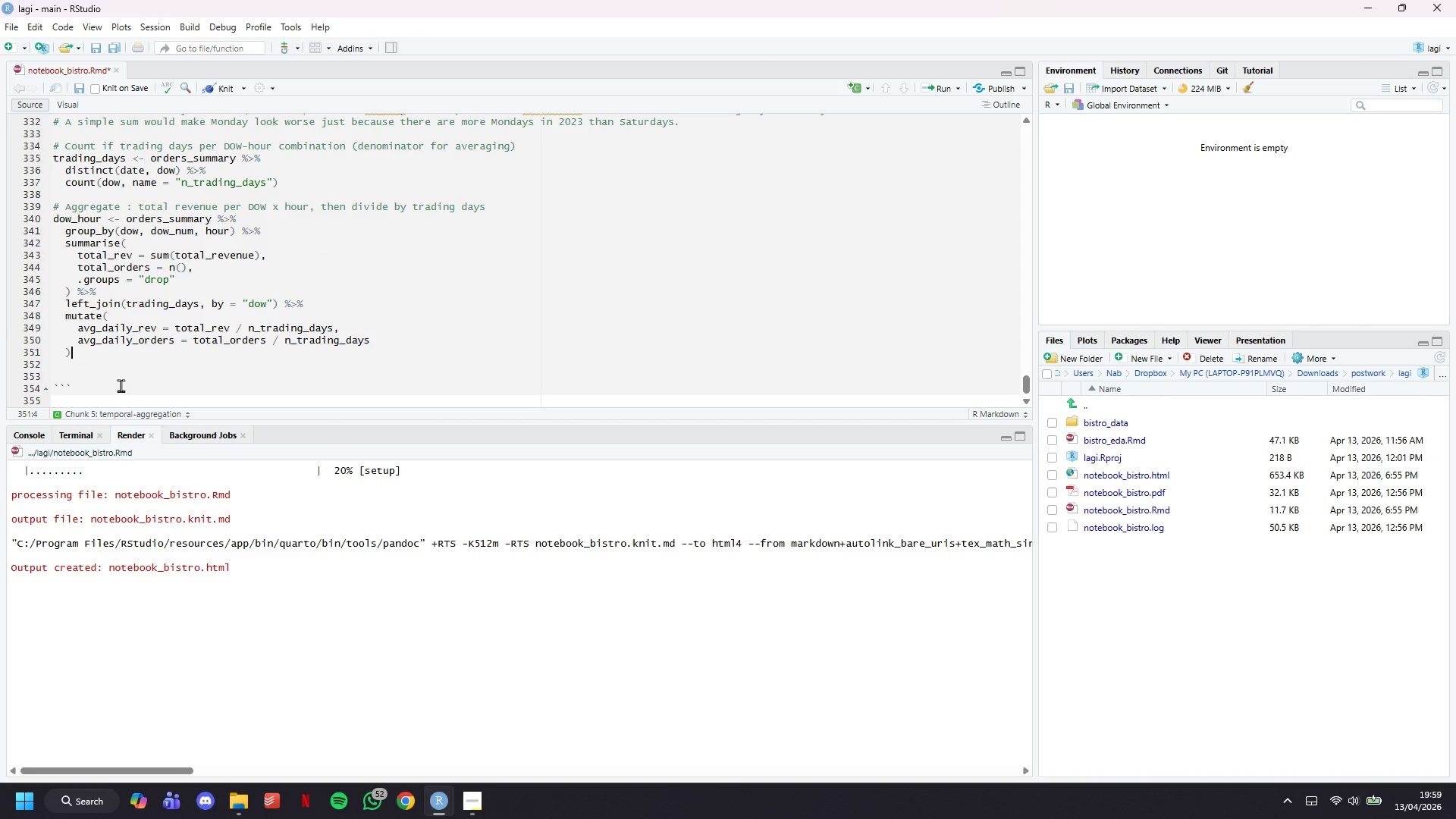 
key(Enter)
 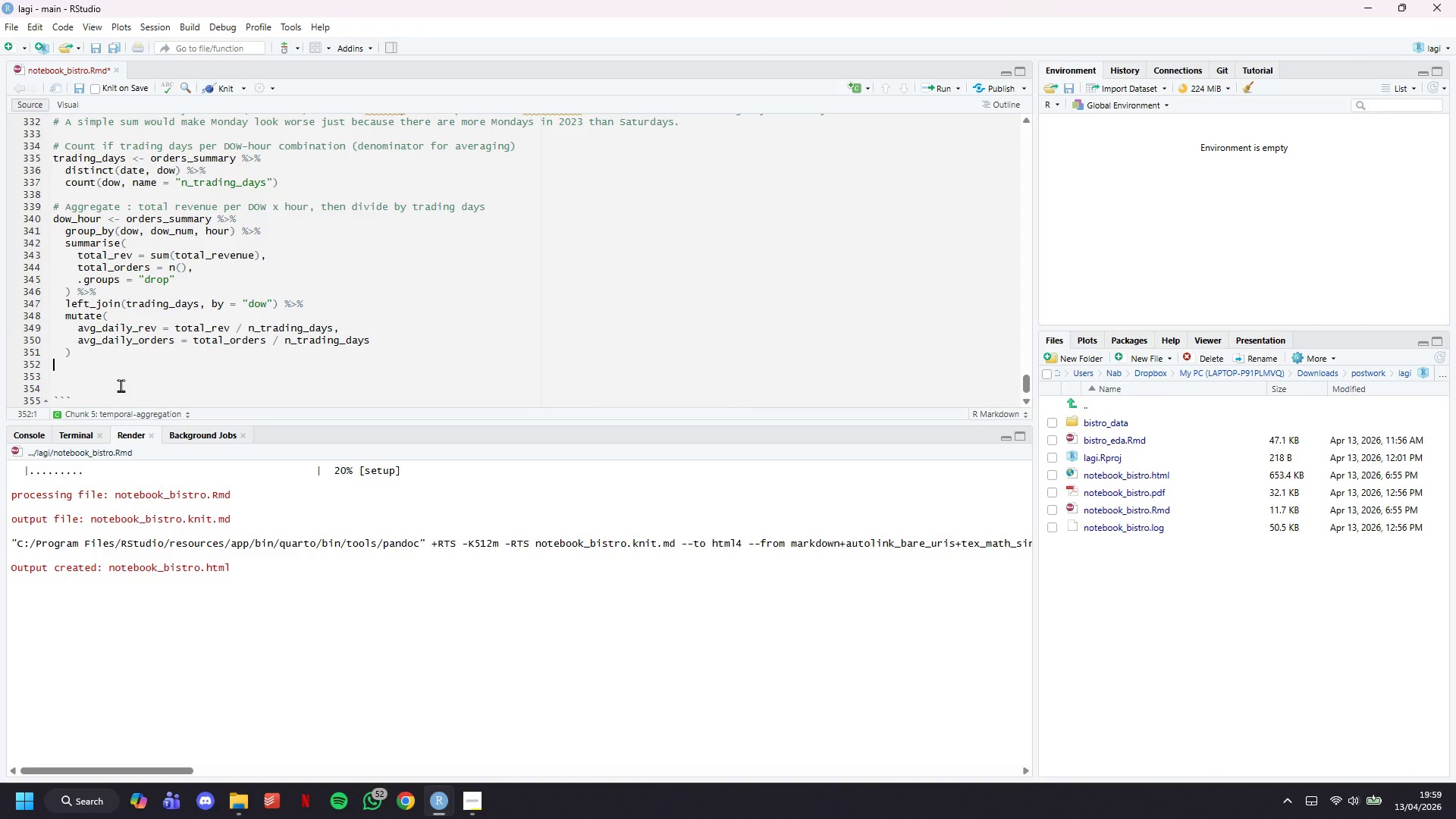 
key(Control+C)
 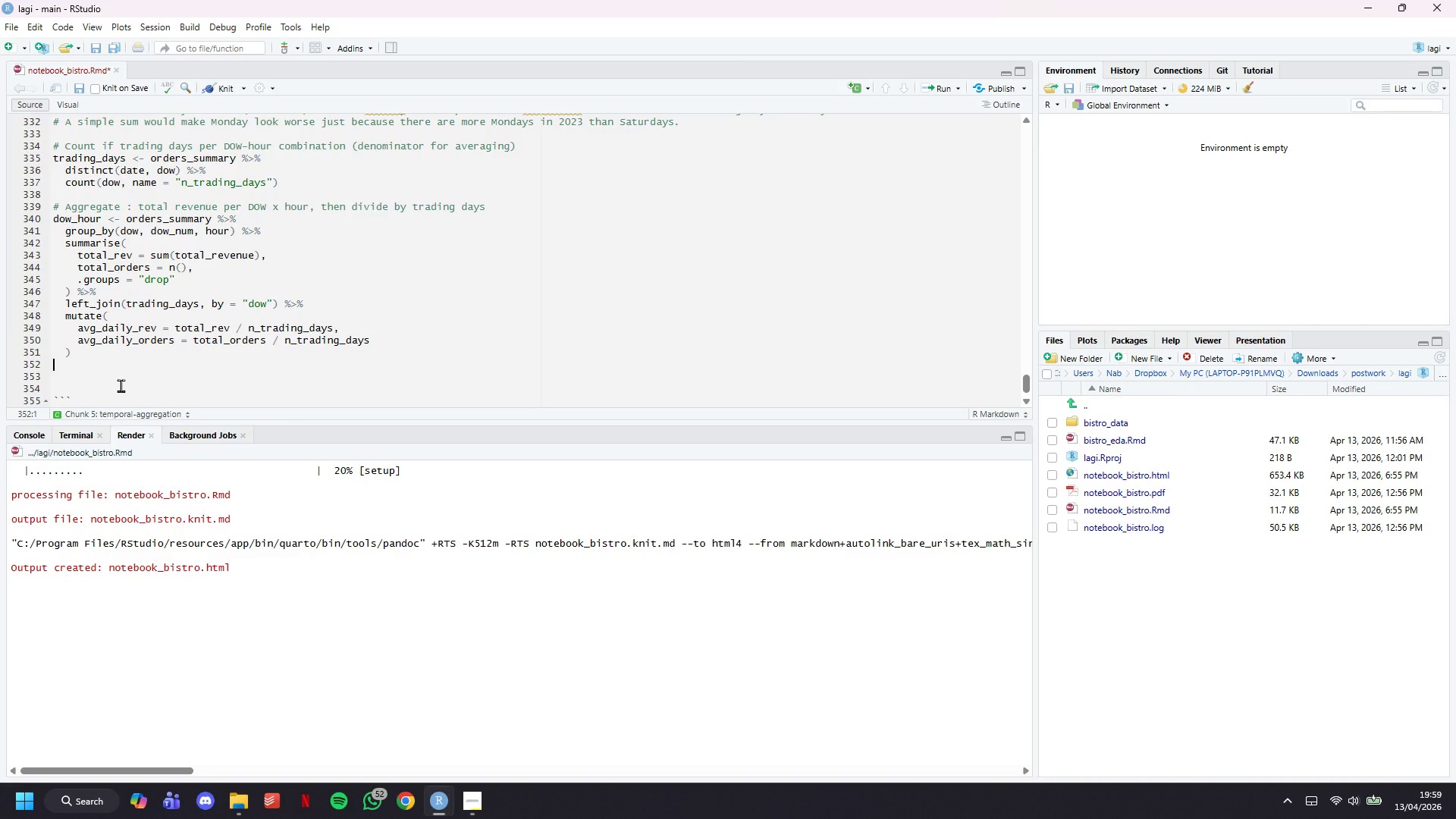 
key(Control+V)
 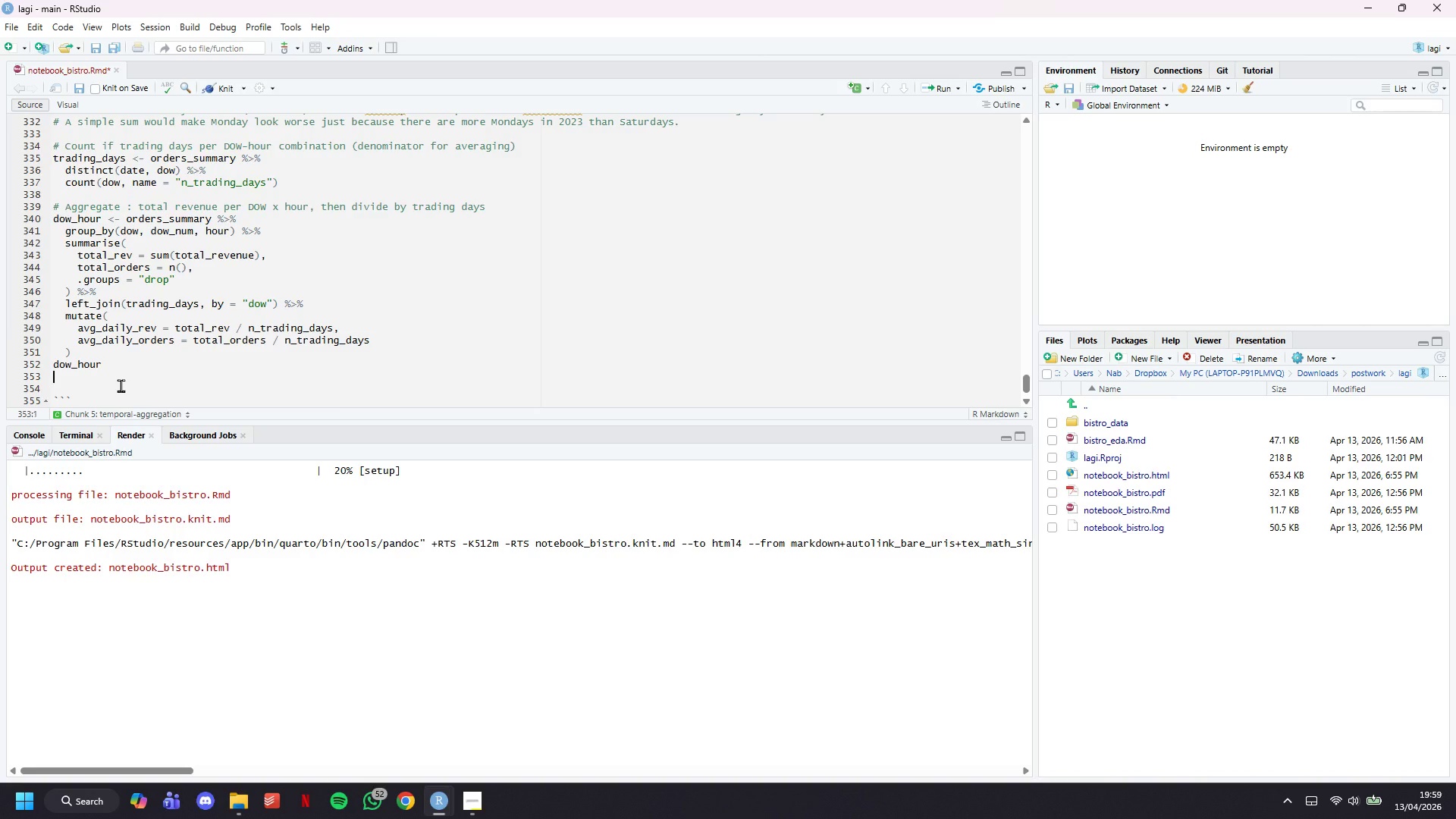 
key(ArrowDown)
 